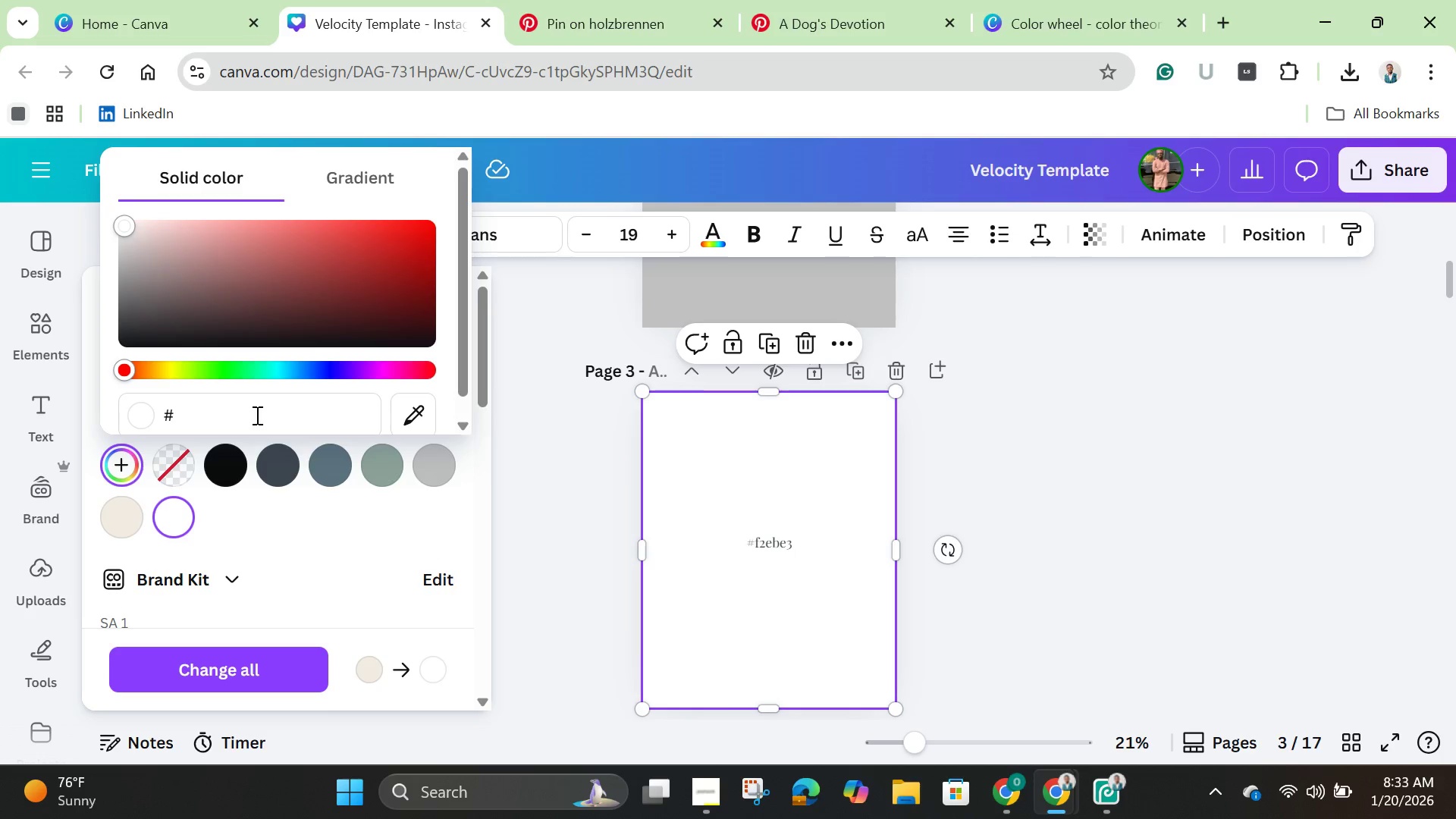 
type(da)
 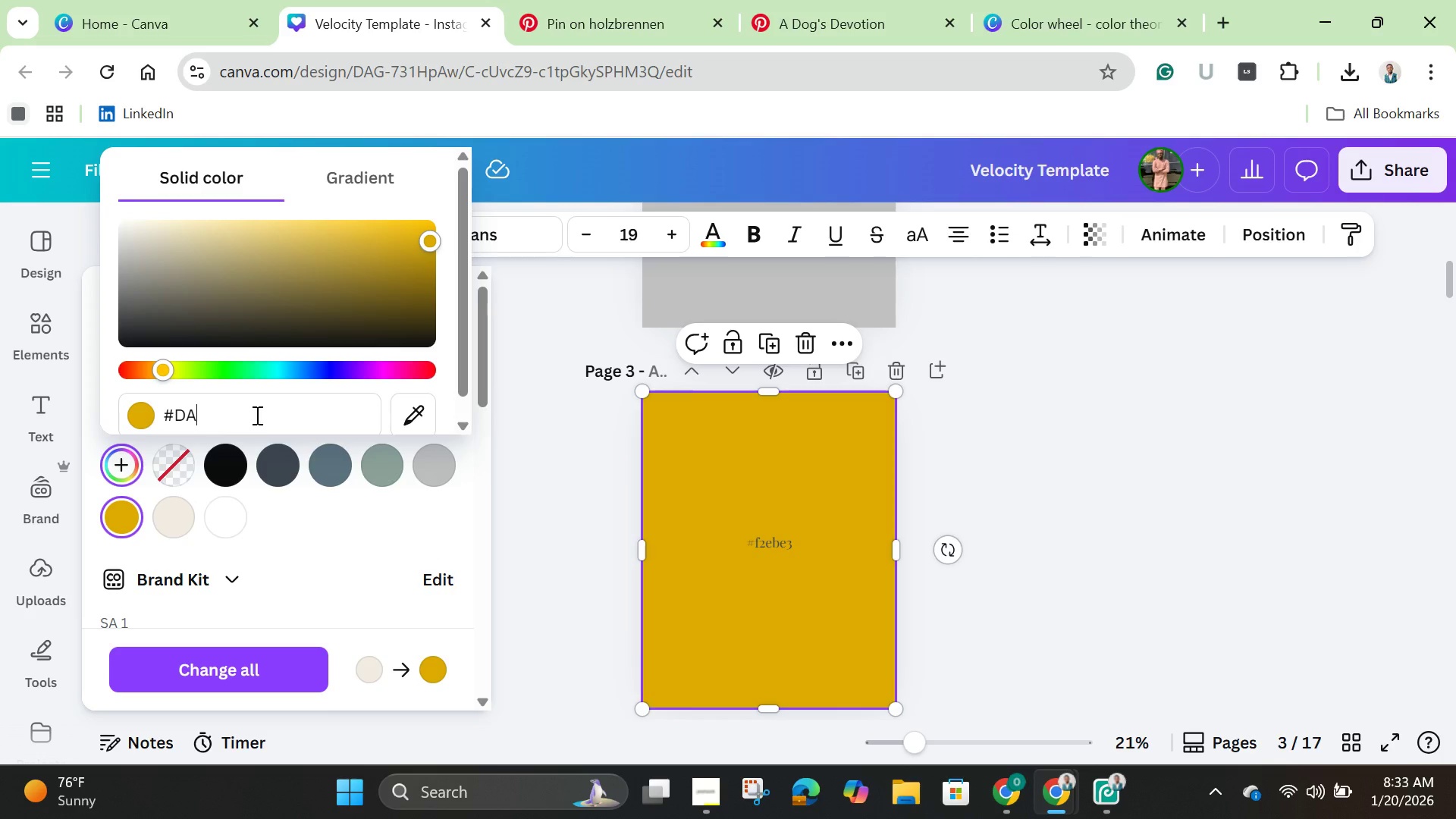 
type(6a00)
 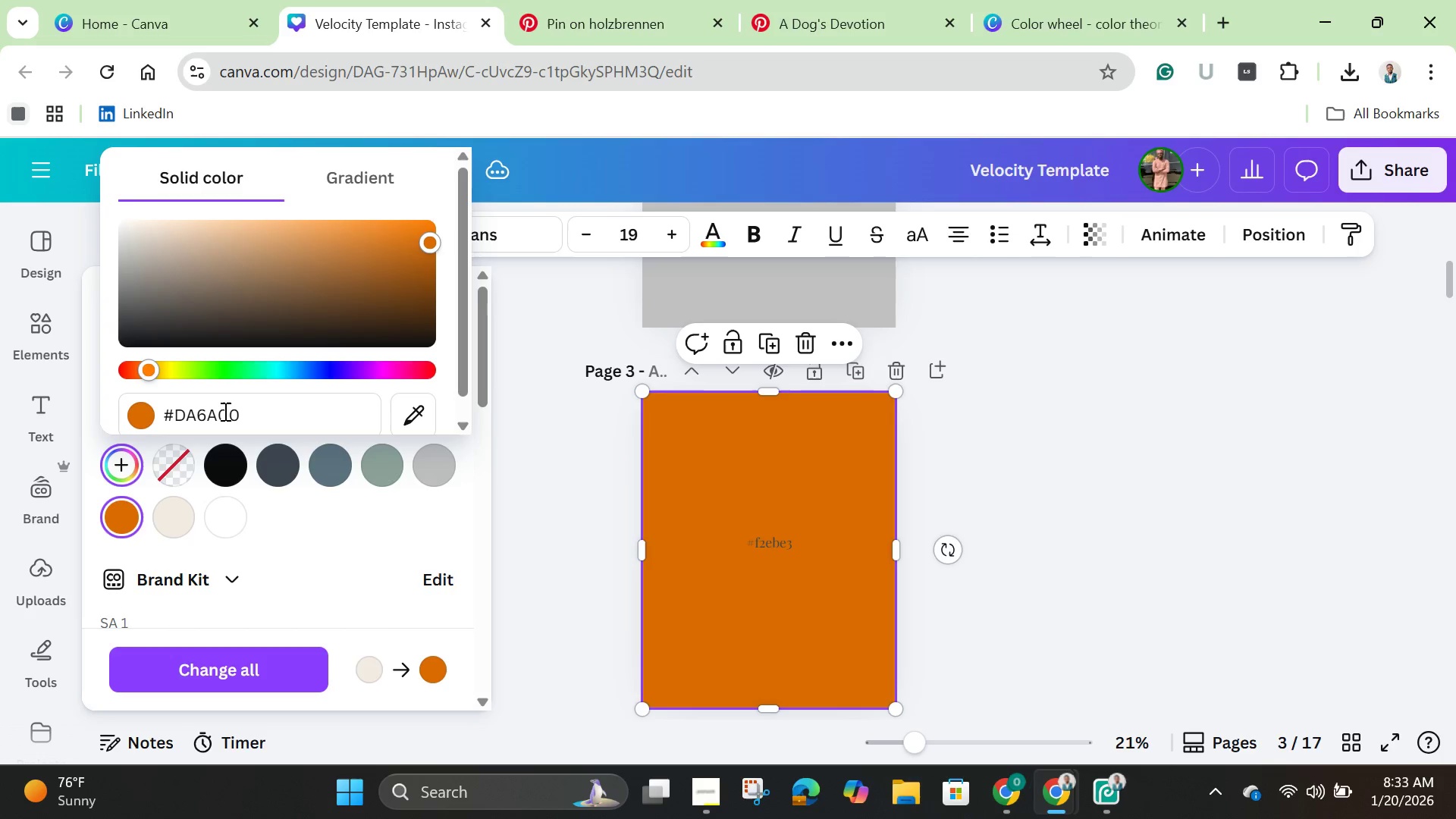 
double_click([224, 411])
 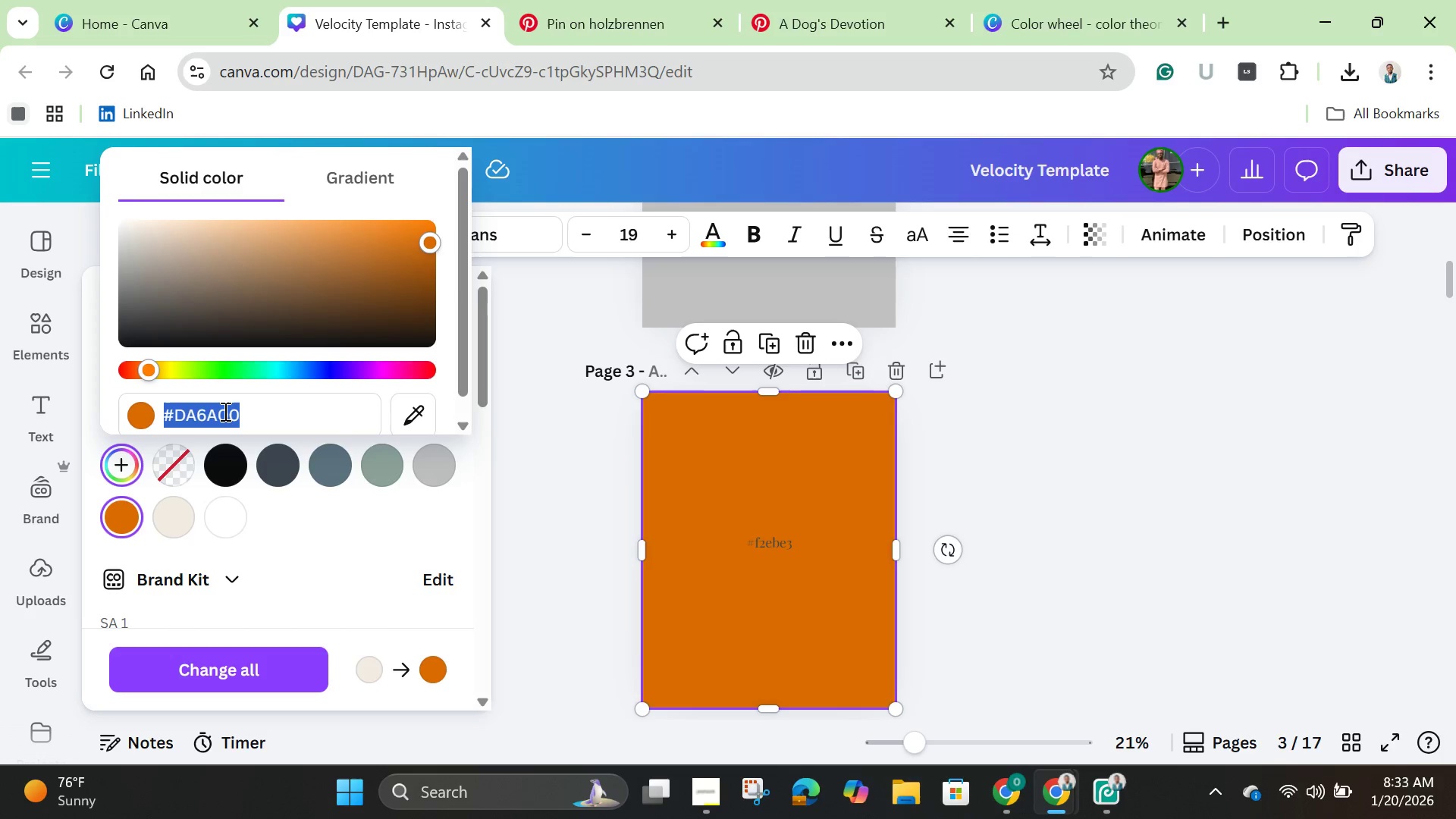 
triple_click([224, 411])
 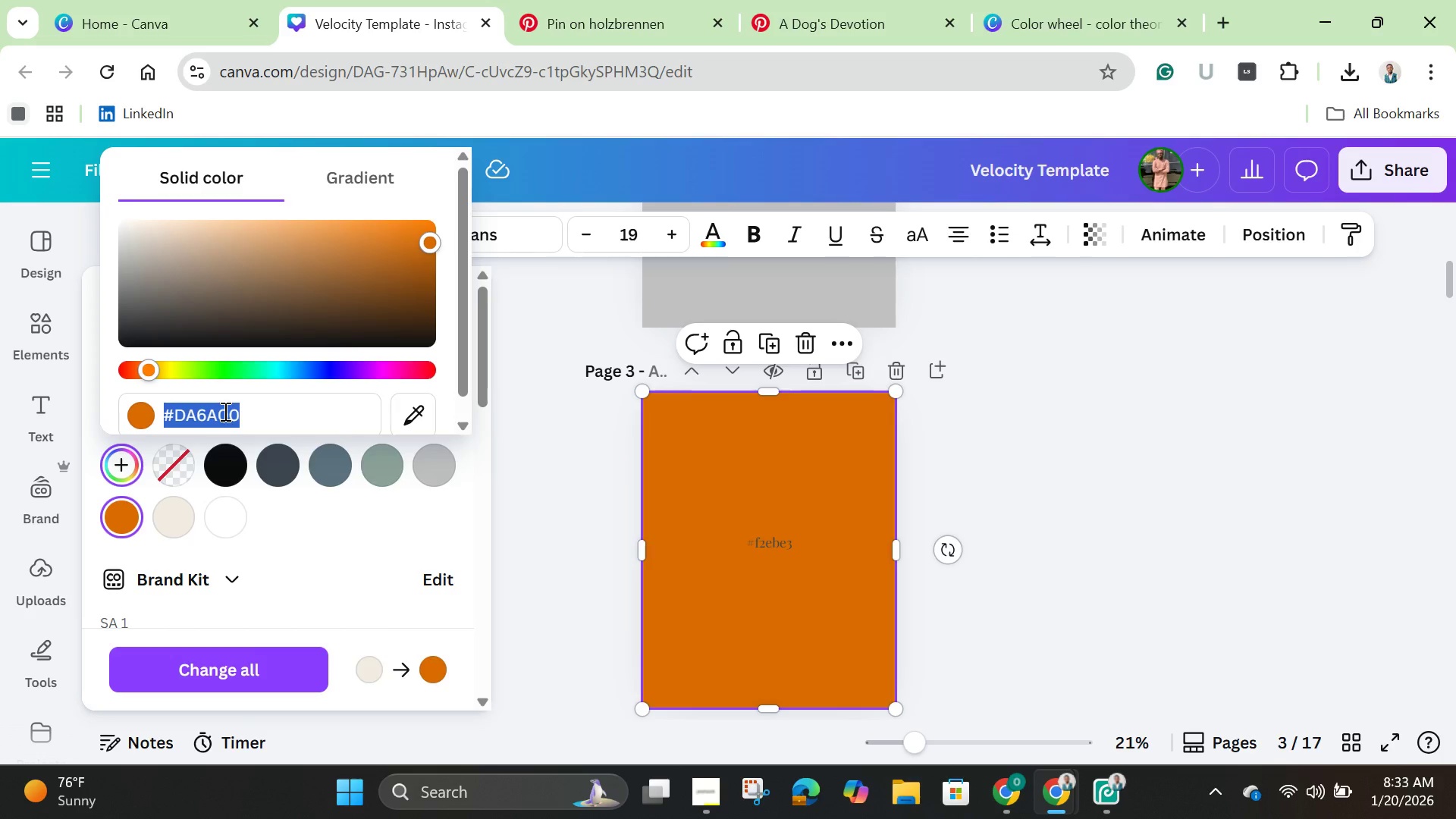 
right_click([224, 411])
 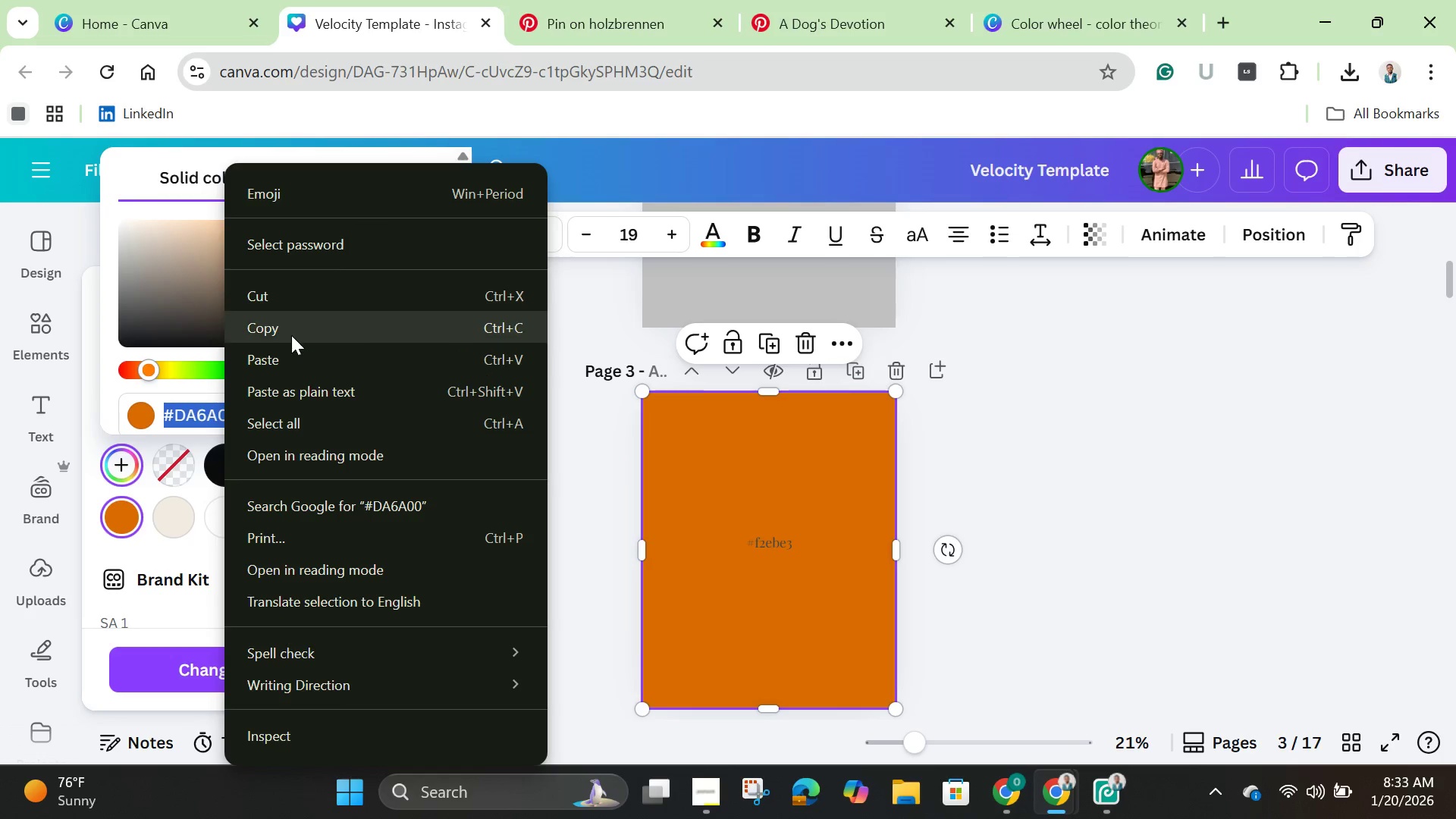 
left_click([291, 334])
 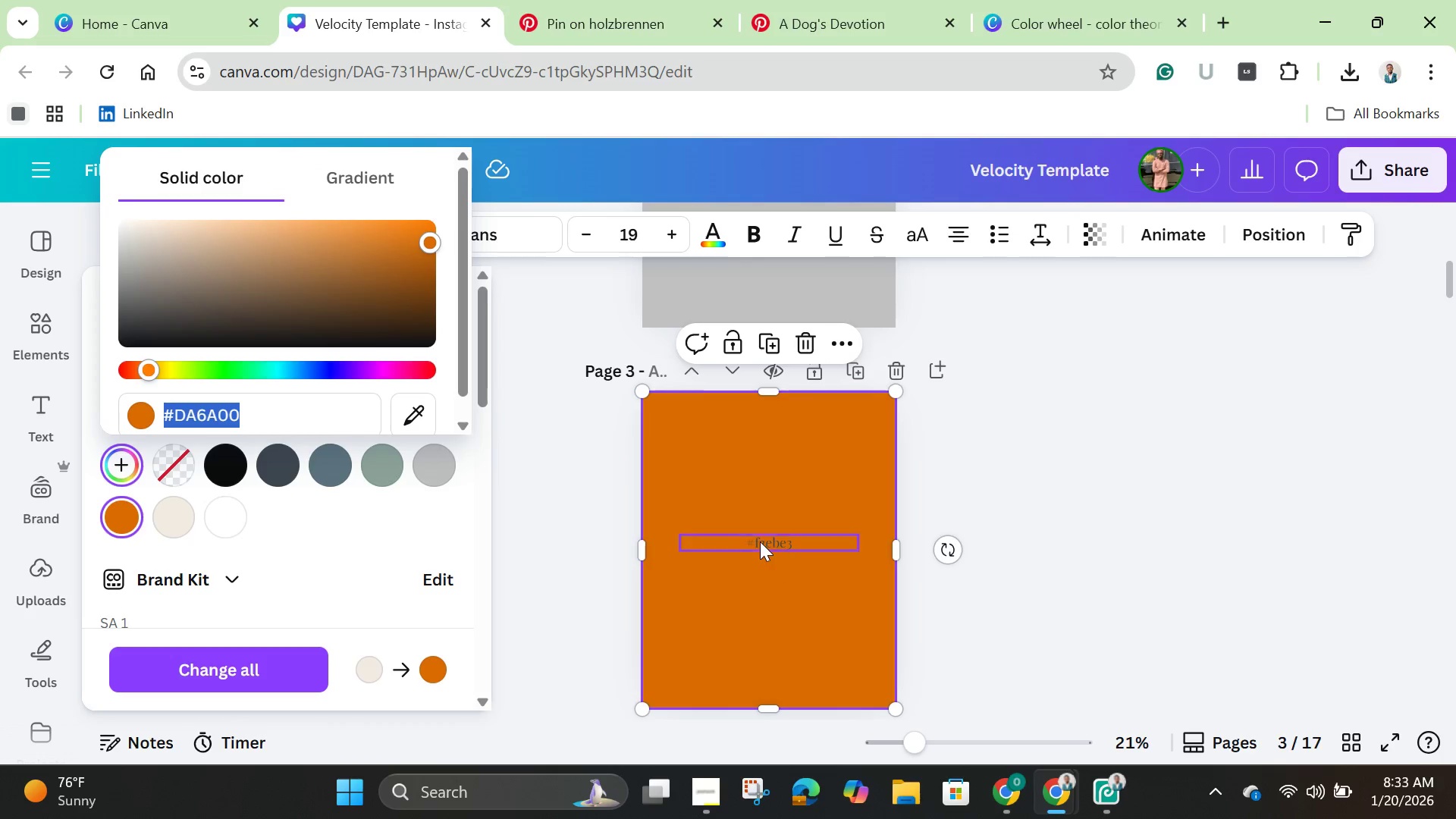 
left_click([764, 535])
 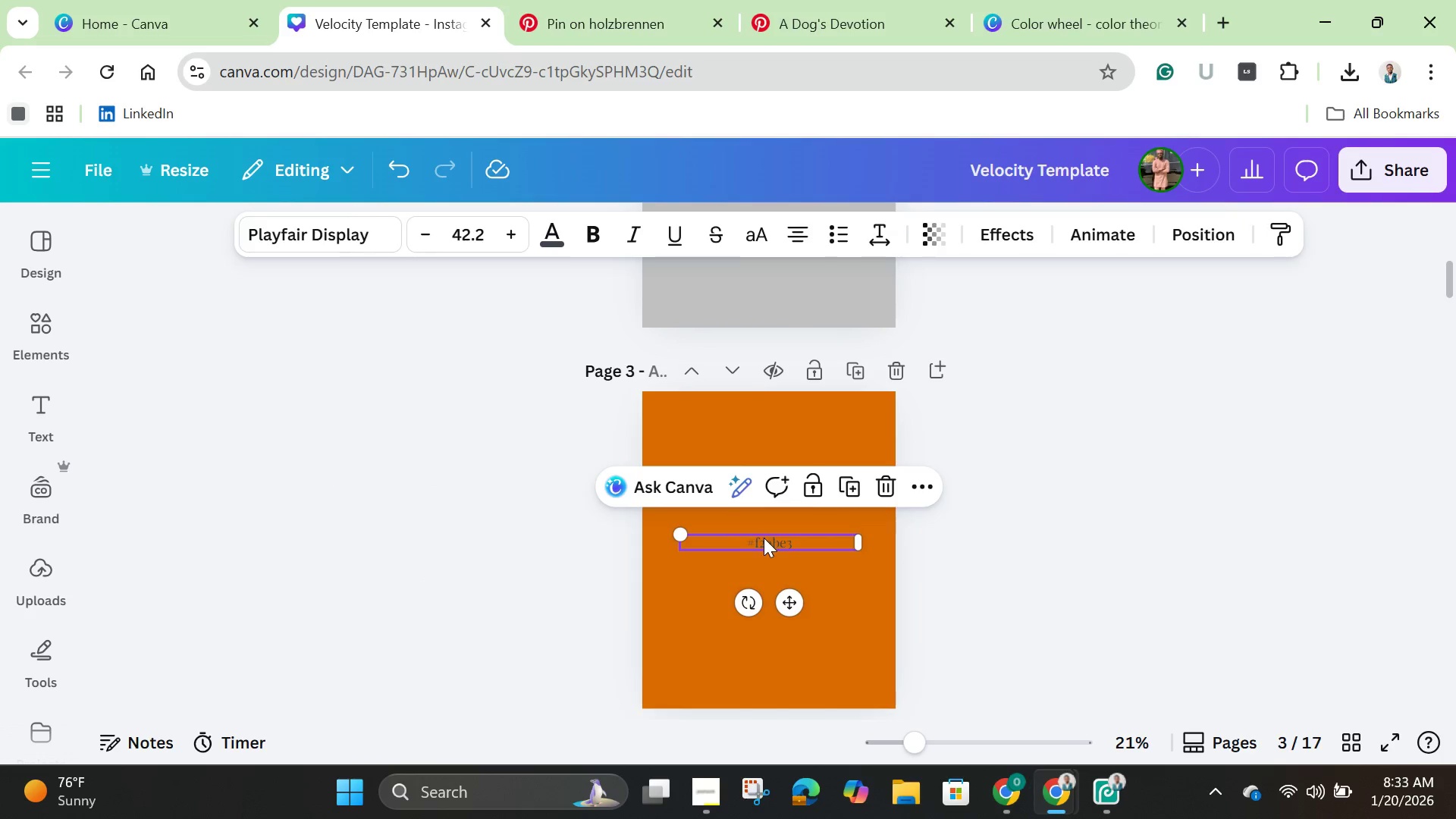 
double_click([764, 538])
 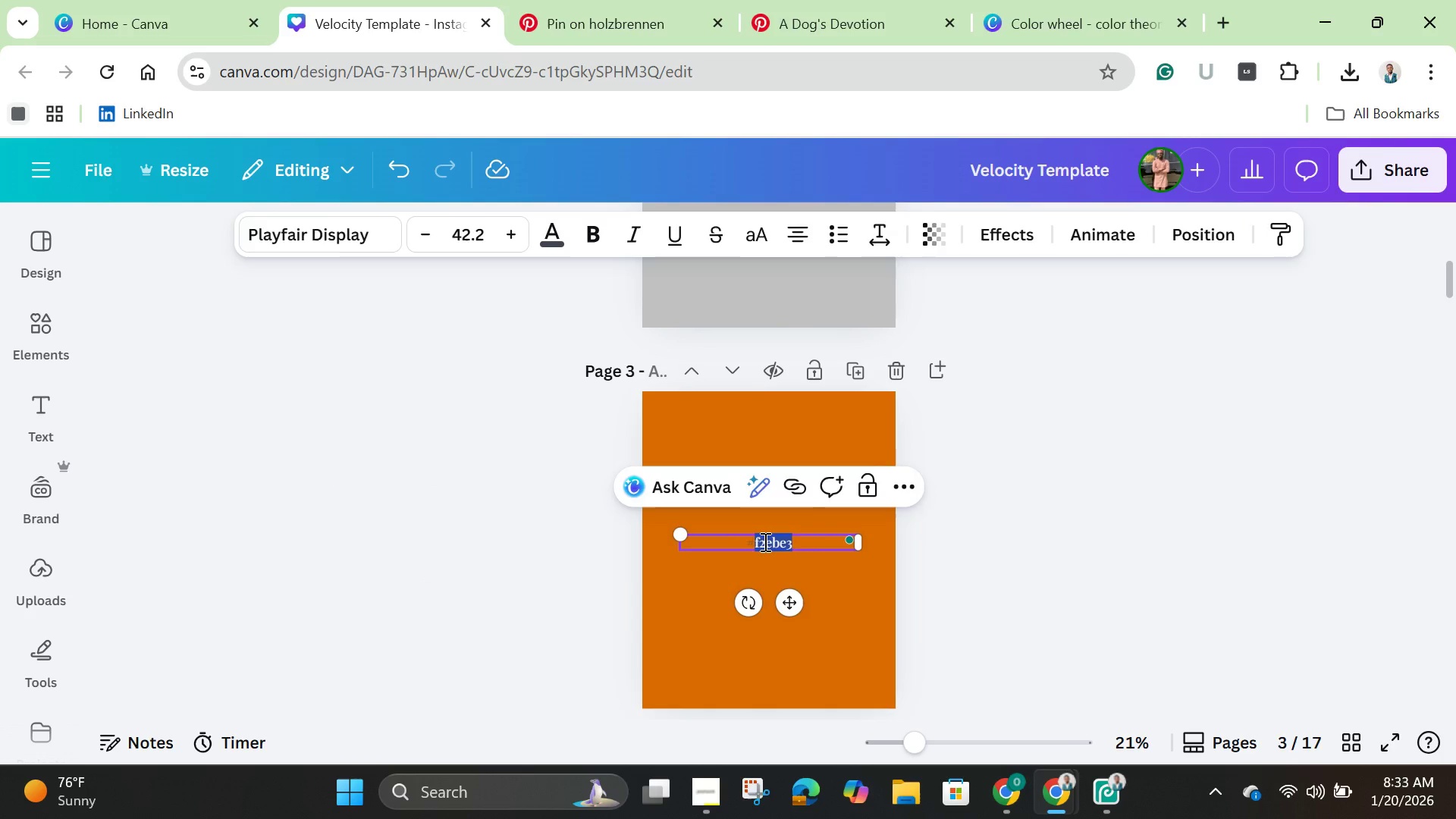 
key(Backspace)
 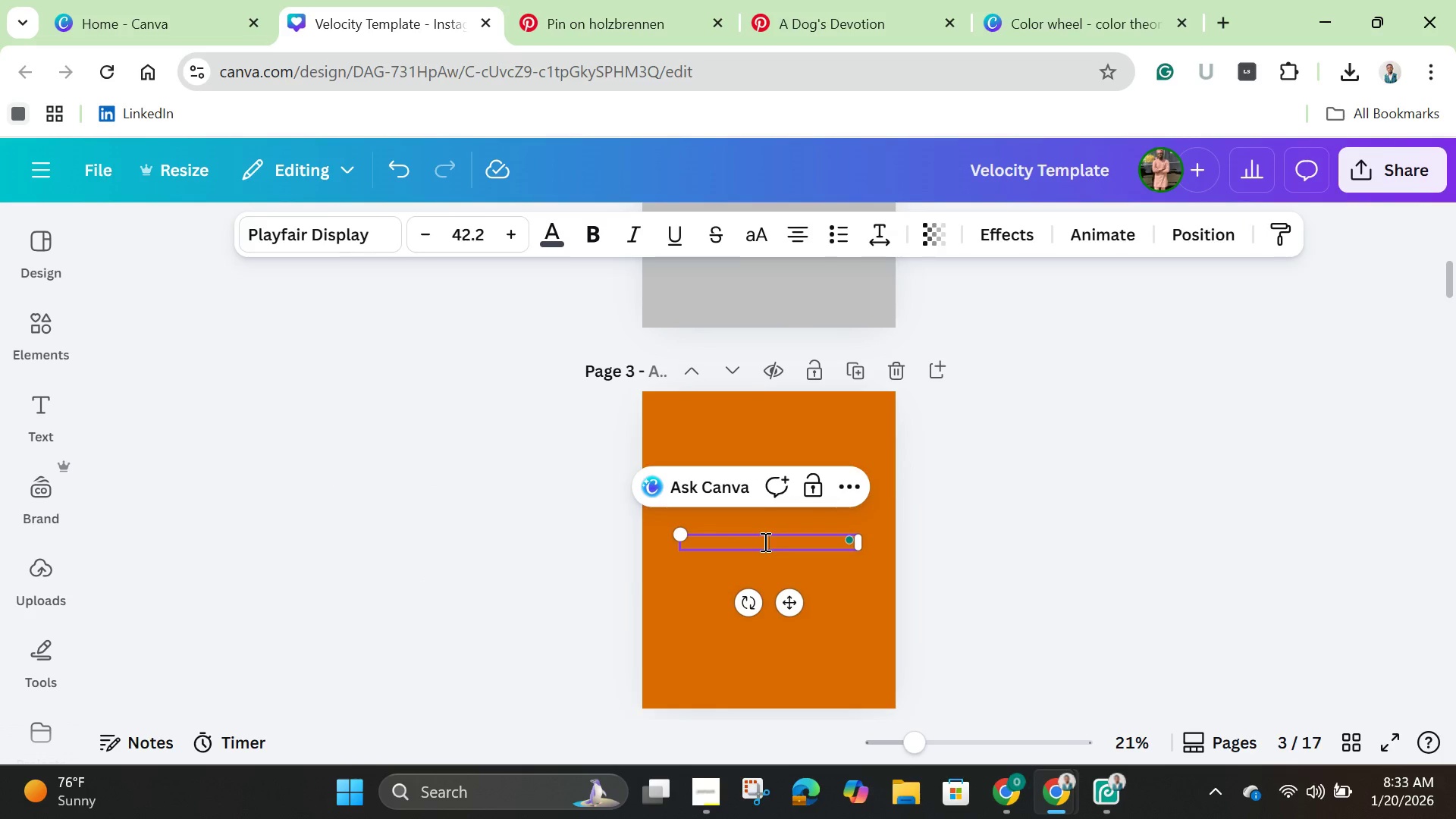 
key(Backspace)
 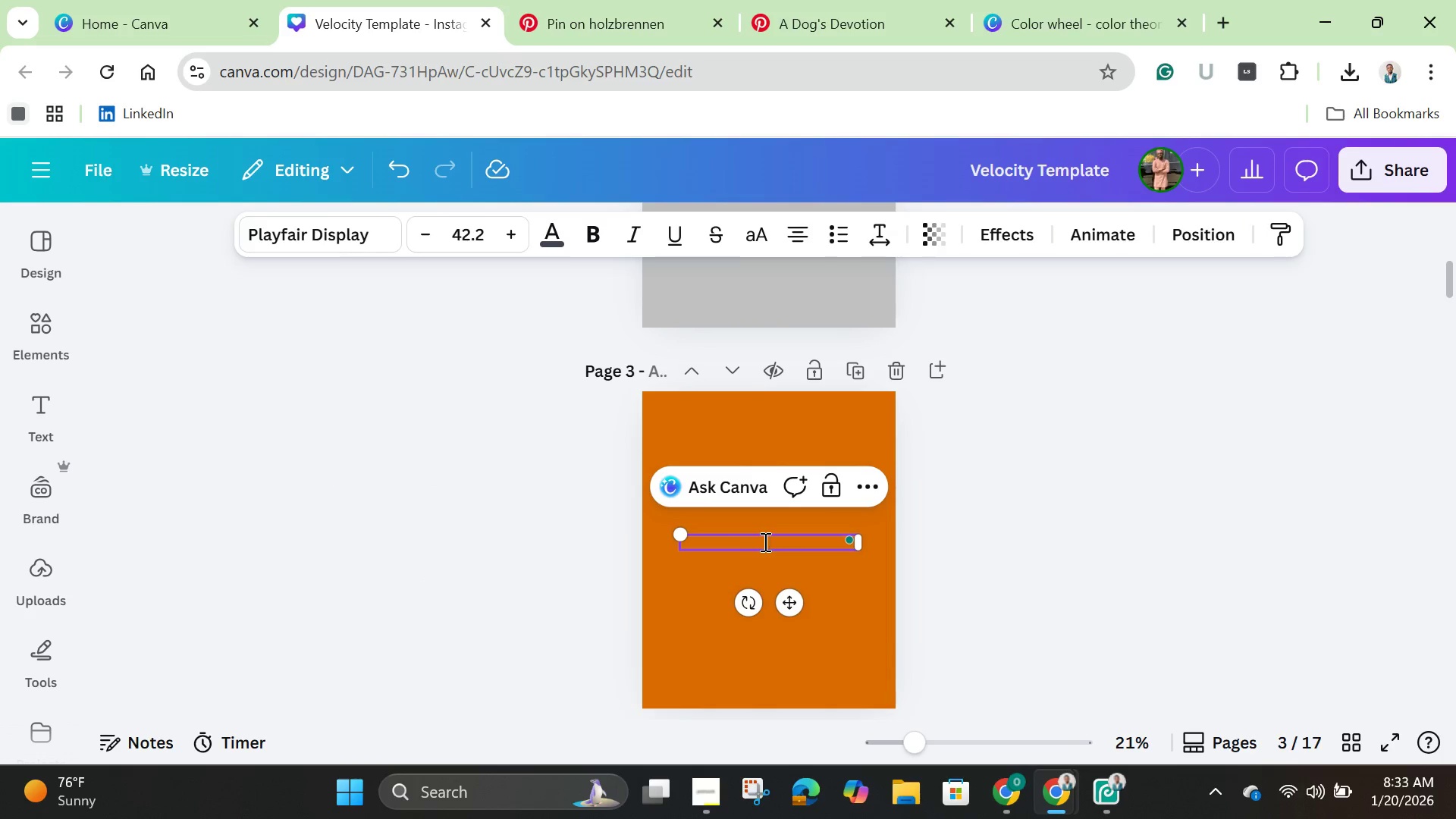 
key(Control+V)
 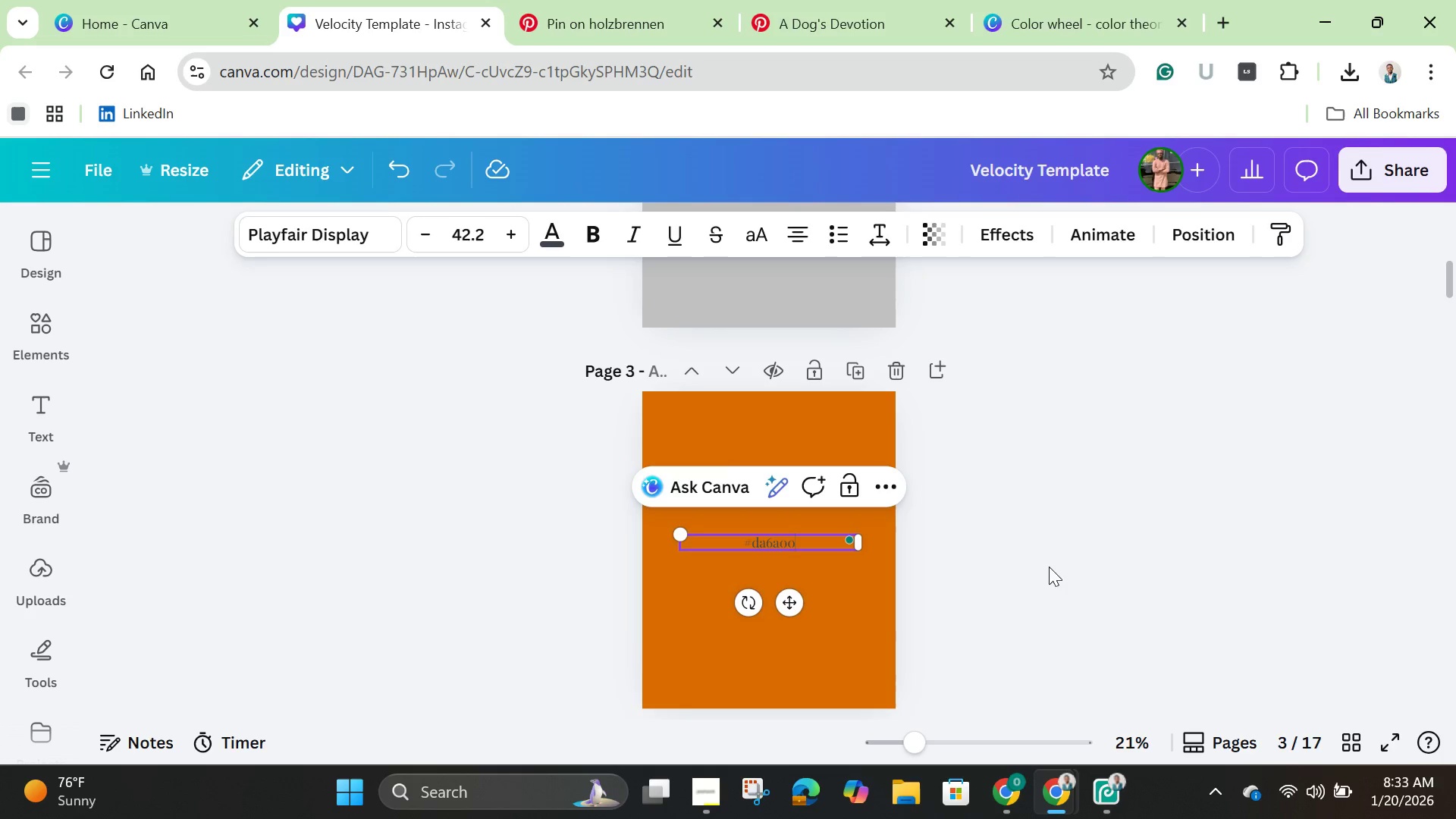 
left_click([1130, 554])
 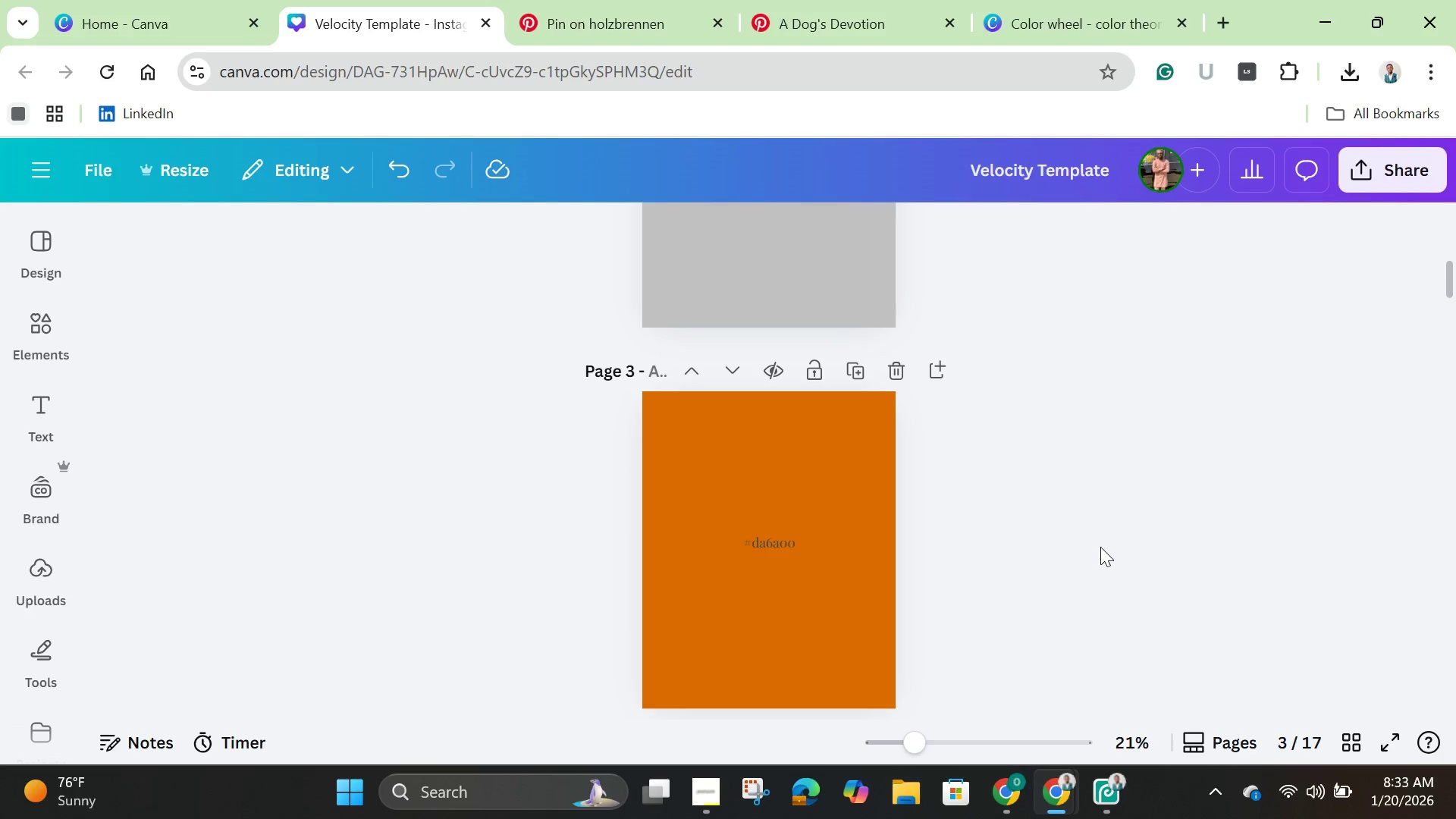 
scroll: coordinate [1099, 547], scroll_direction: up, amount: 4.0
 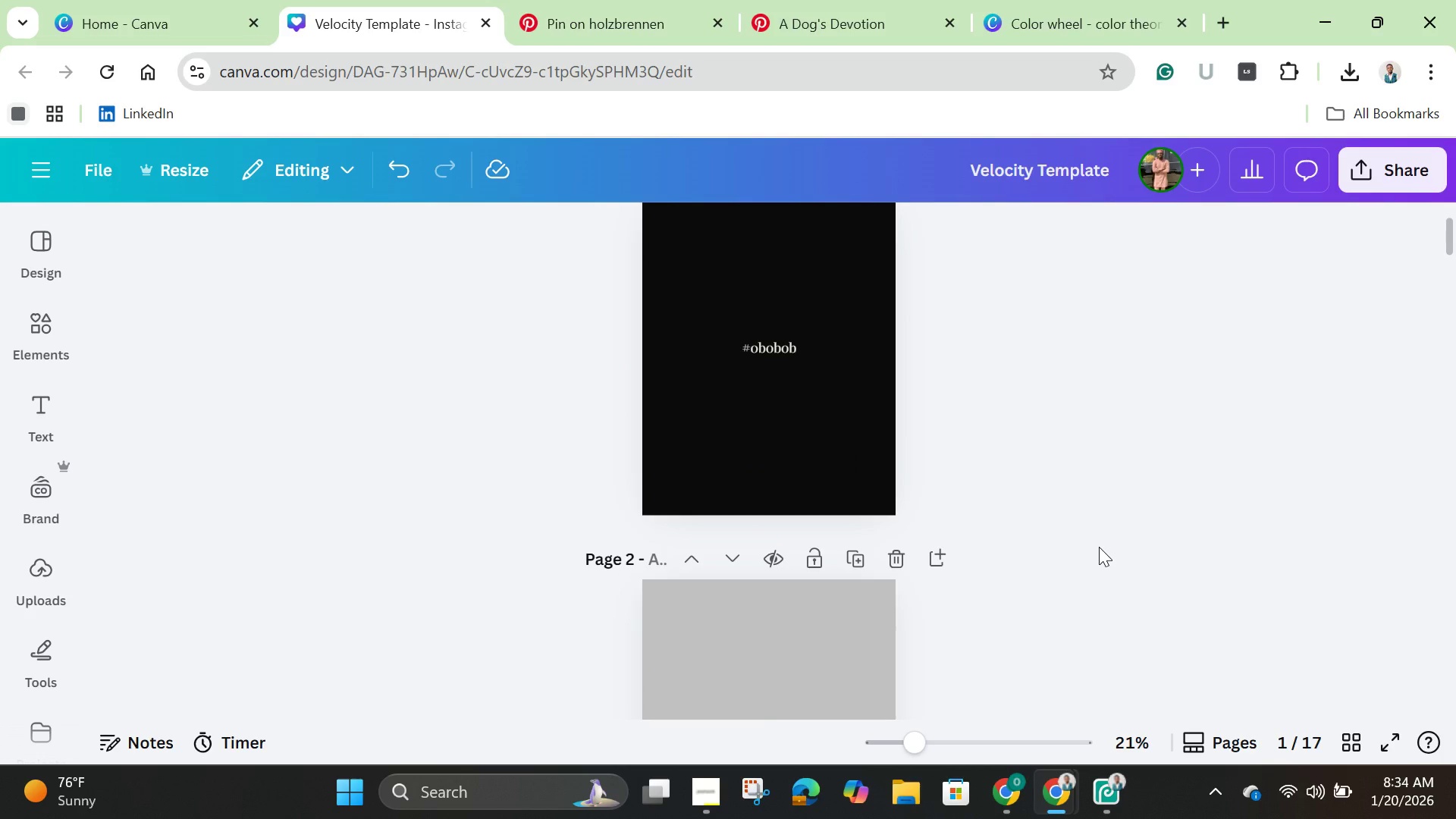 
scroll: coordinate [1097, 547], scroll_direction: down, amount: 1.0
 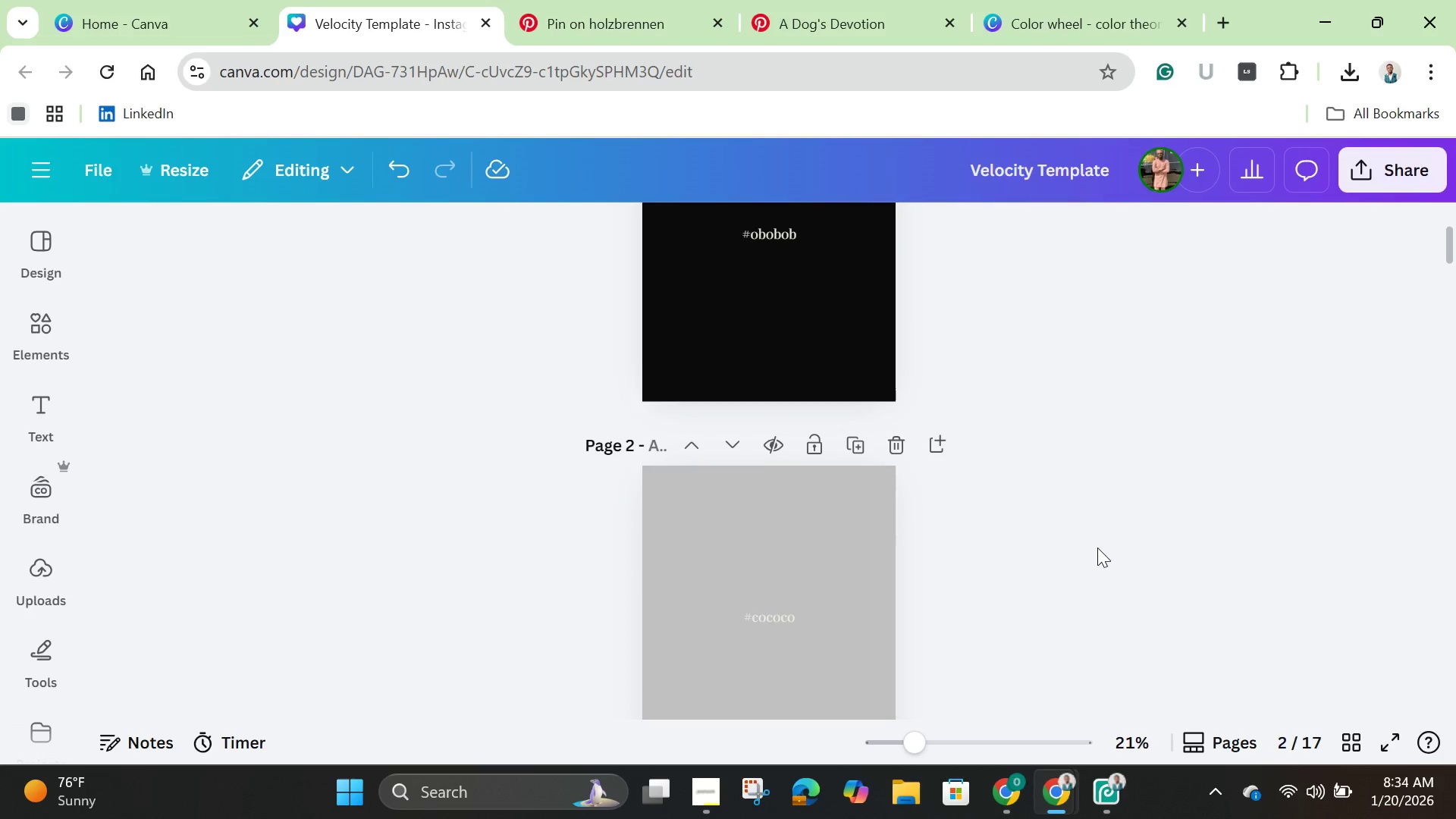 
scroll: coordinate [1097, 548], scroll_direction: up, amount: 1.0
 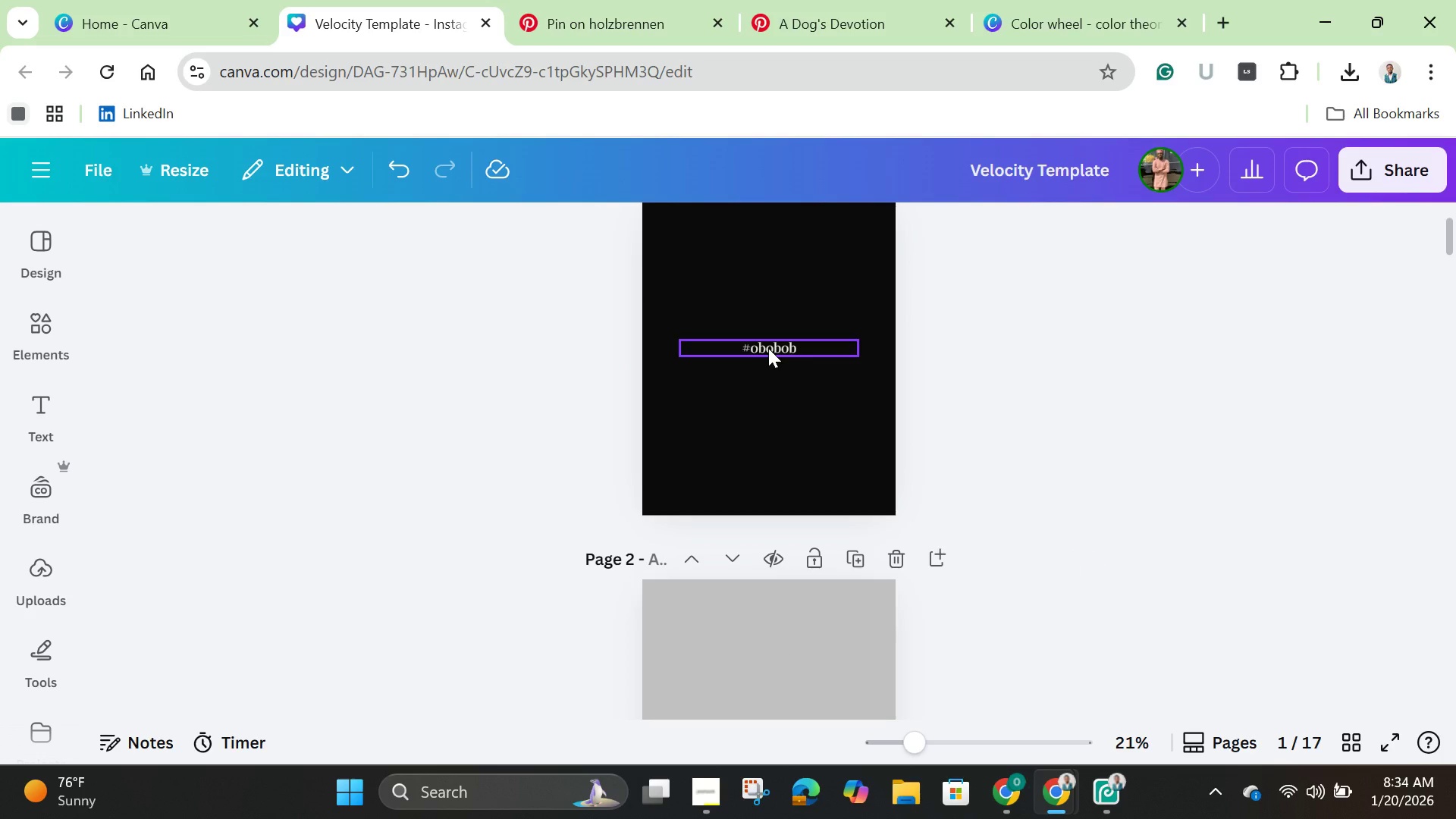 
left_click([768, 348])
 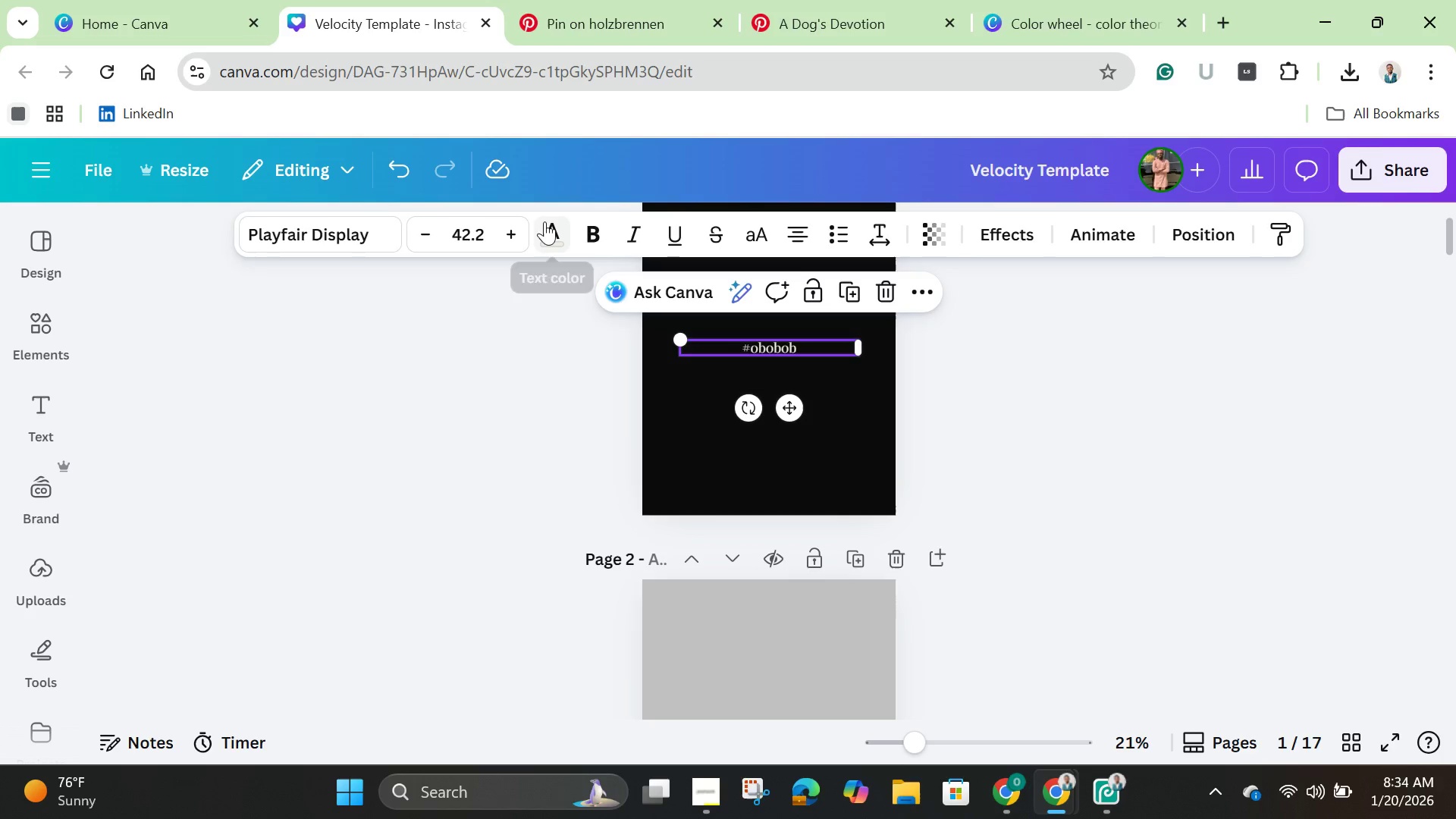 
left_click([546, 230])
 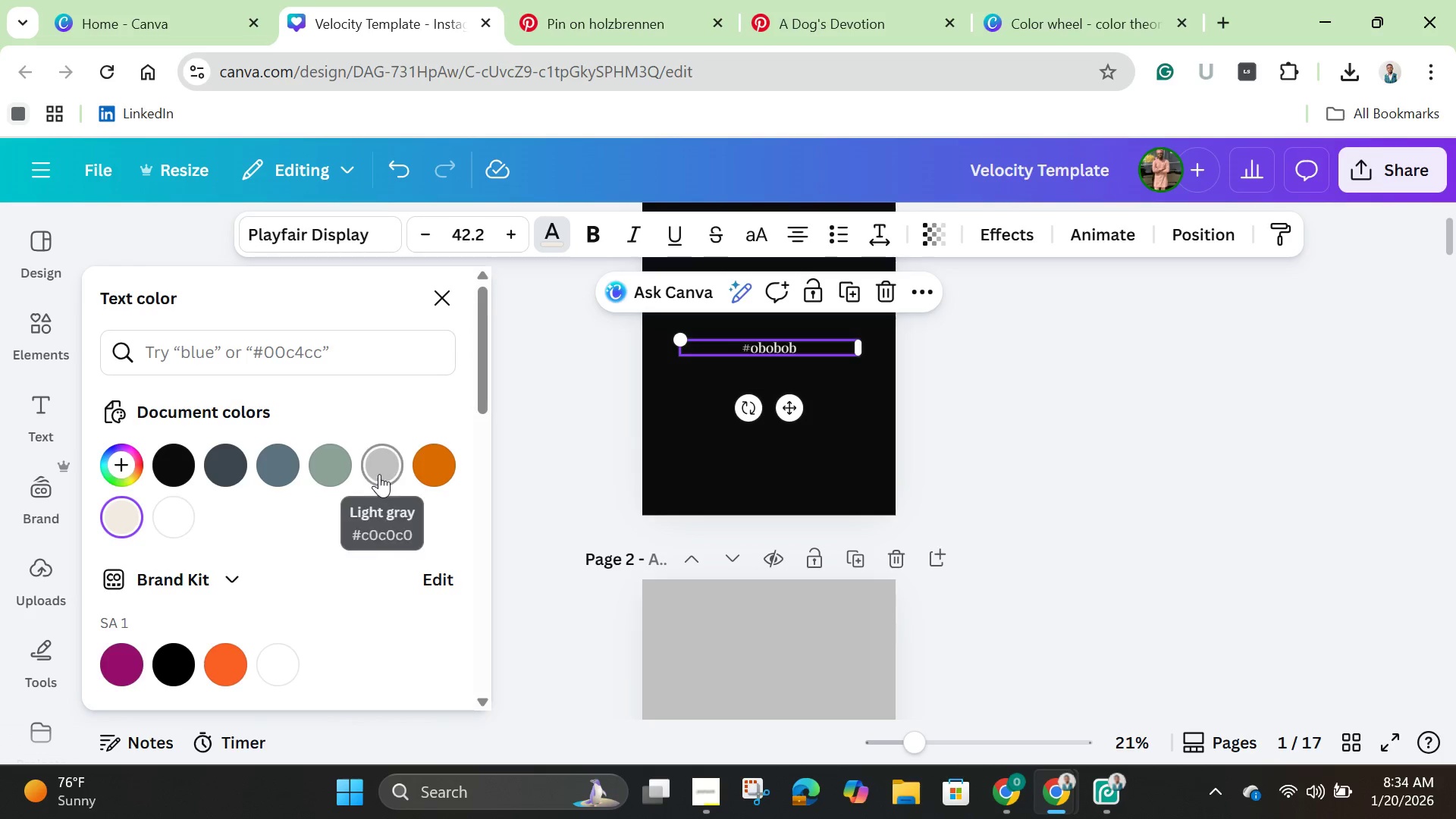 
left_click([378, 473])
 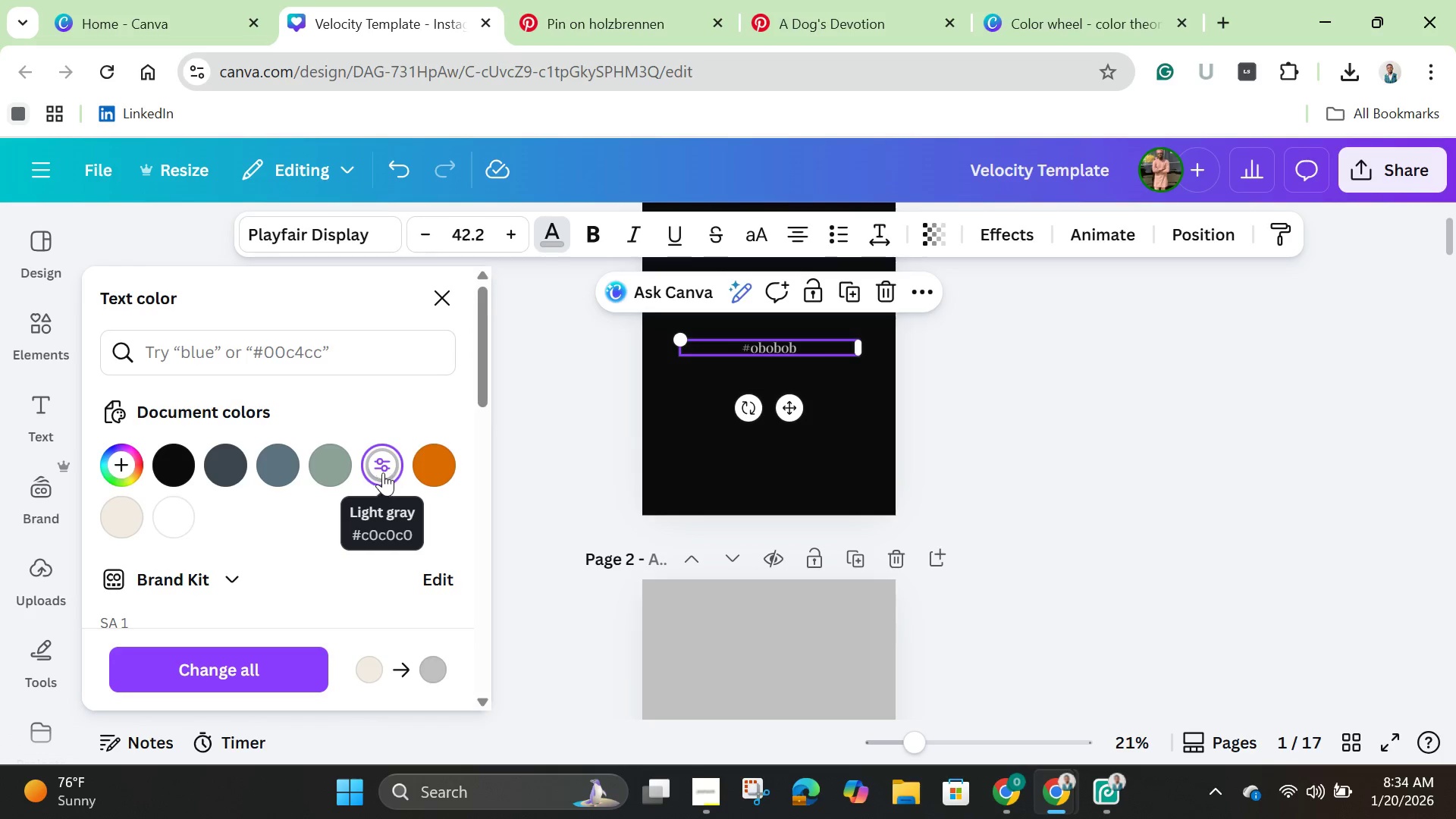 
scroll: coordinate [599, 557], scroll_direction: down, amount: 5.0
 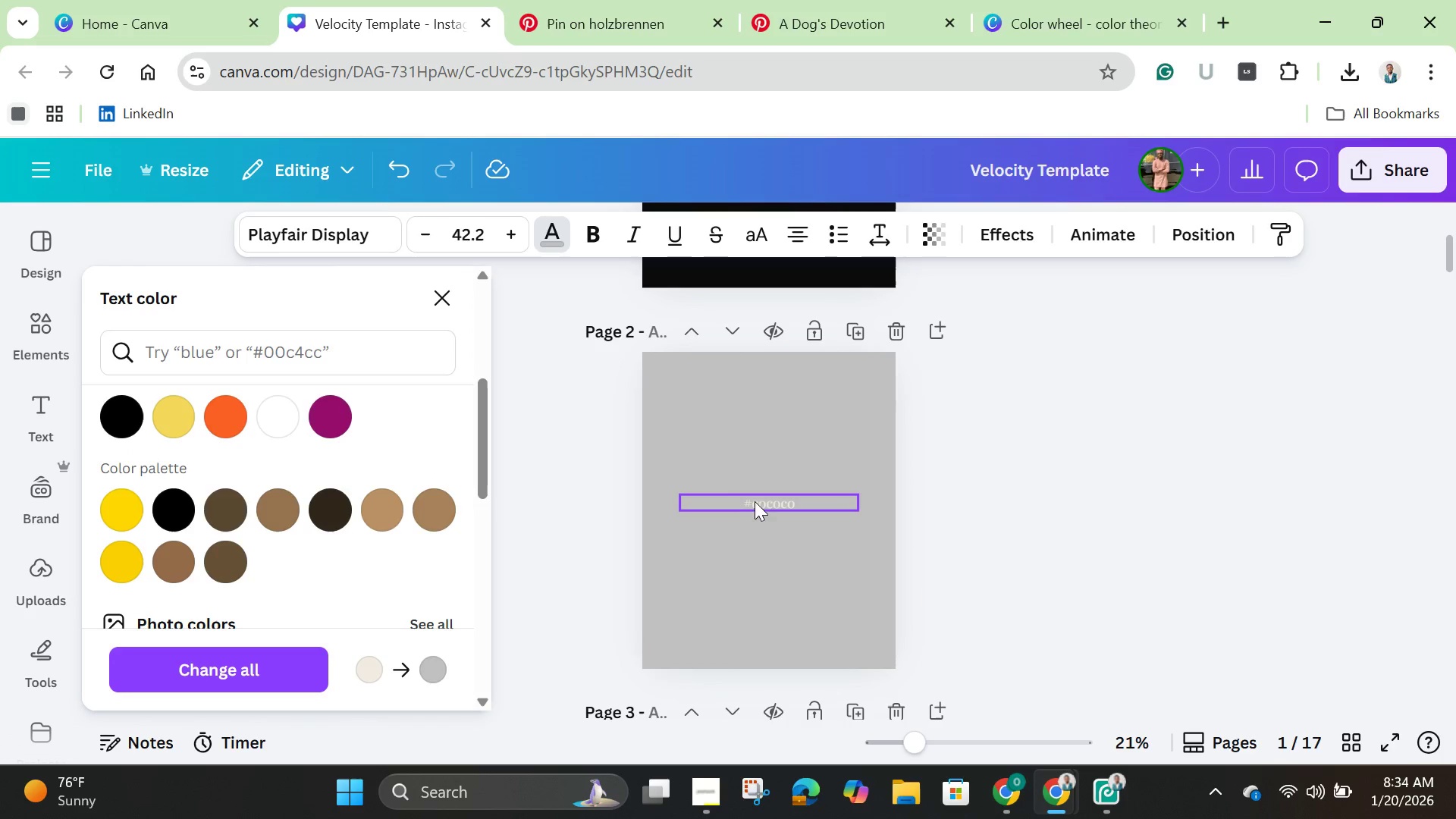 
left_click([766, 494])
 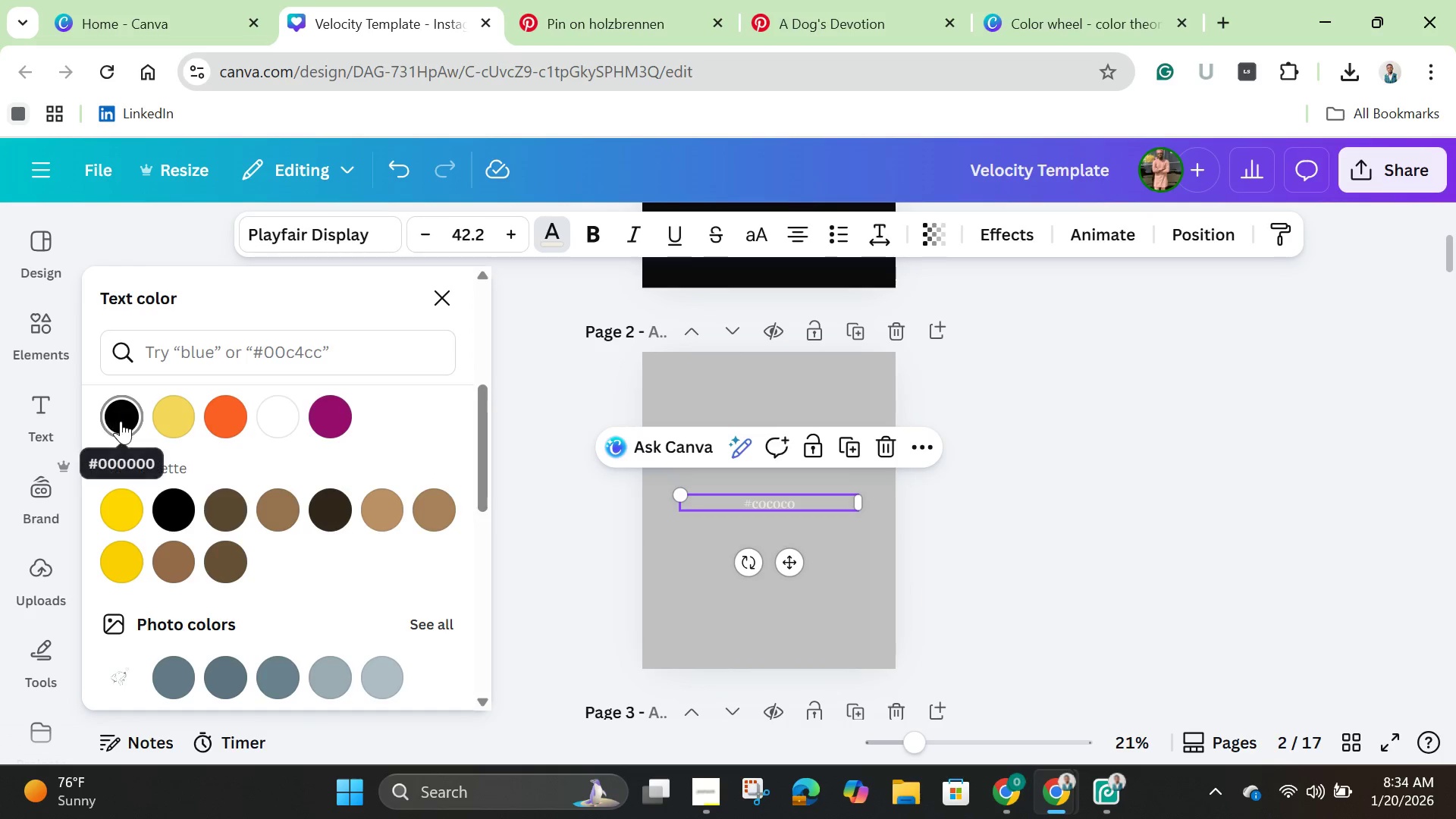 
scroll: coordinate [136, 431], scroll_direction: up, amount: 3.0
 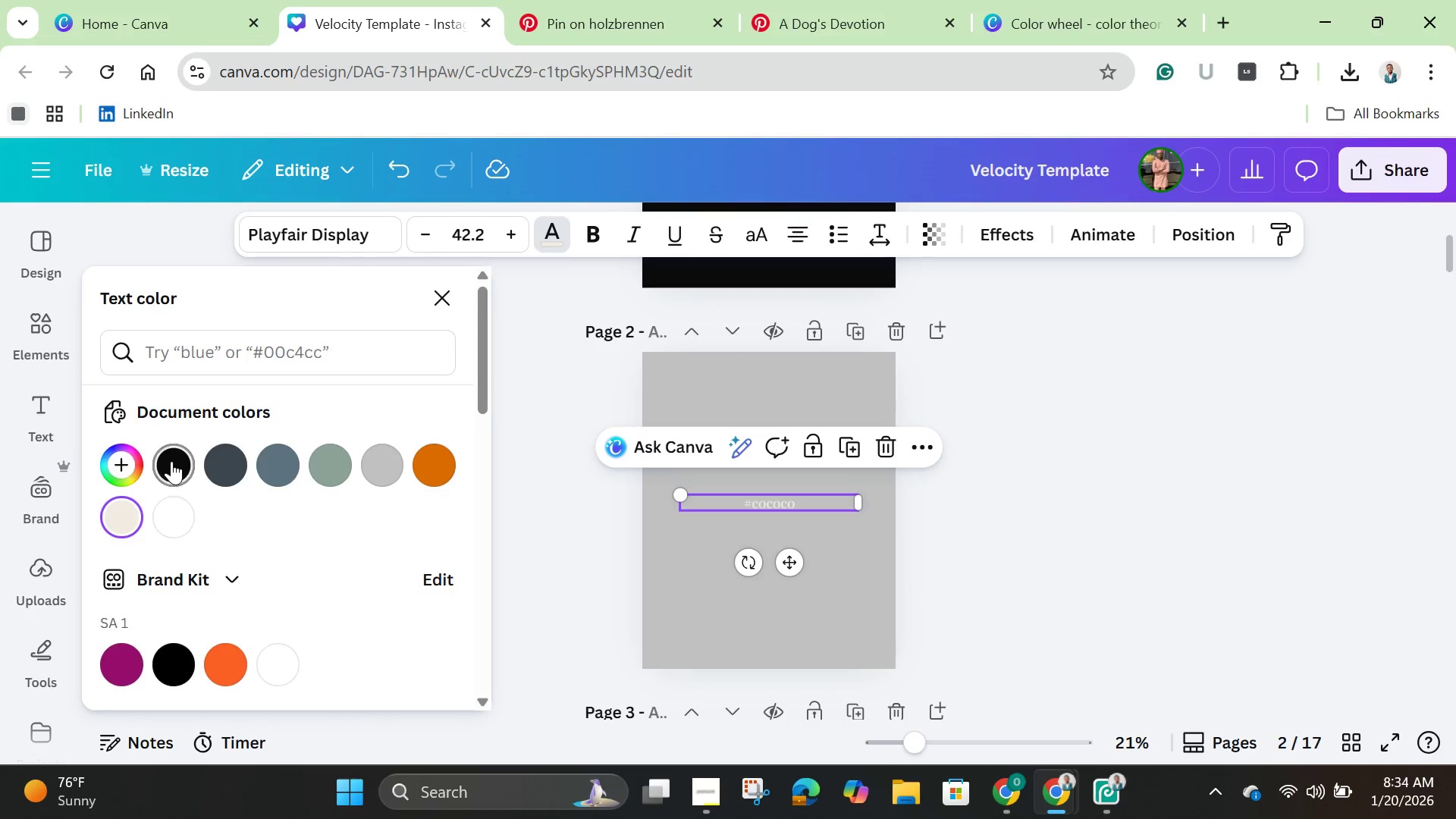 
left_click([171, 461])
 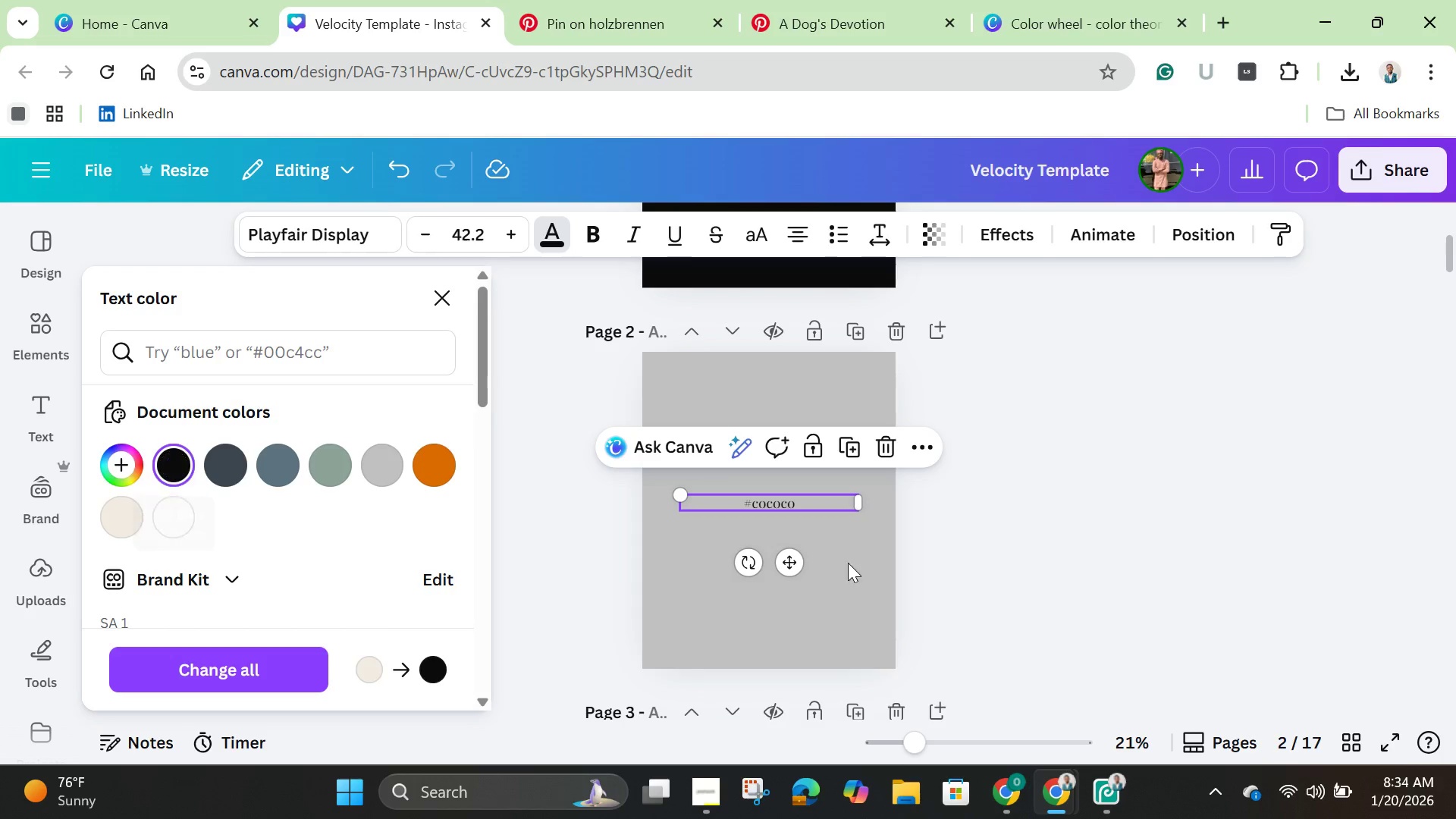 
scroll: coordinate [861, 549], scroll_direction: down, amount: 2.0
 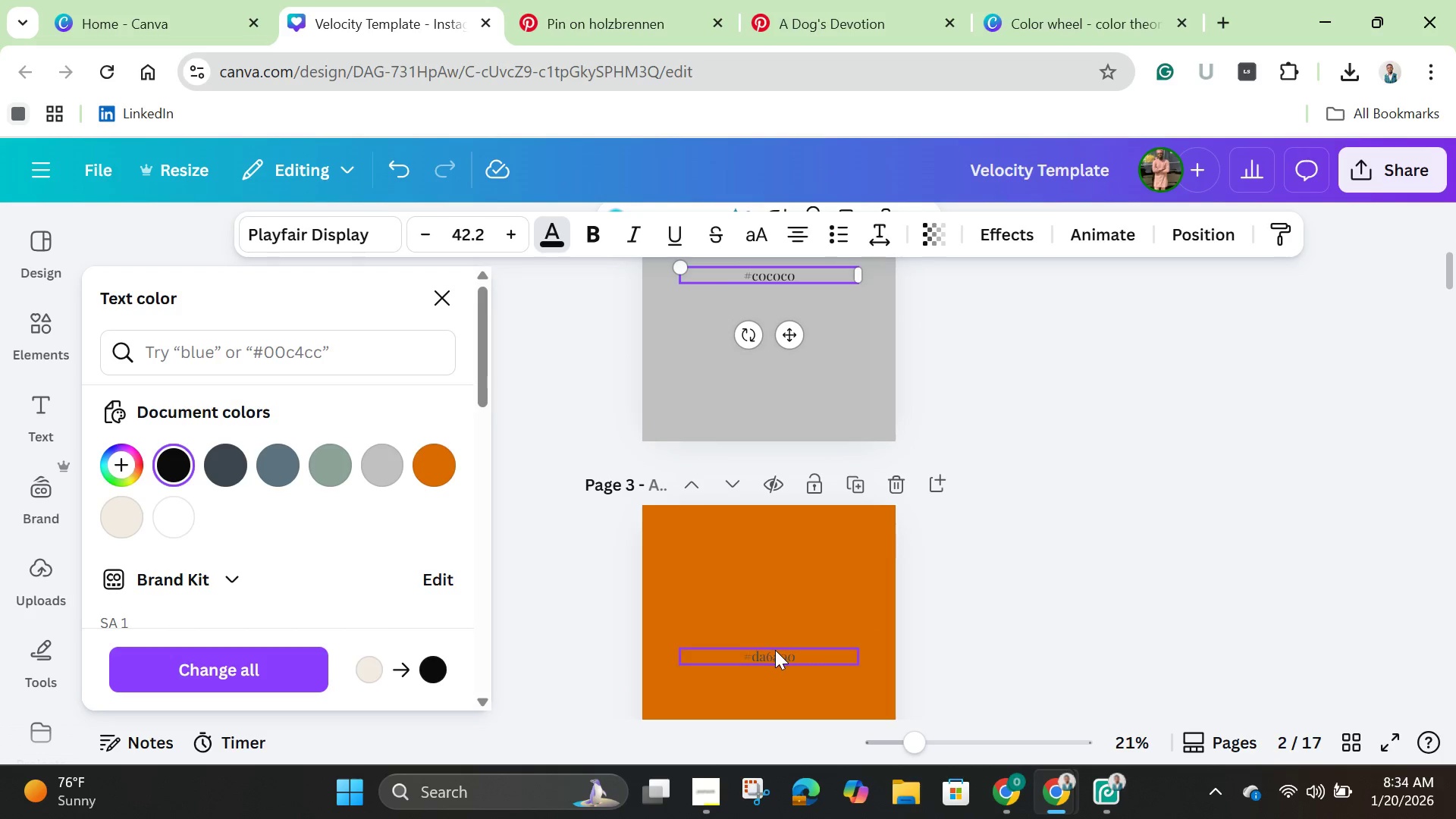 
left_click([774, 651])
 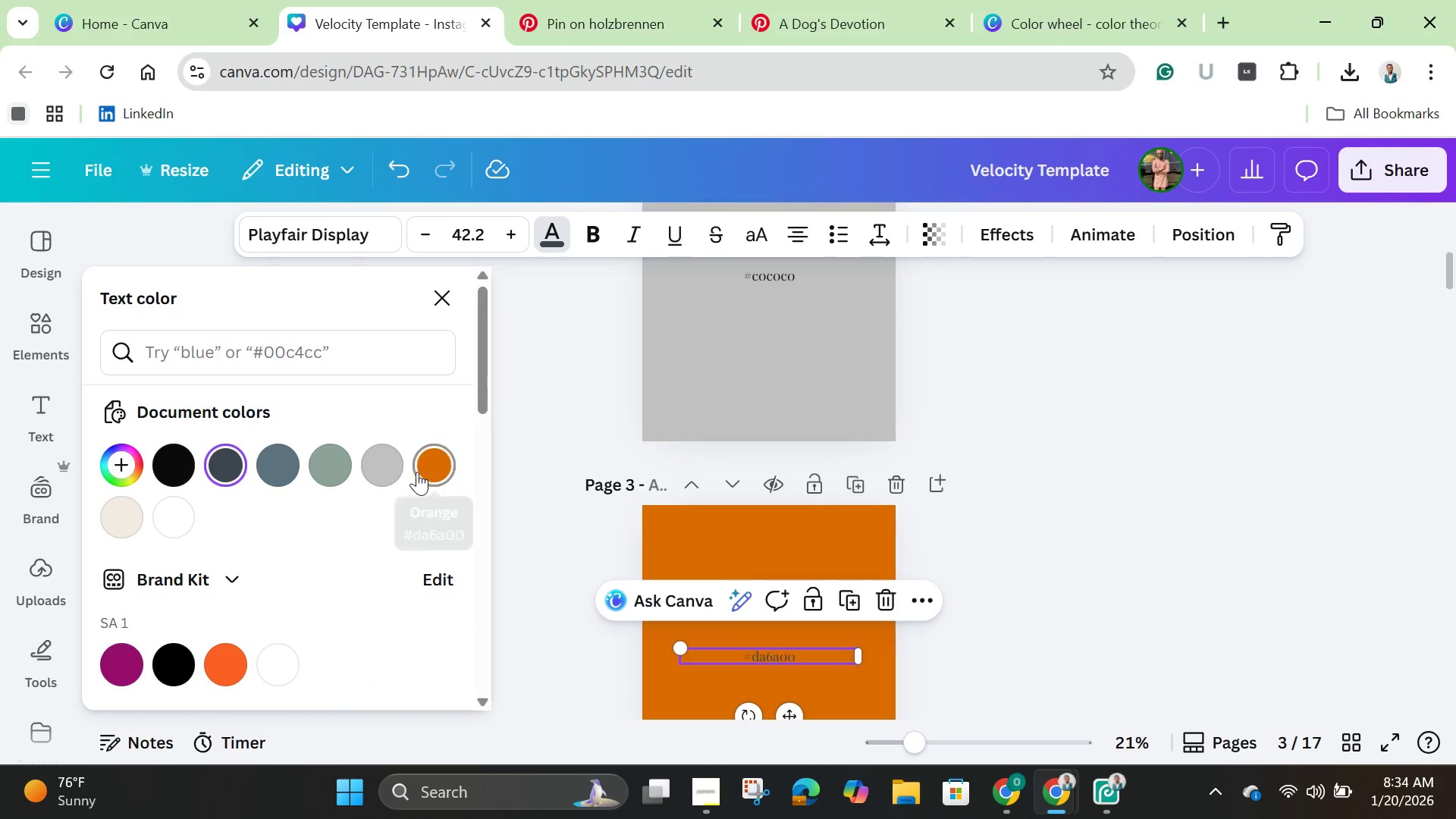 
left_click([386, 469])
 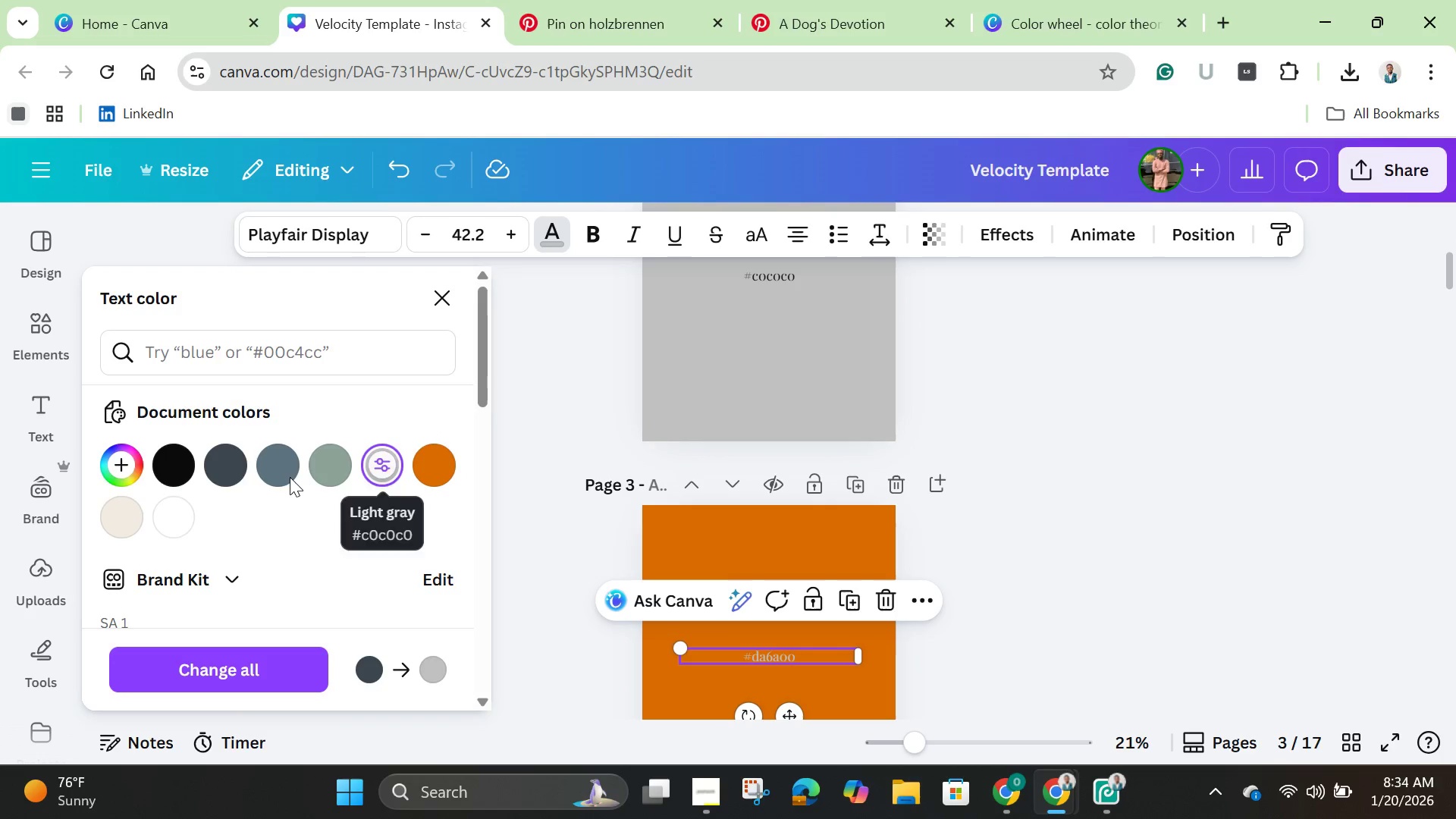 
mouse_move([211, 474])
 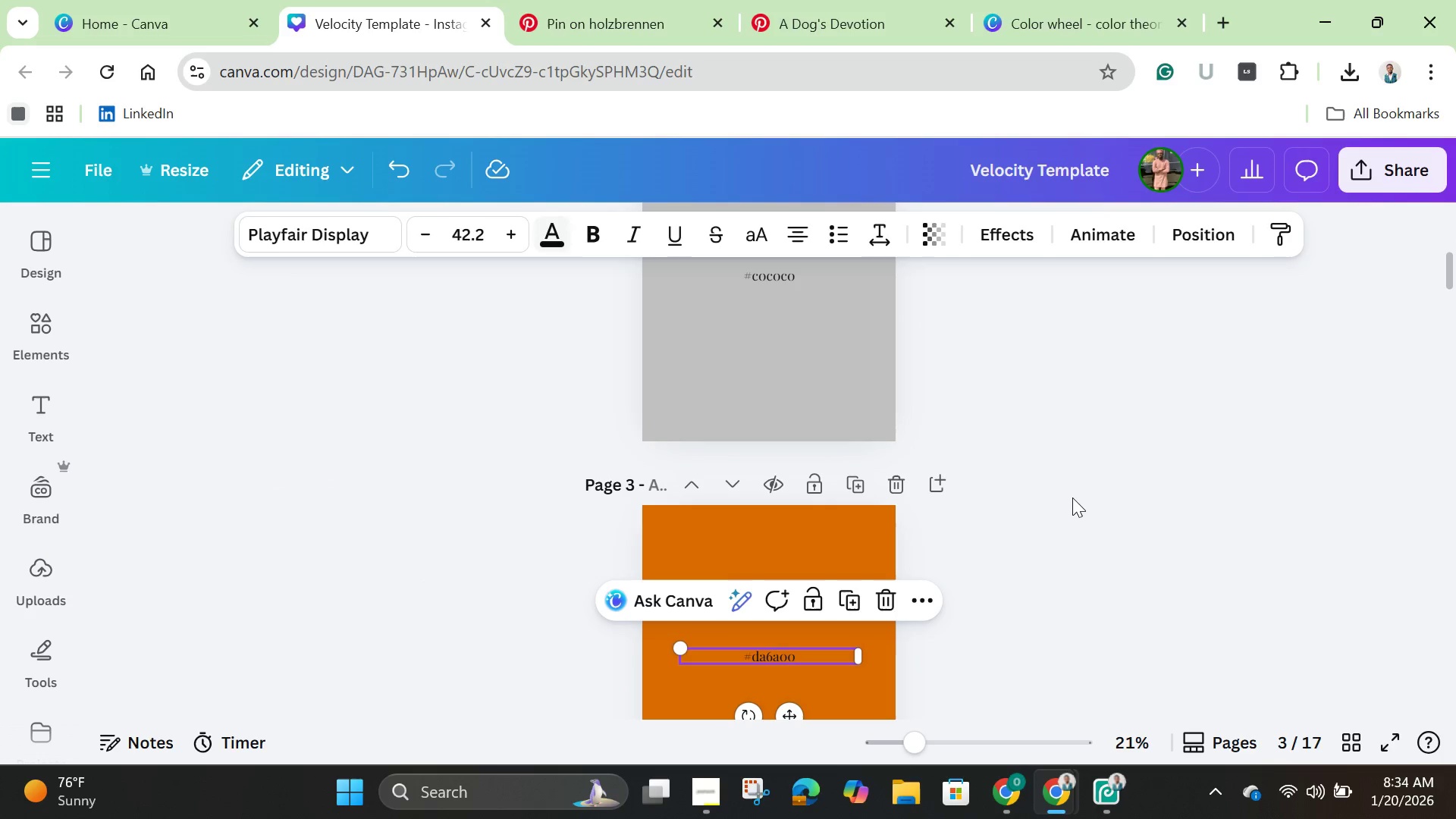 
double_click([1072, 497])
 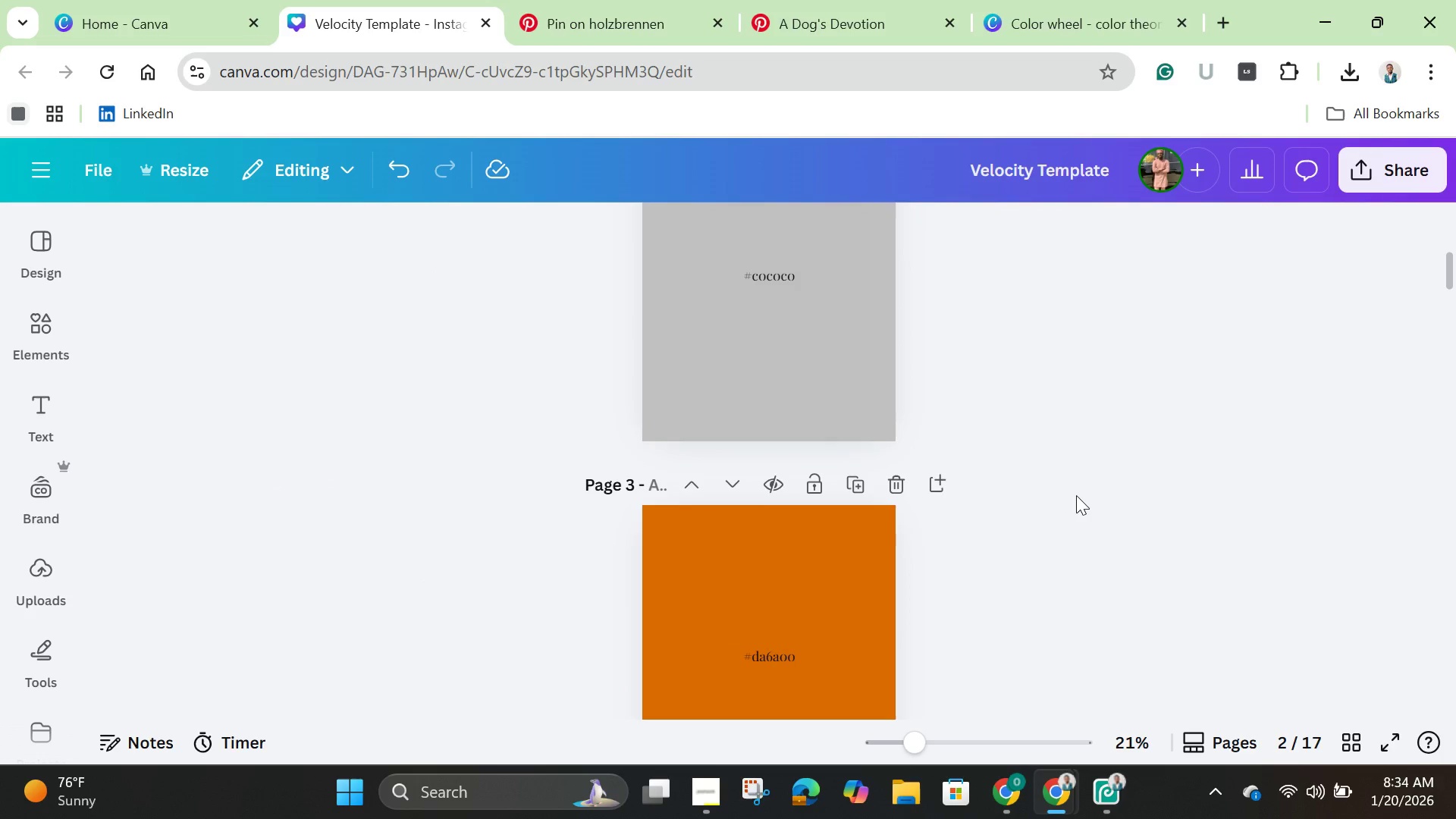 
scroll: coordinate [1076, 495], scroll_direction: down, amount: 4.0
 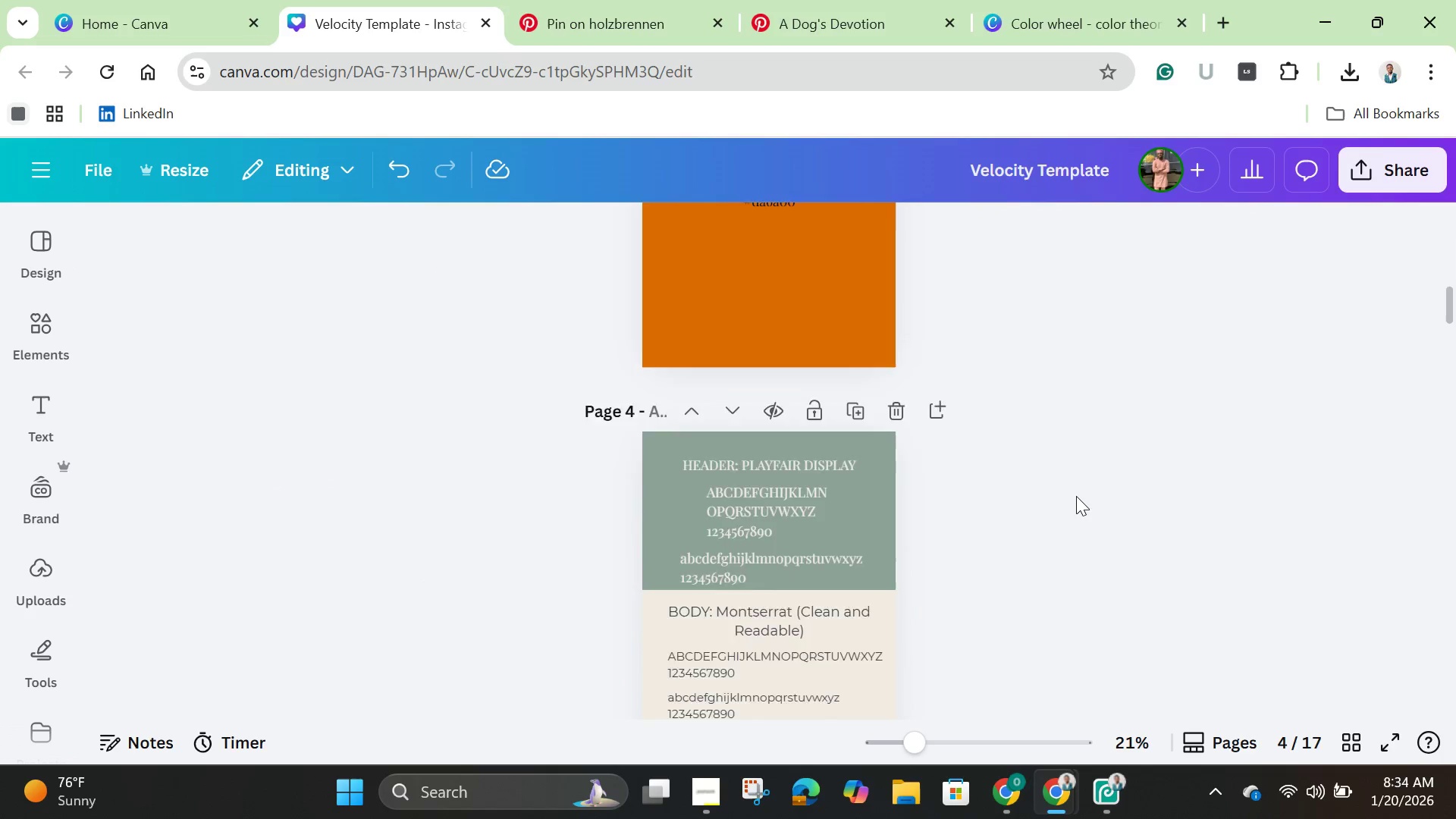 
scroll: coordinate [1076, 496], scroll_direction: up, amount: 2.0
 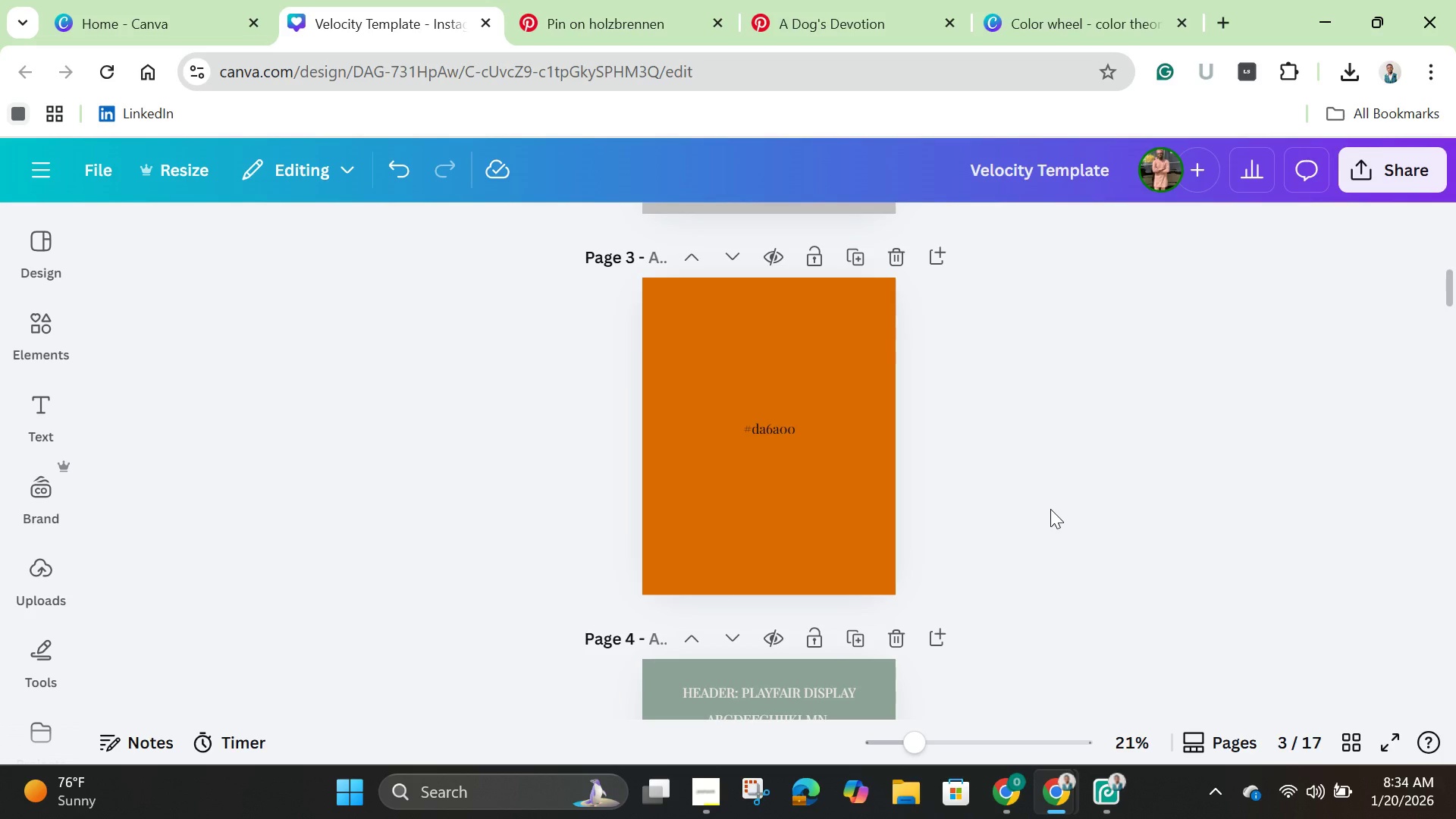 
wait(20.21)
 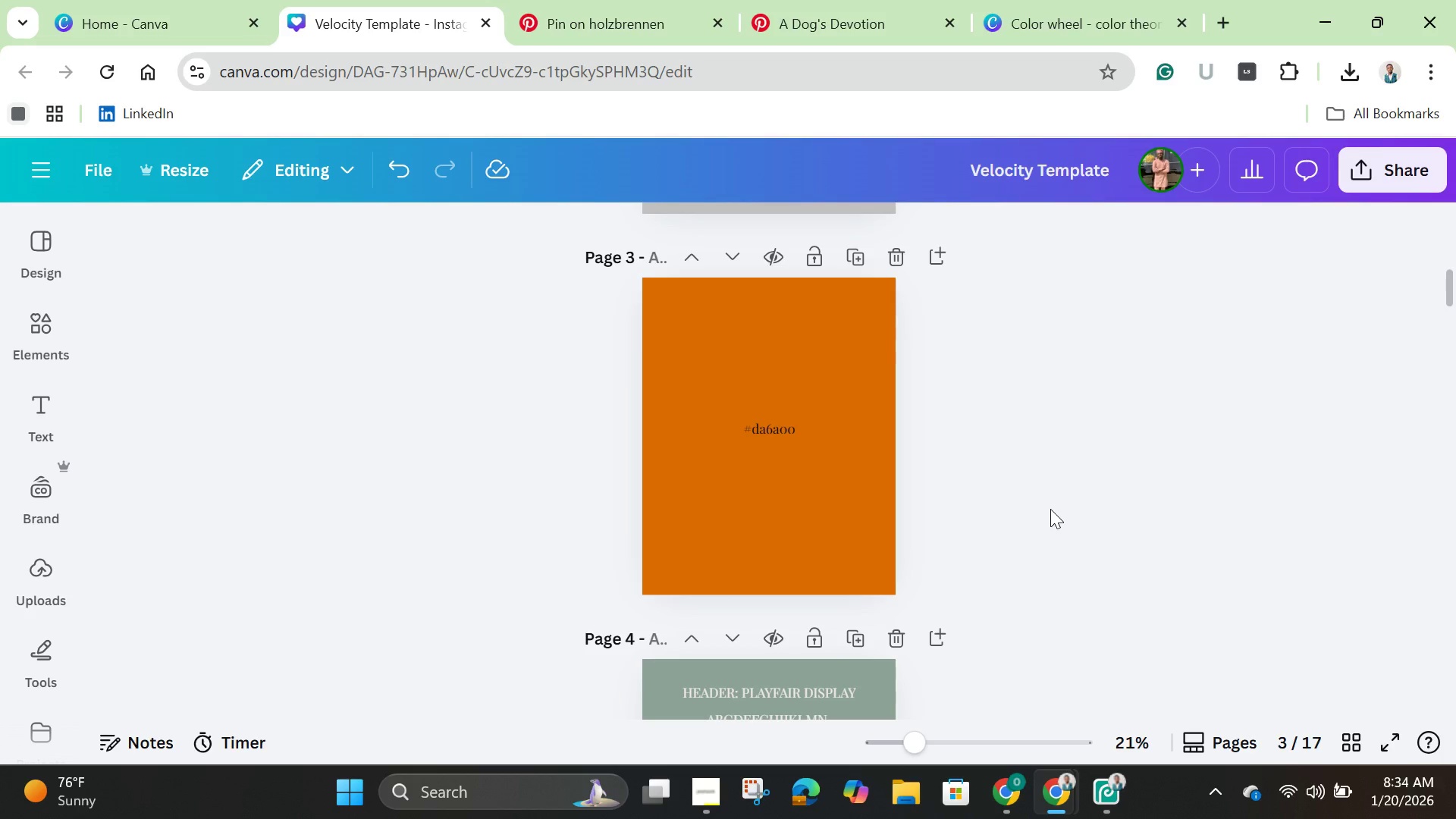 
scroll: coordinate [988, 462], scroll_direction: down, amount: 1.0
 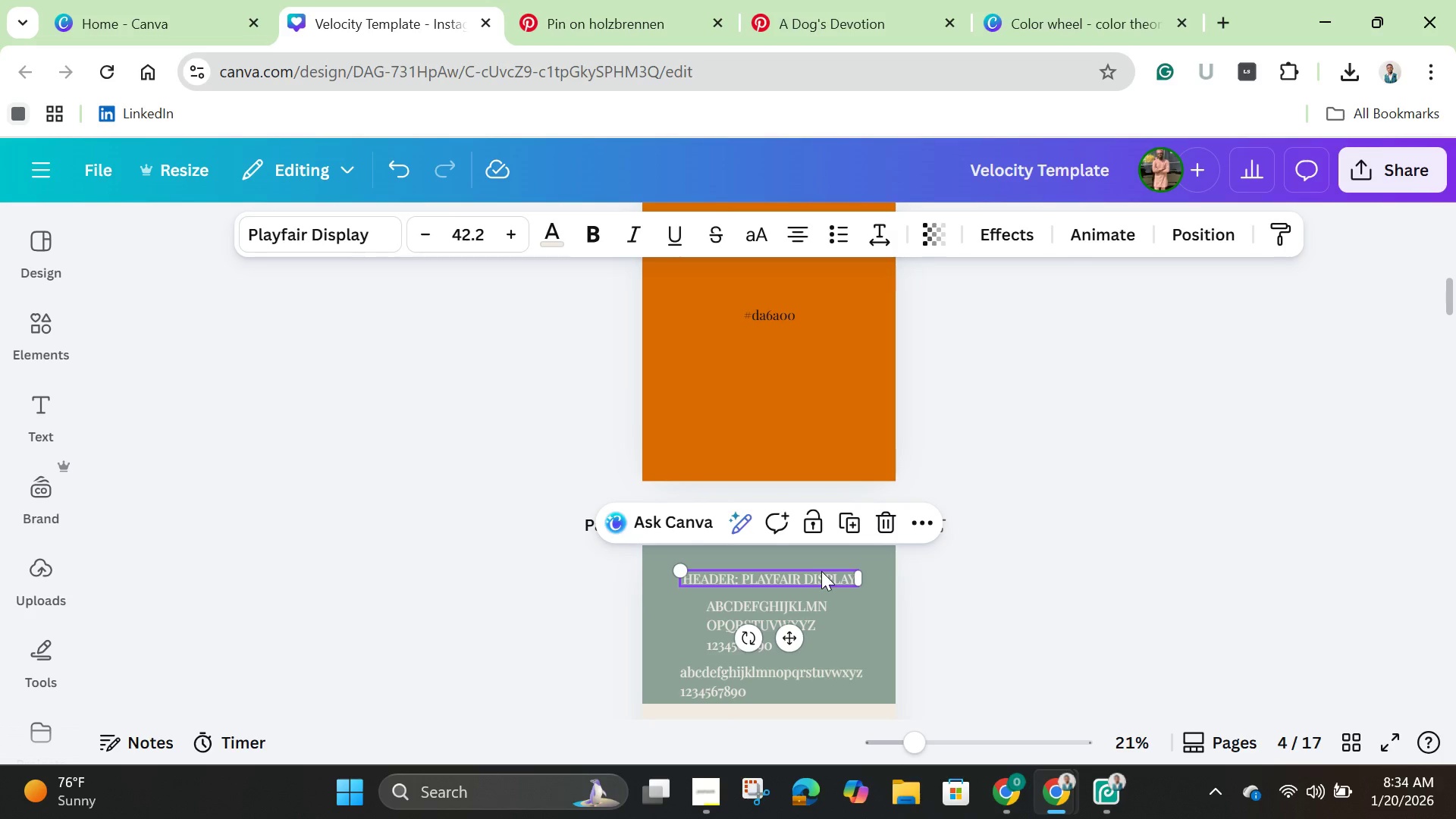 
left_click([817, 576])
 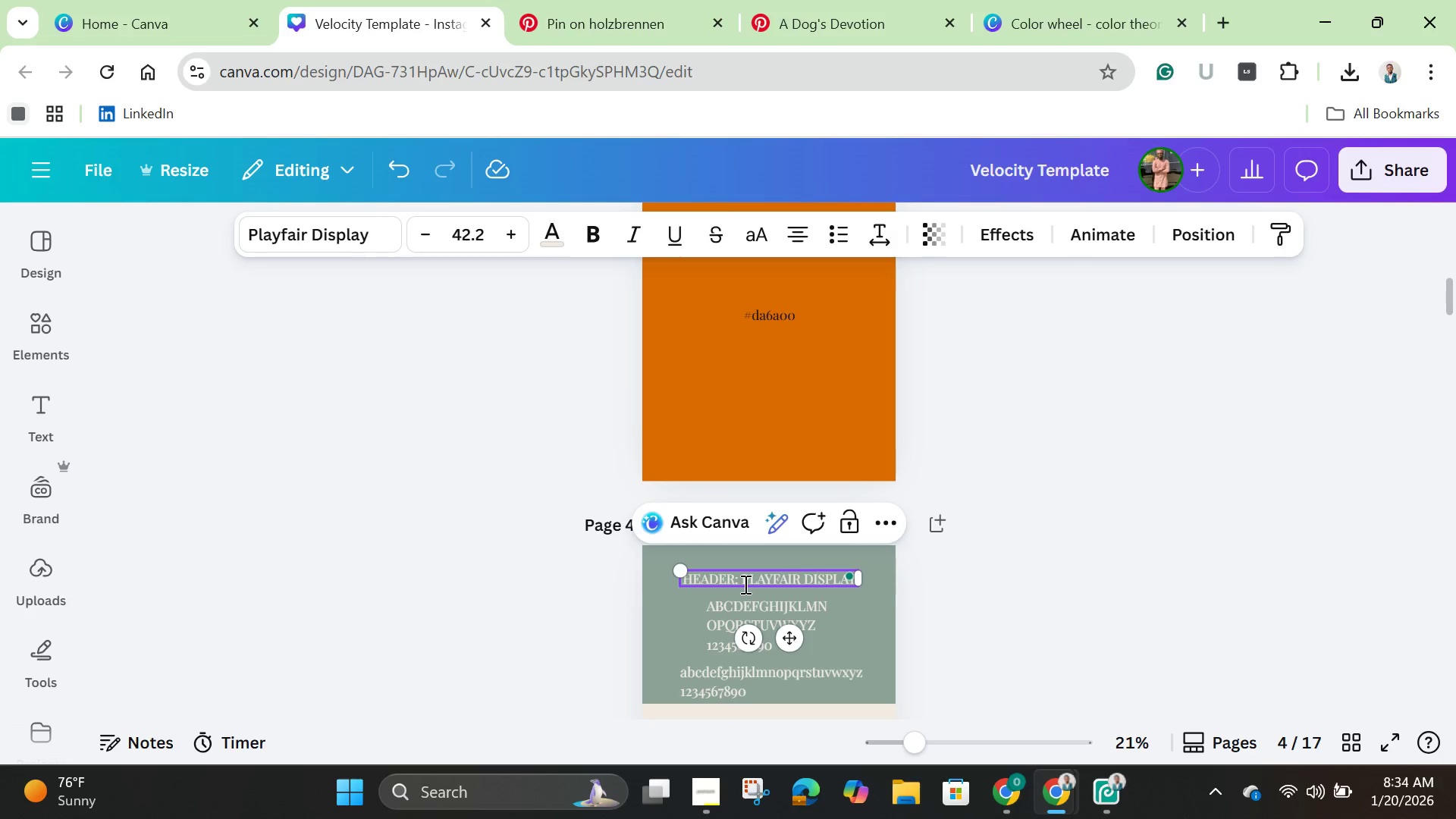 
left_click_drag(start_coordinate=[744, 584], to_coordinate=[859, 587])
 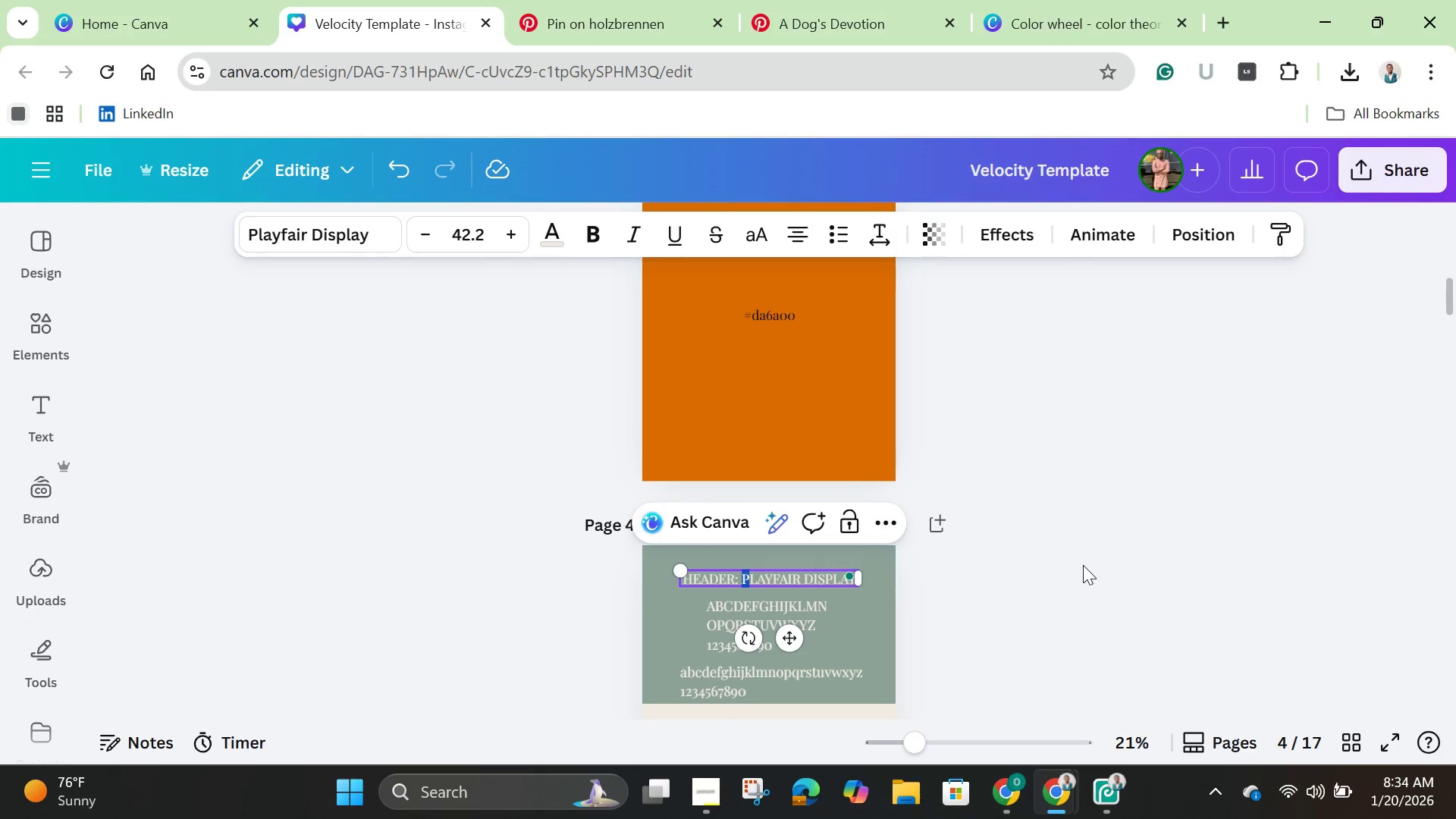 
left_click([1083, 565])
 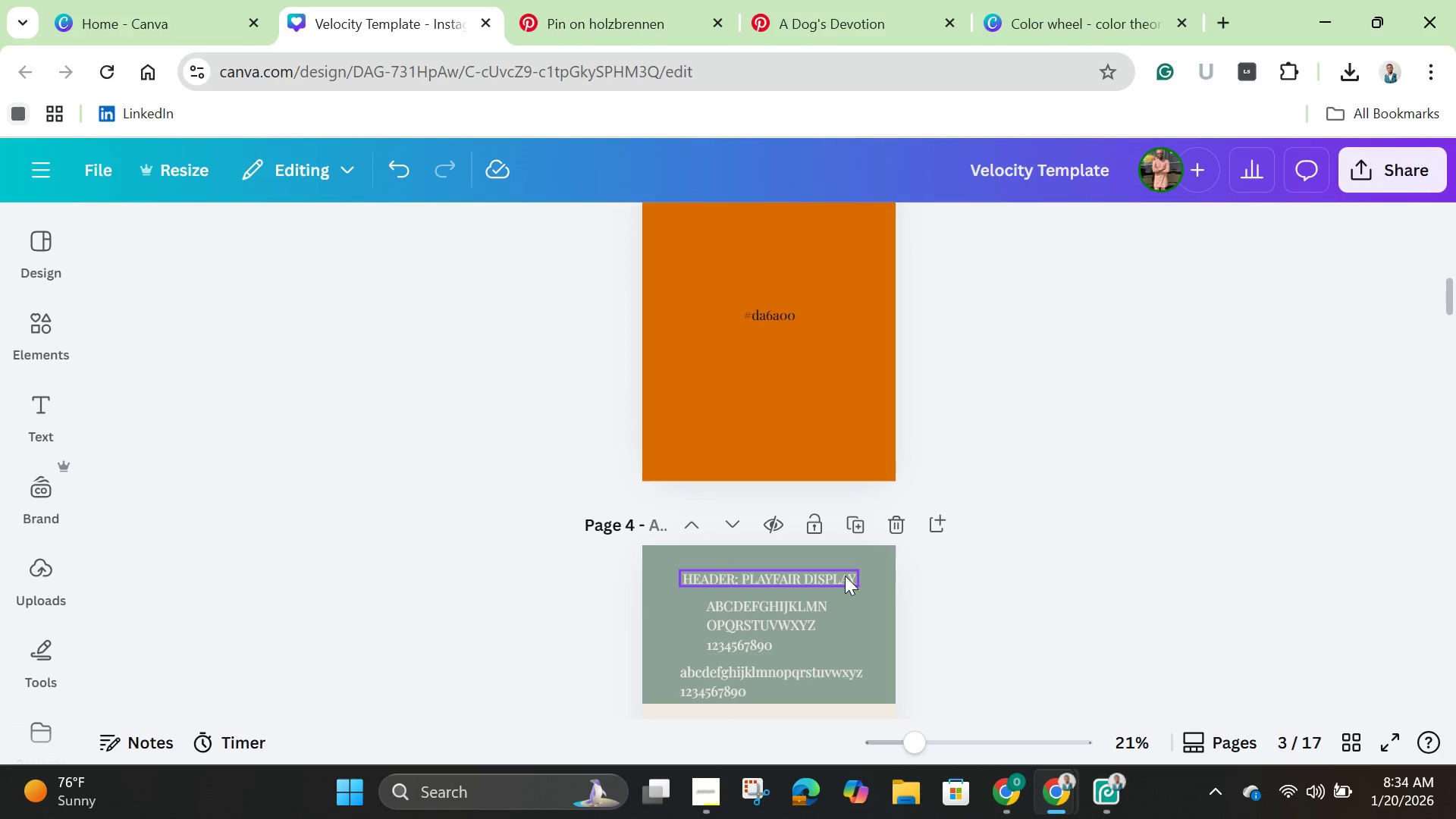 
left_click([845, 576])
 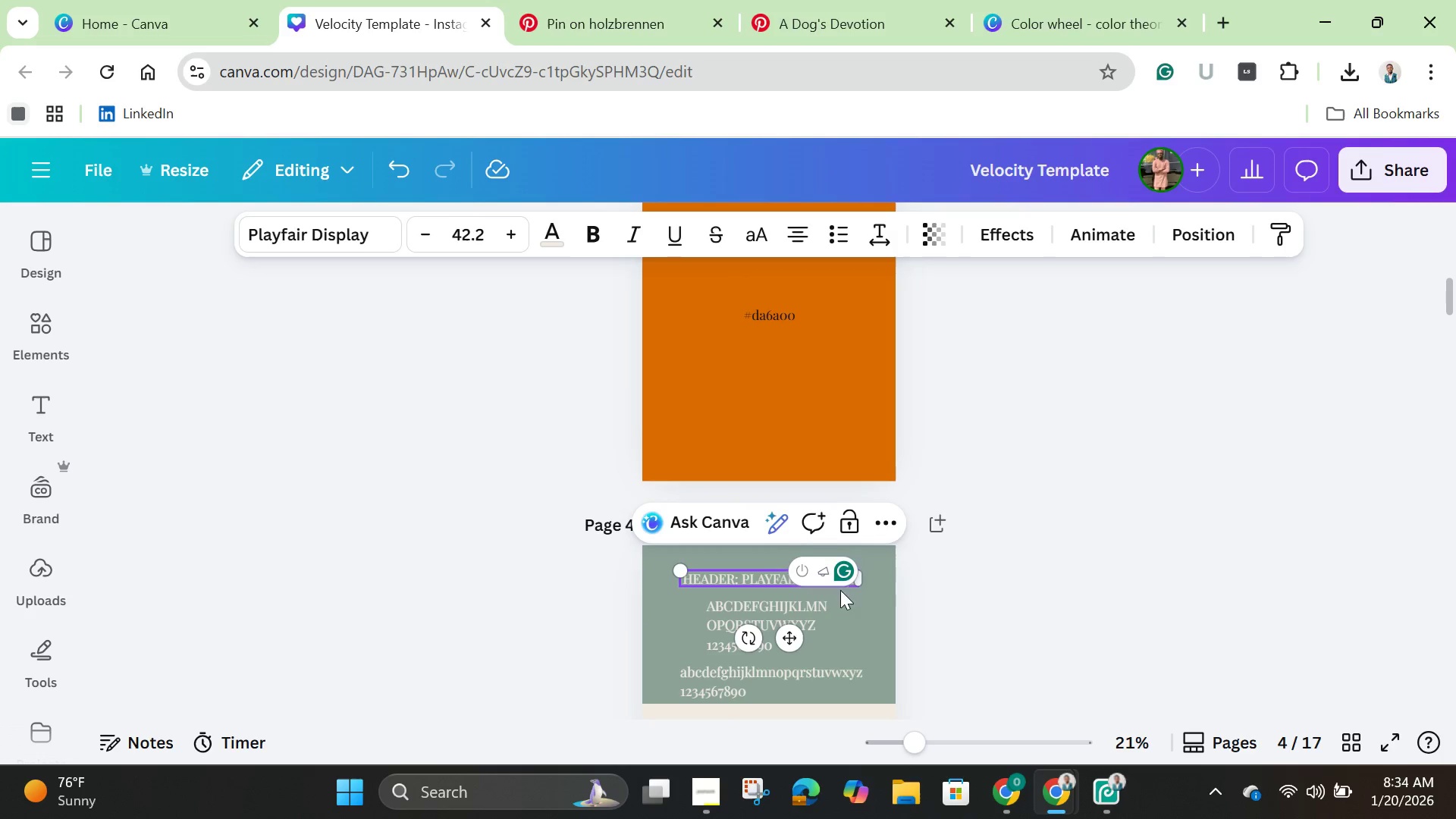 
left_click([764, 581])
 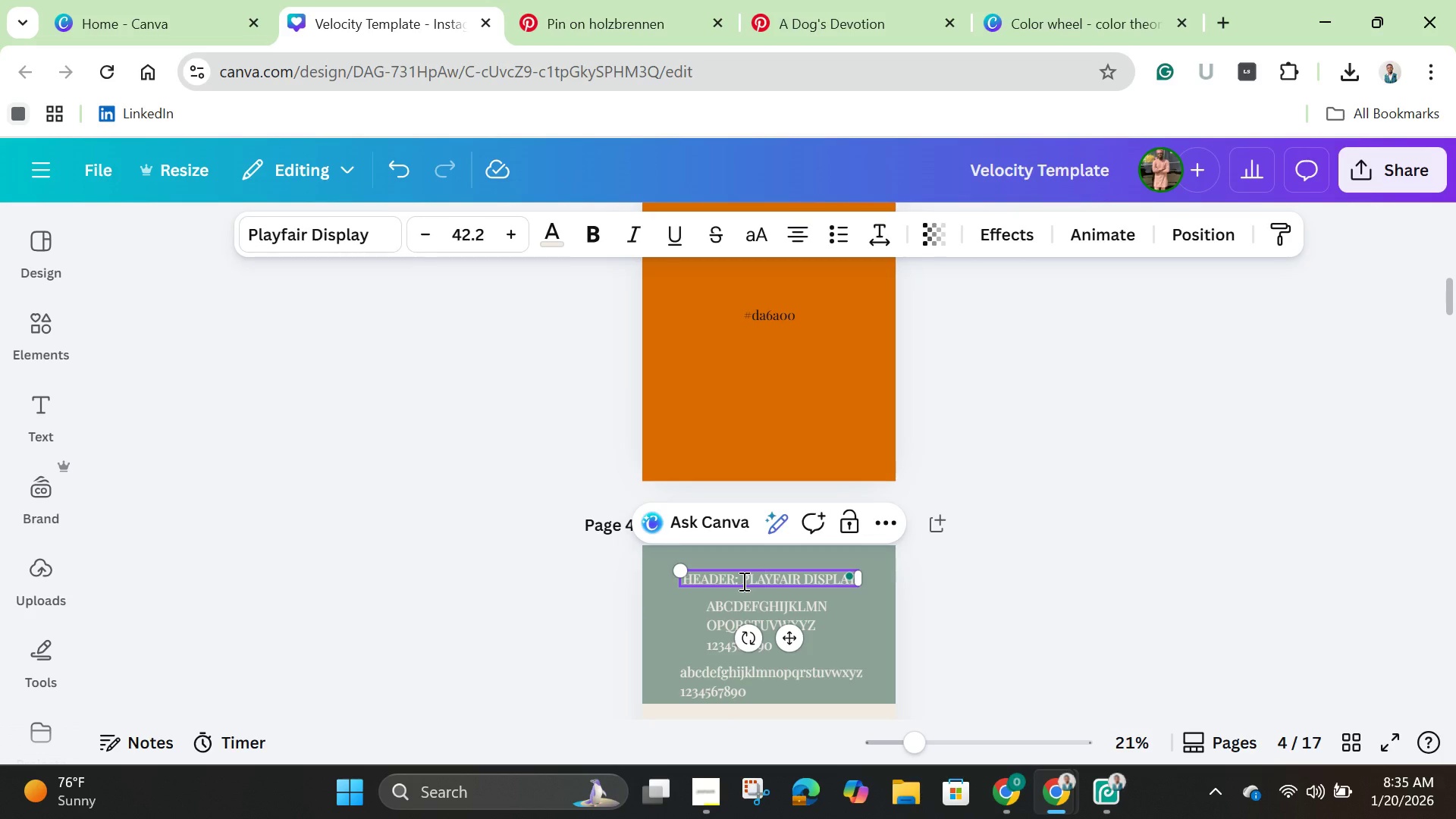 
left_click_drag(start_coordinate=[742, 581], to_coordinate=[834, 577])
 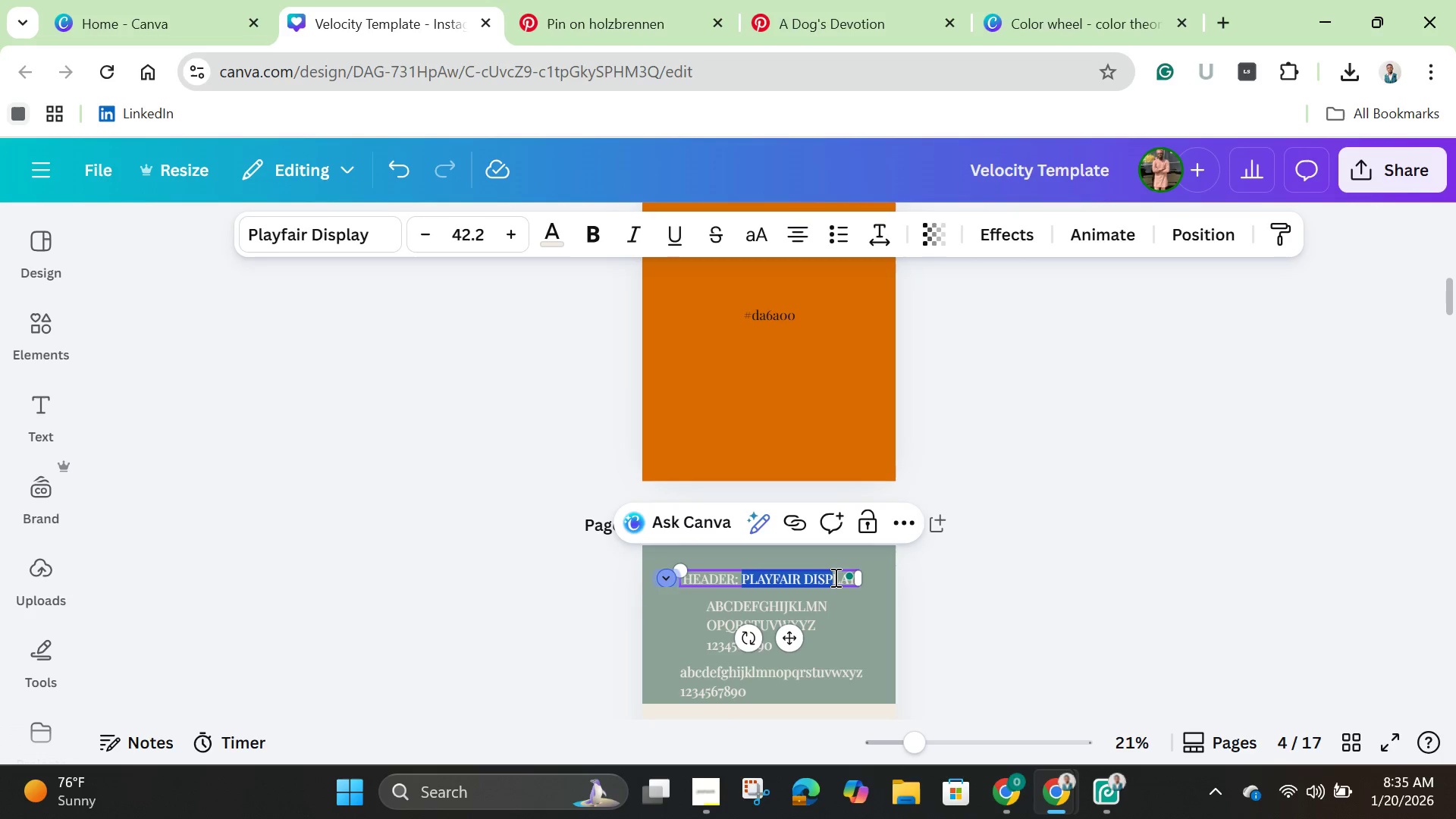 
key(Backspace)
 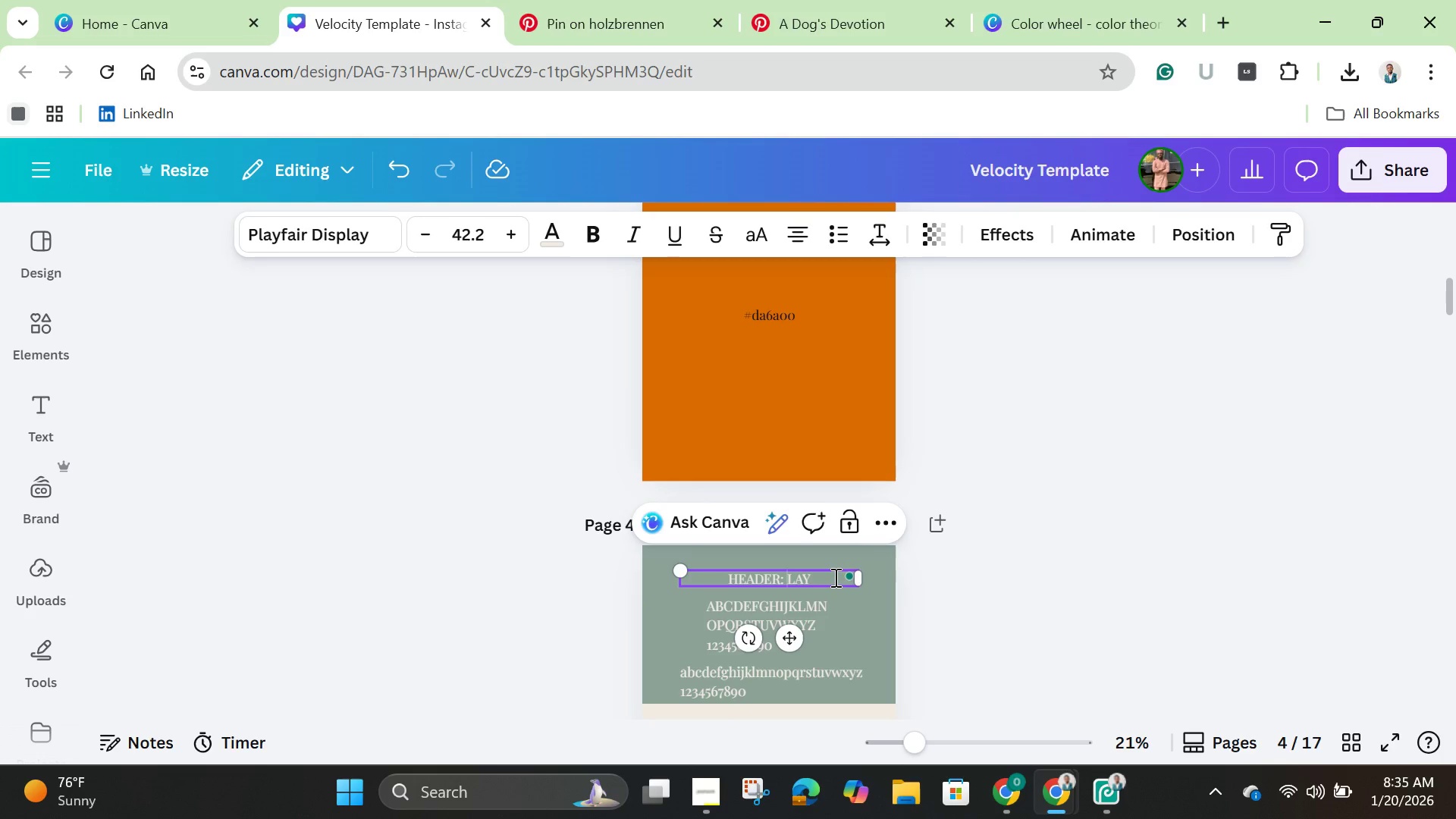 
key(ArrowRight)
 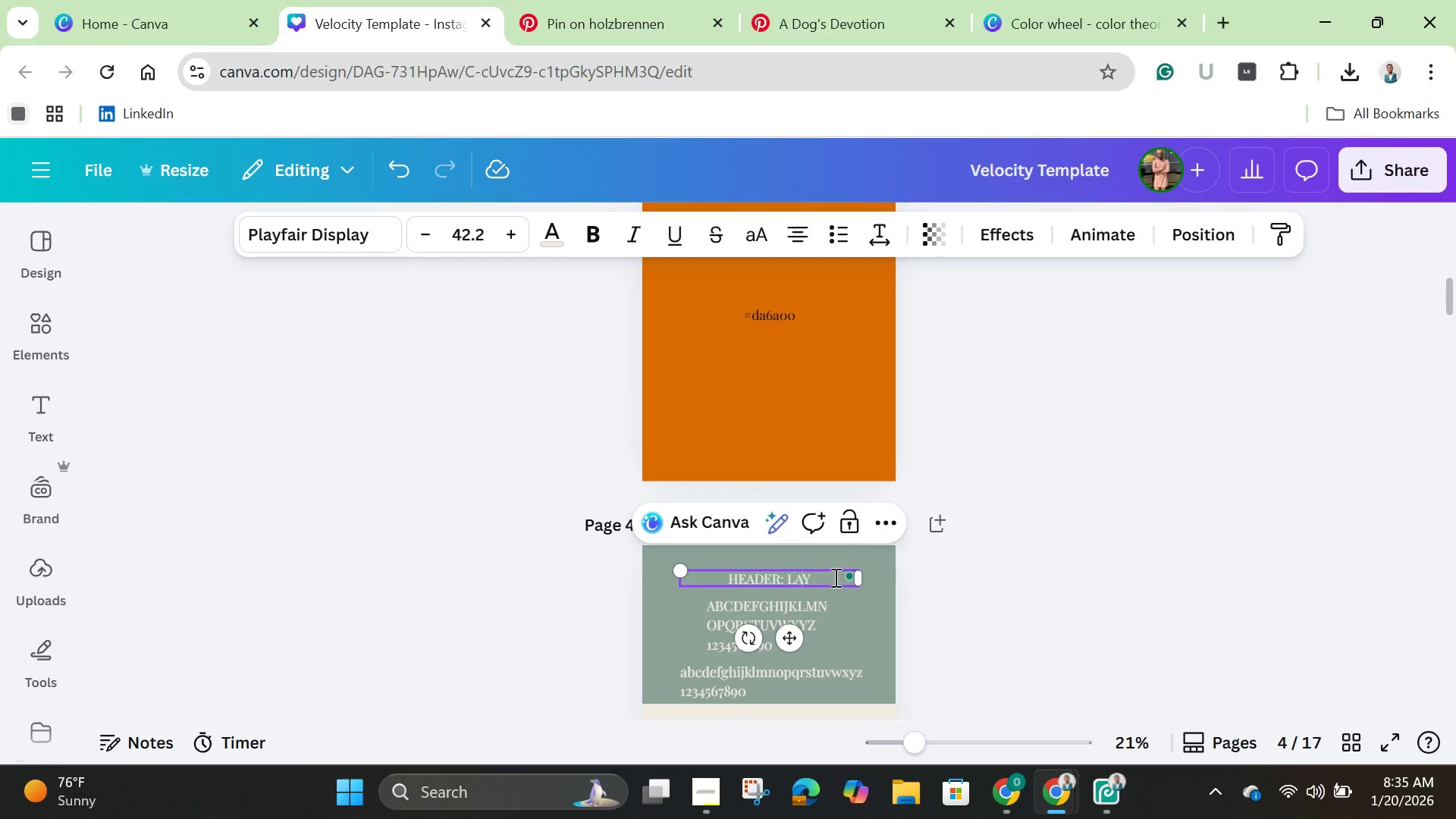 
key(ArrowRight)
 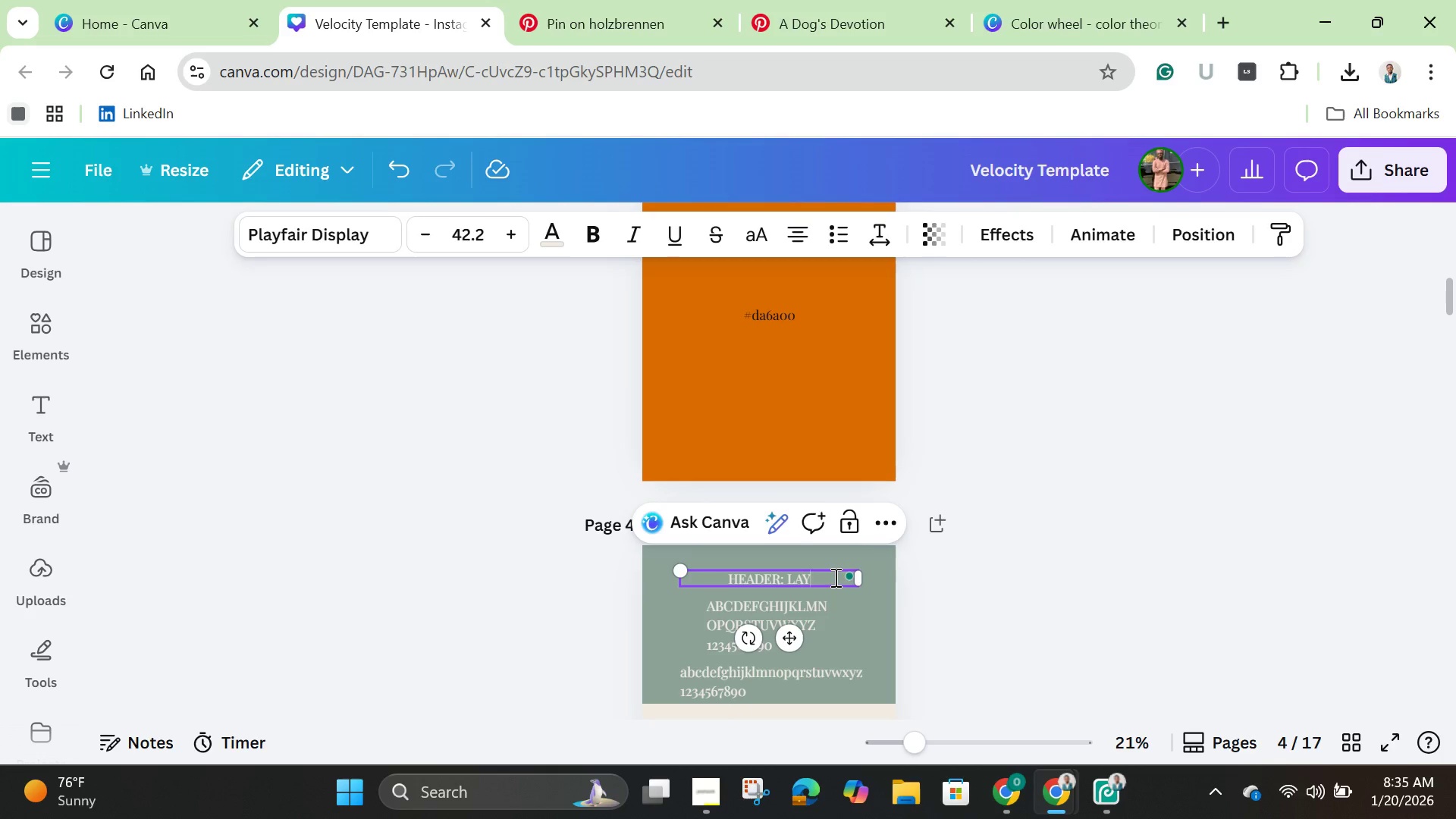 
key(ArrowRight)
 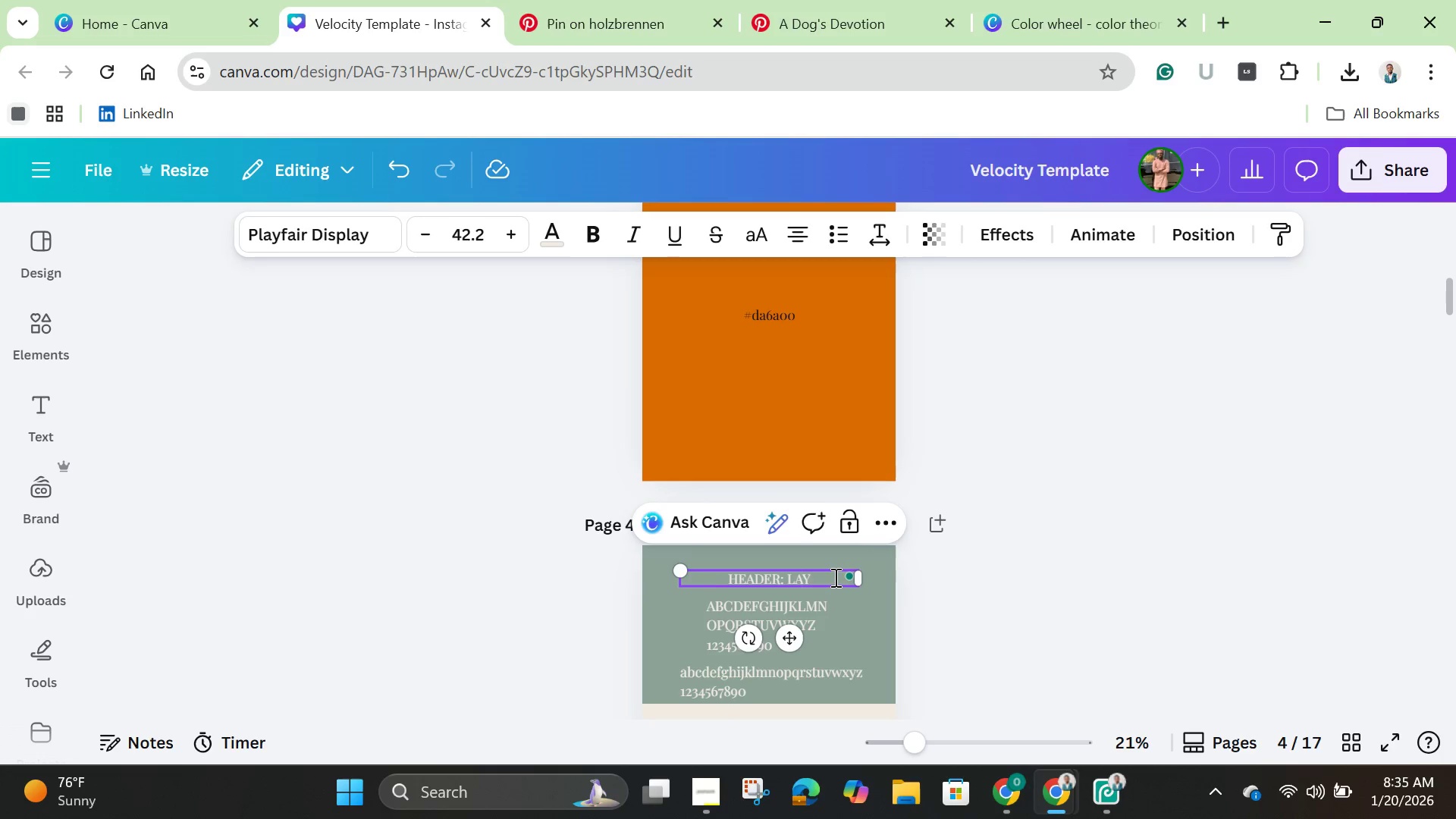 
key(Backspace)
 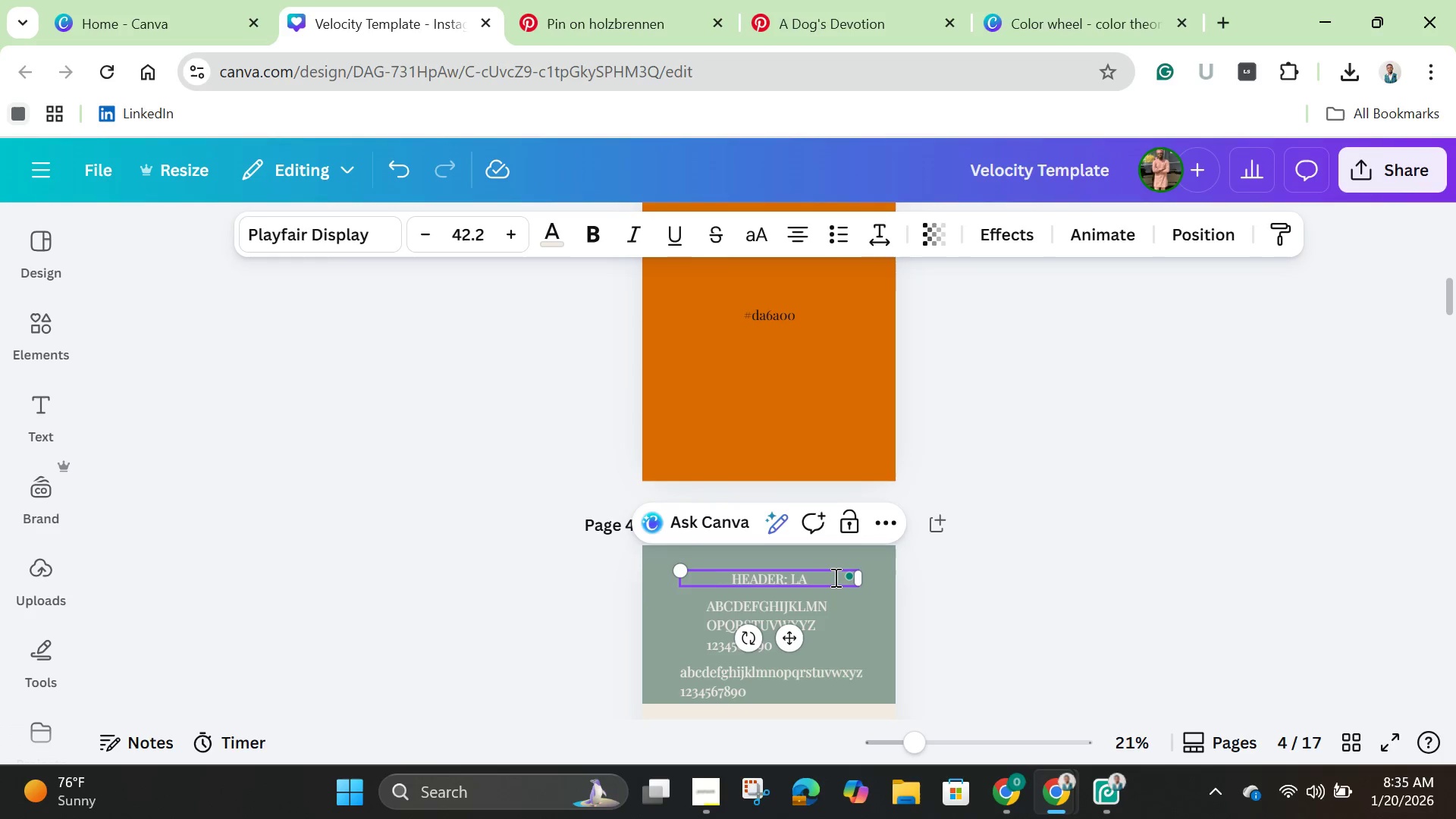 
key(Backspace)
 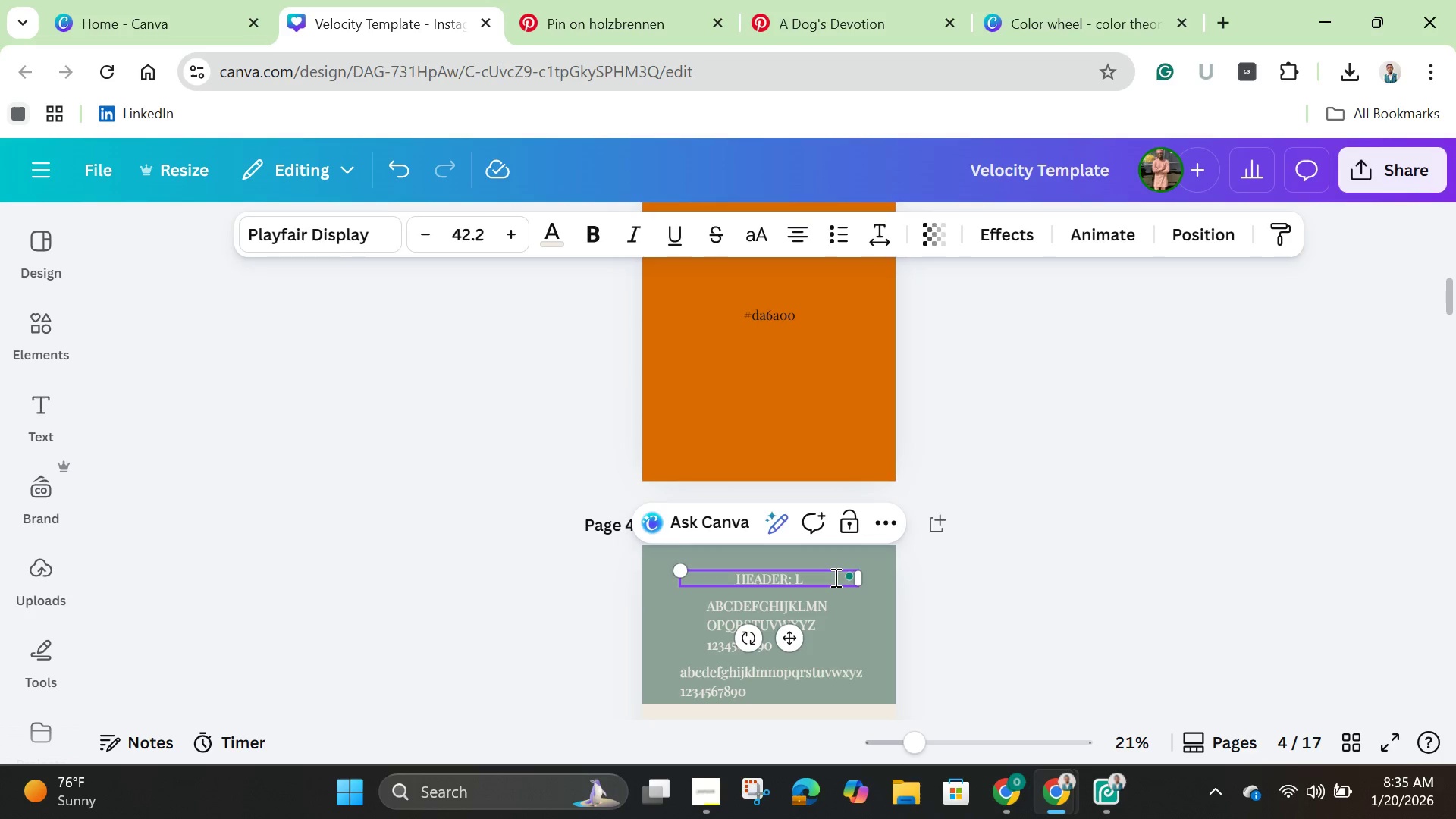 
key(Backspace)
 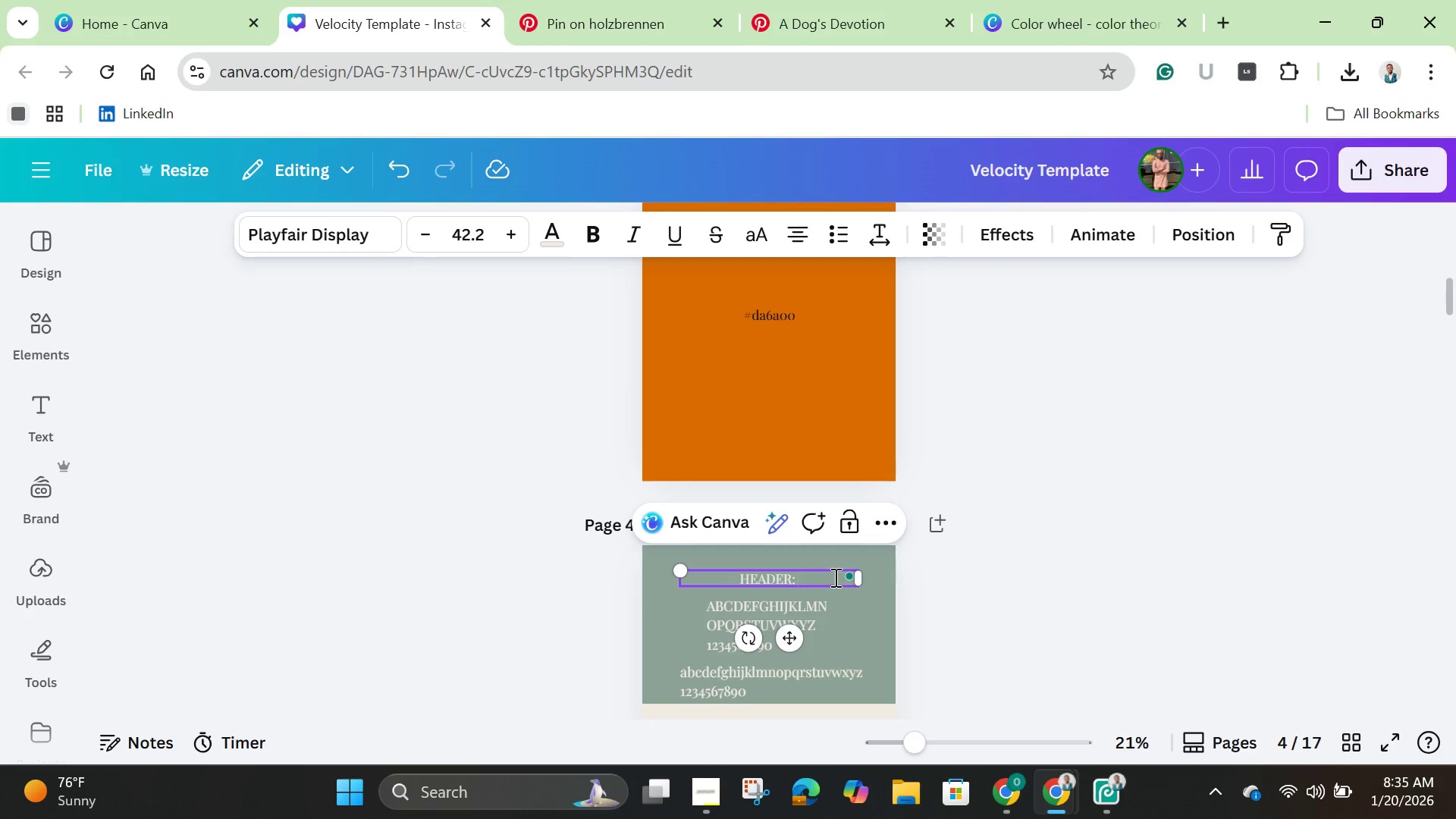 
wait(11.02)
 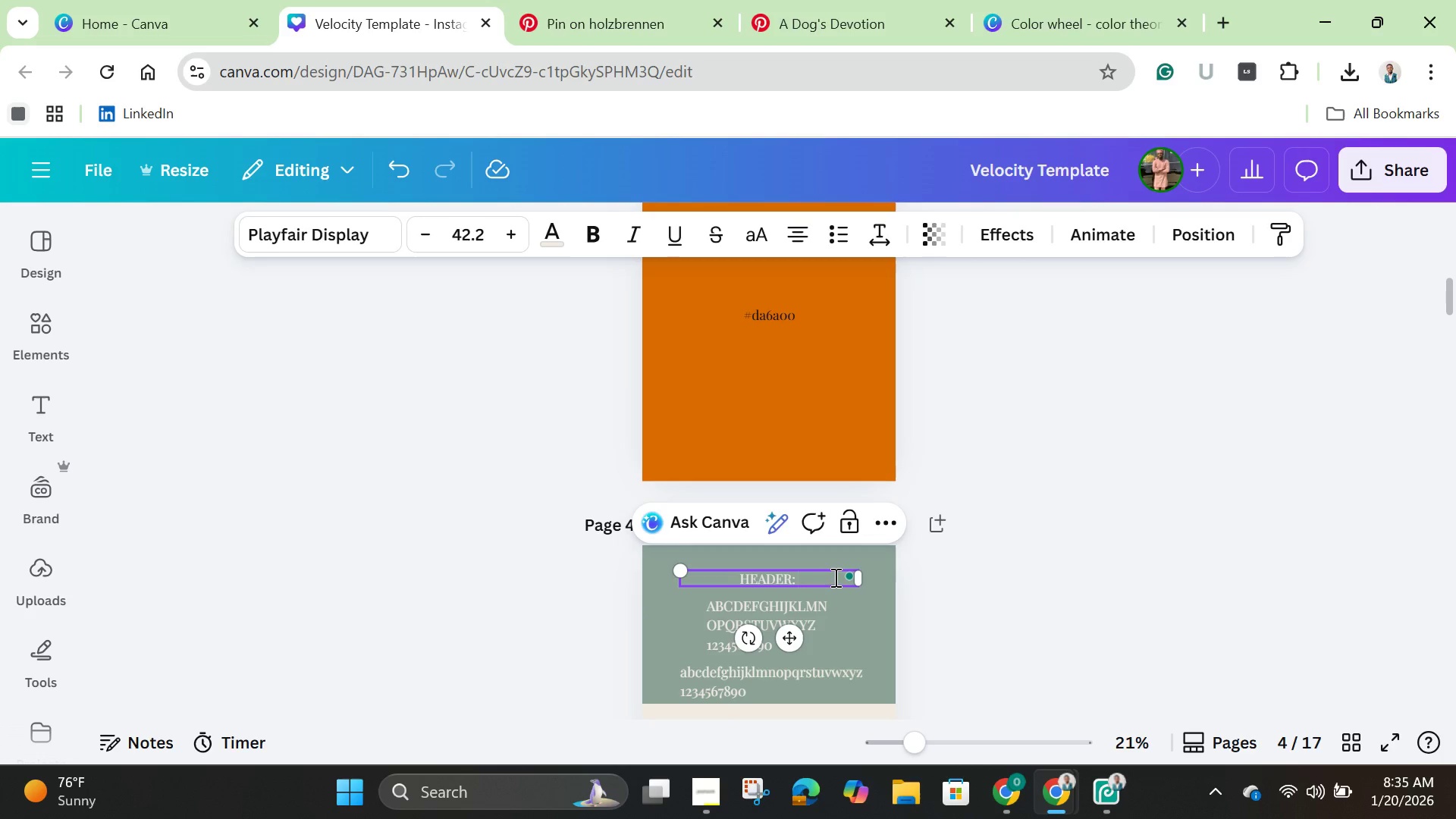 
type(Te)
key(Backspace)
type(EKO)
 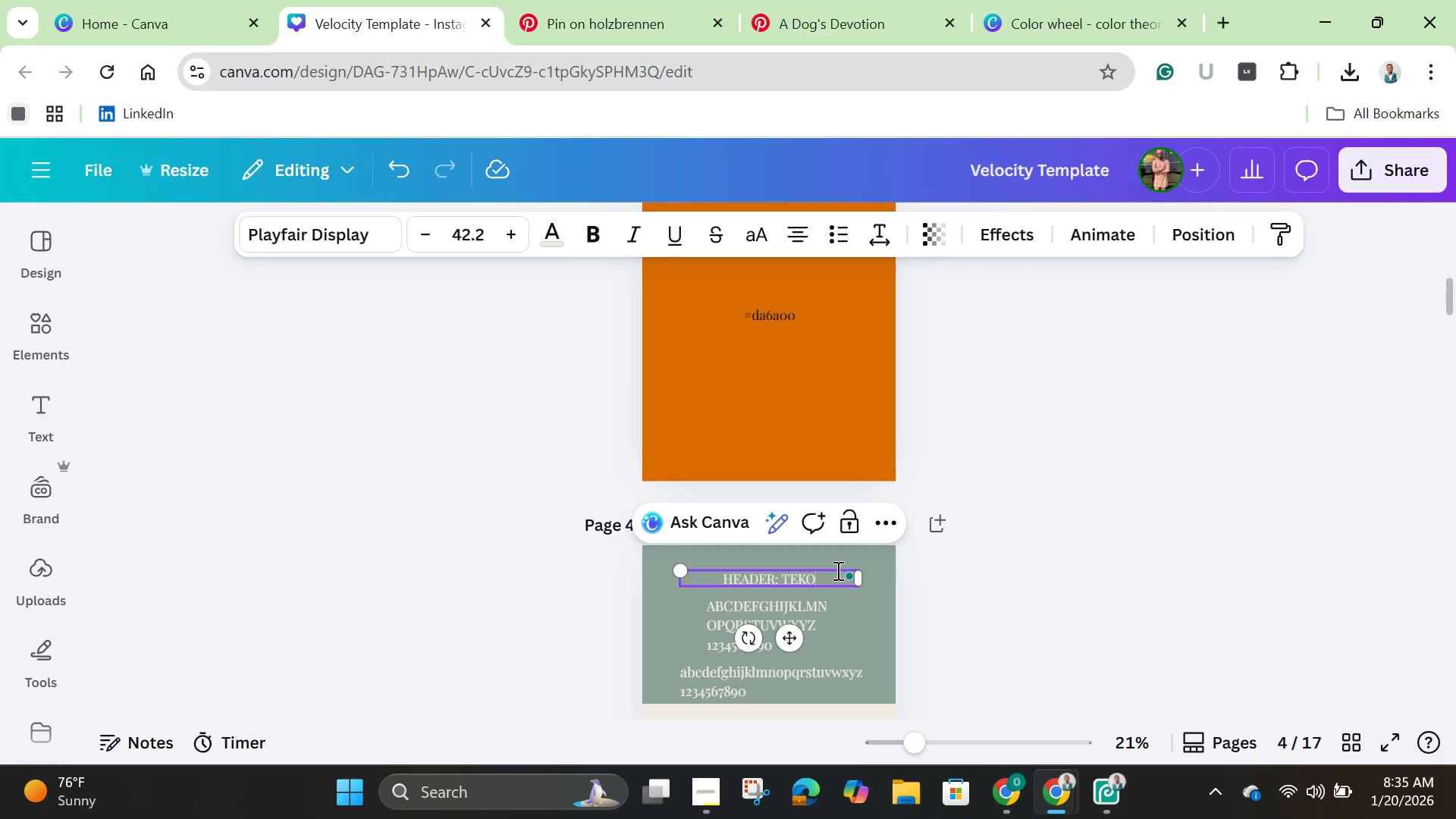 
wait(13.83)
 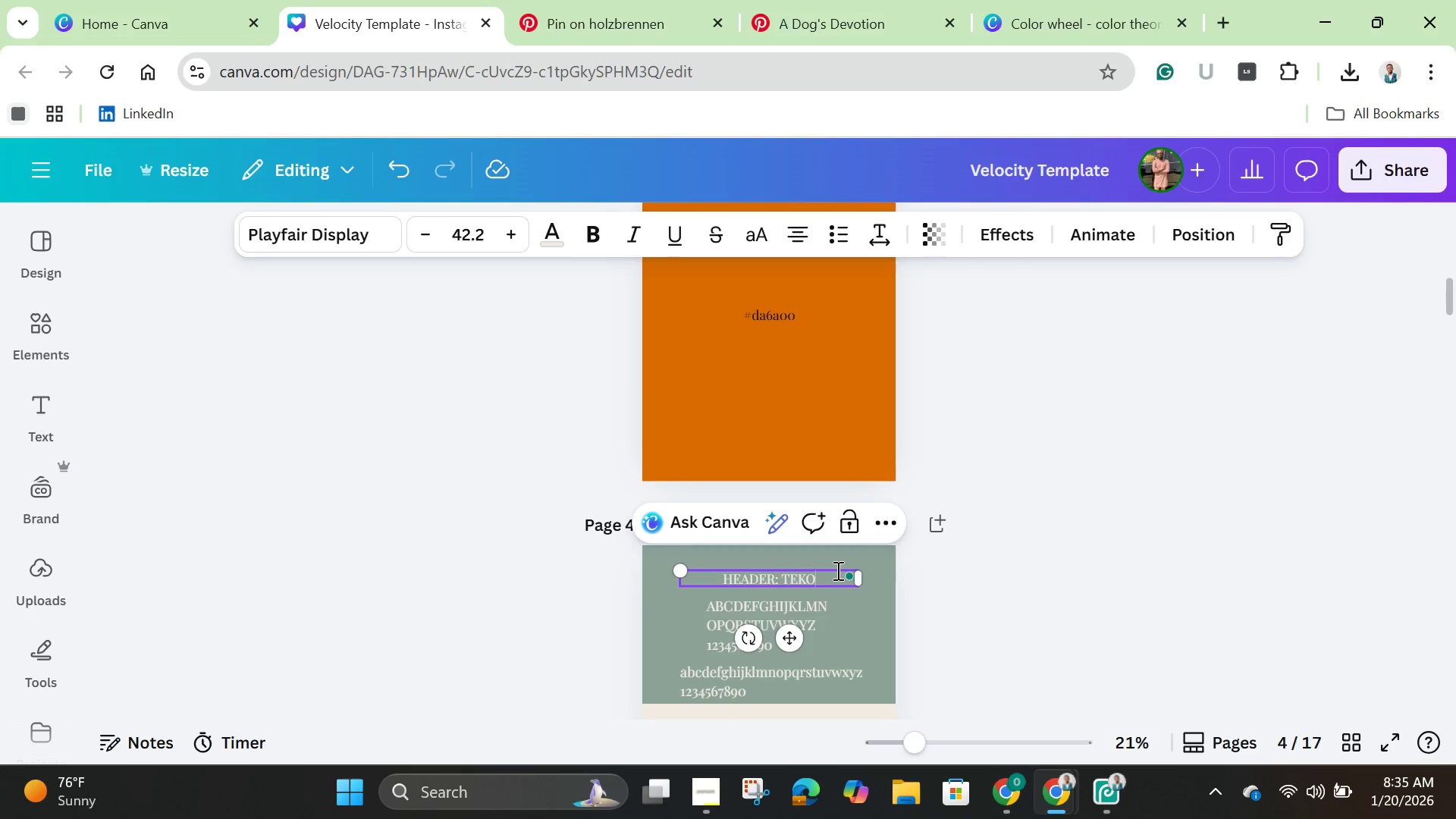 
left_click([954, 586])
 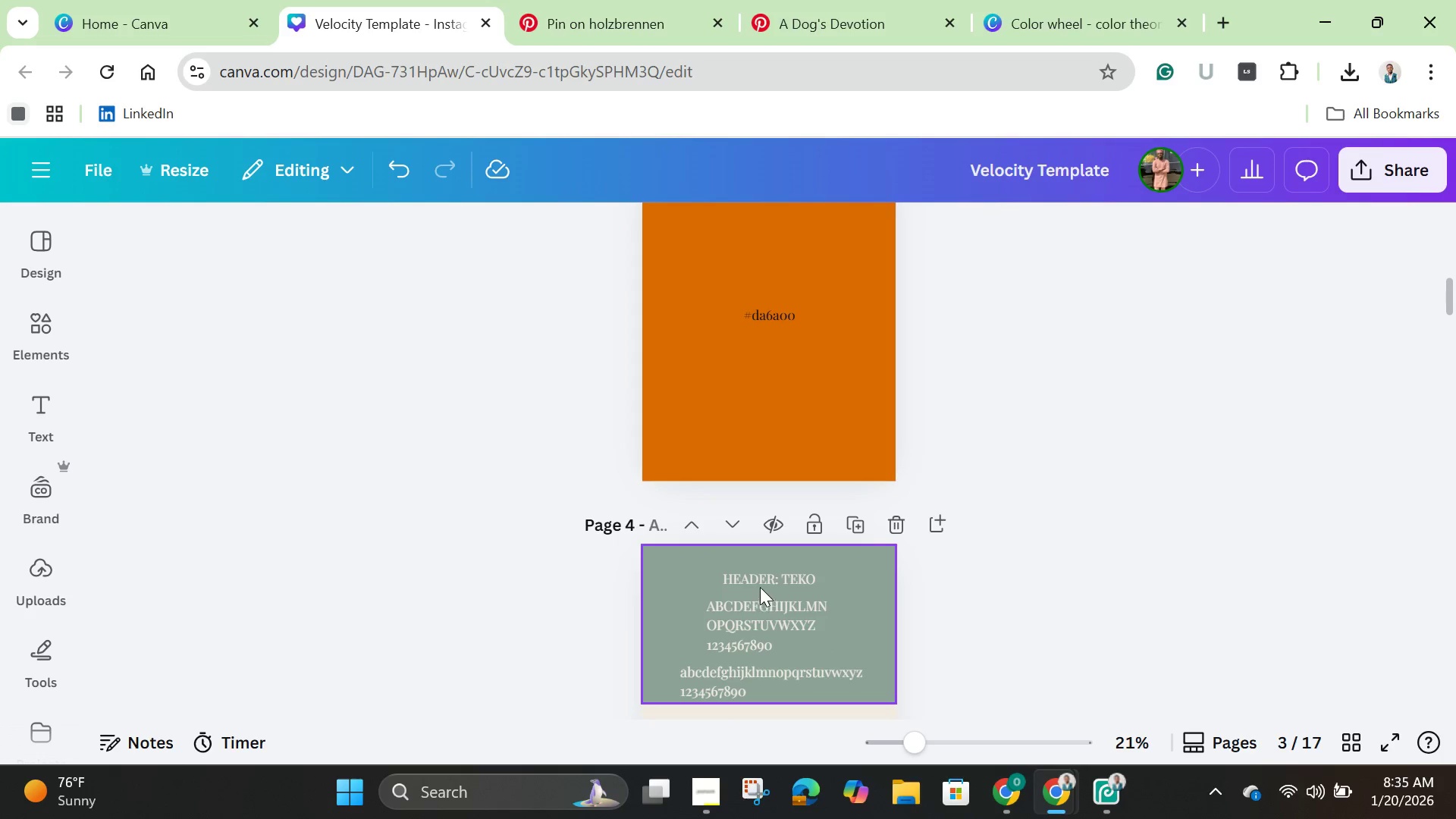 
left_click([760, 583])
 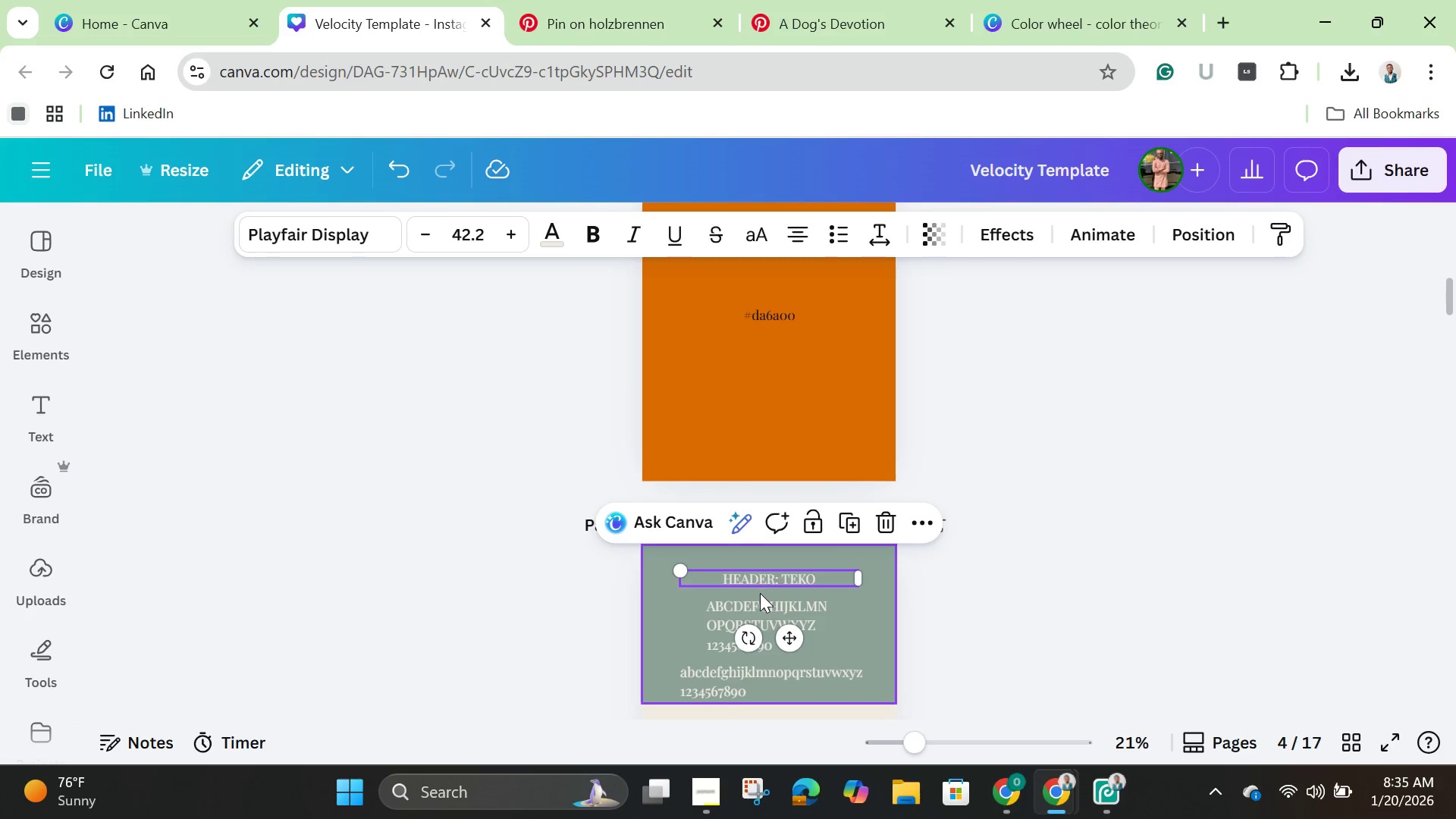 
hold_key(key=ShiftLeft, duration=1.52)
left_click([758, 617])
 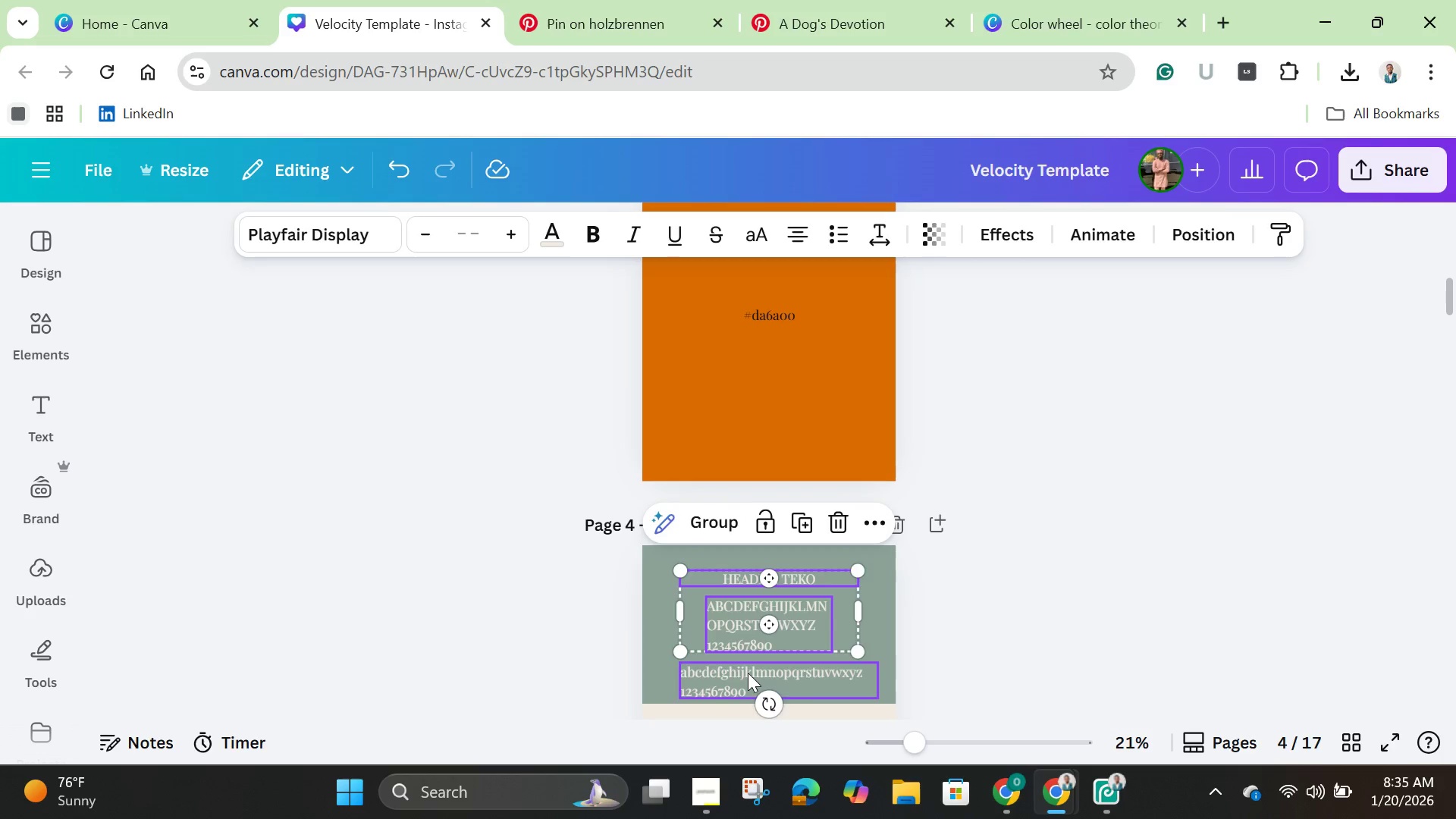 
left_click([748, 673])
 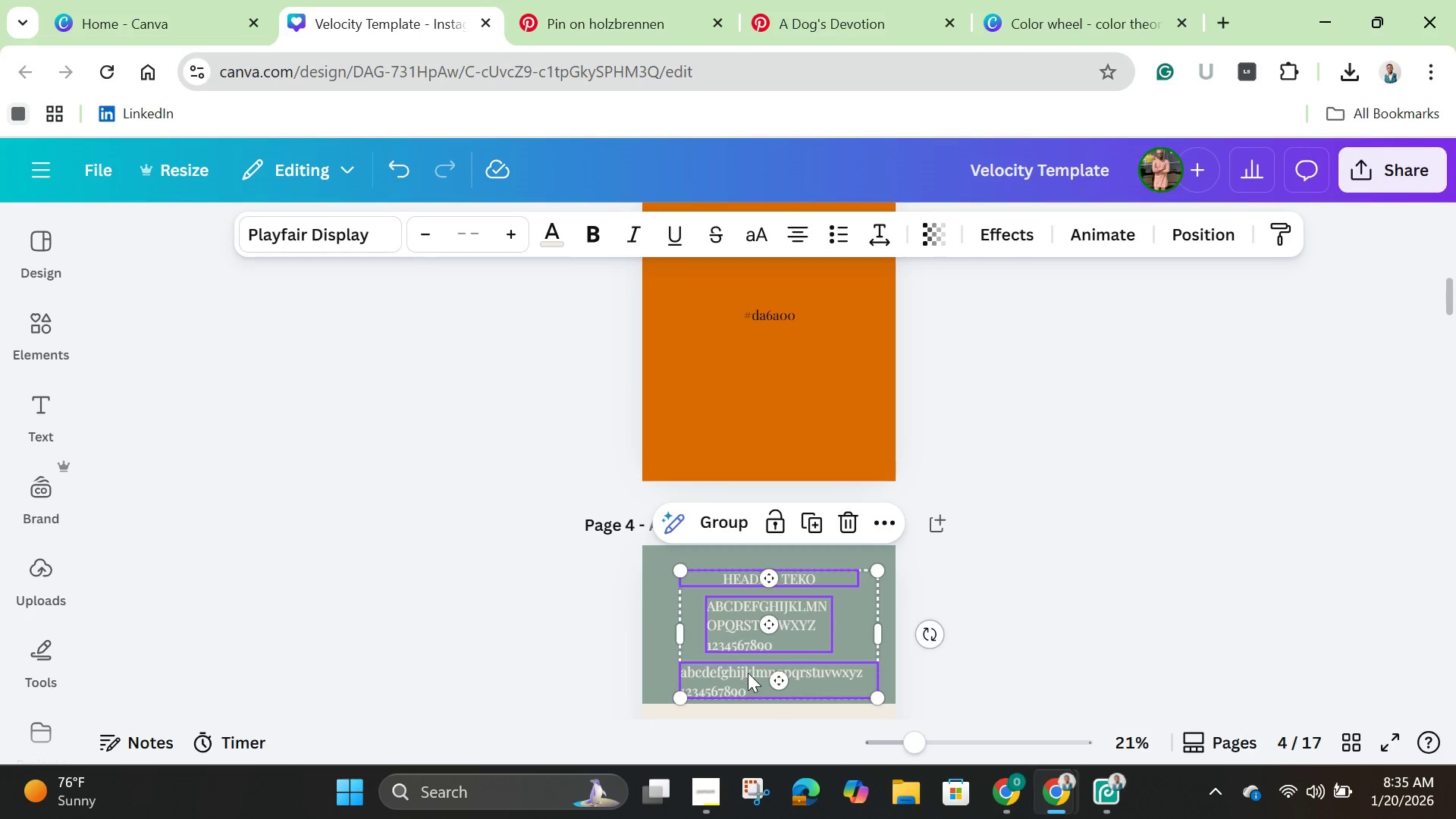 
key(Shift+ShiftLeft)
 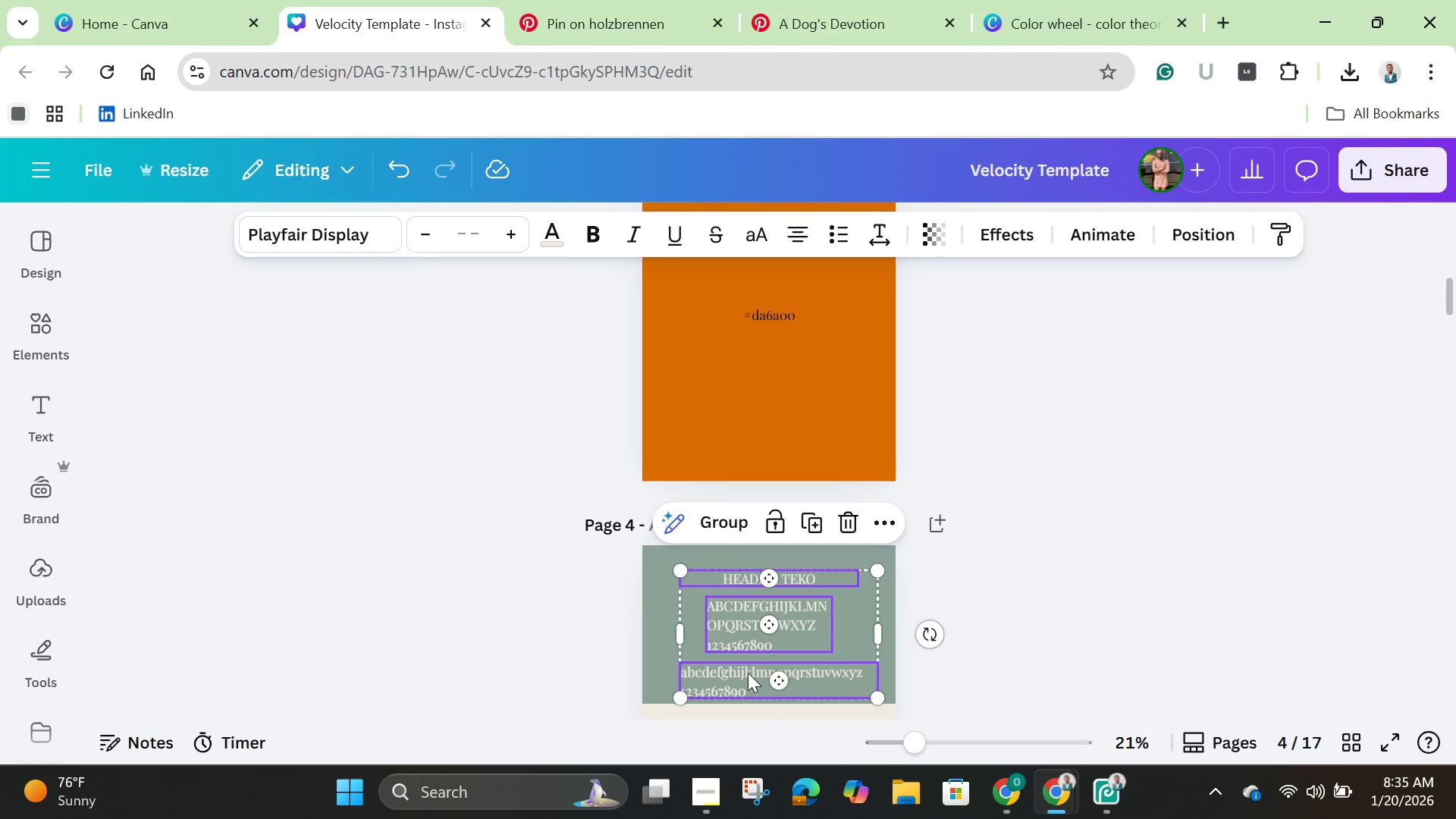 
key(Shift+ShiftLeft)
 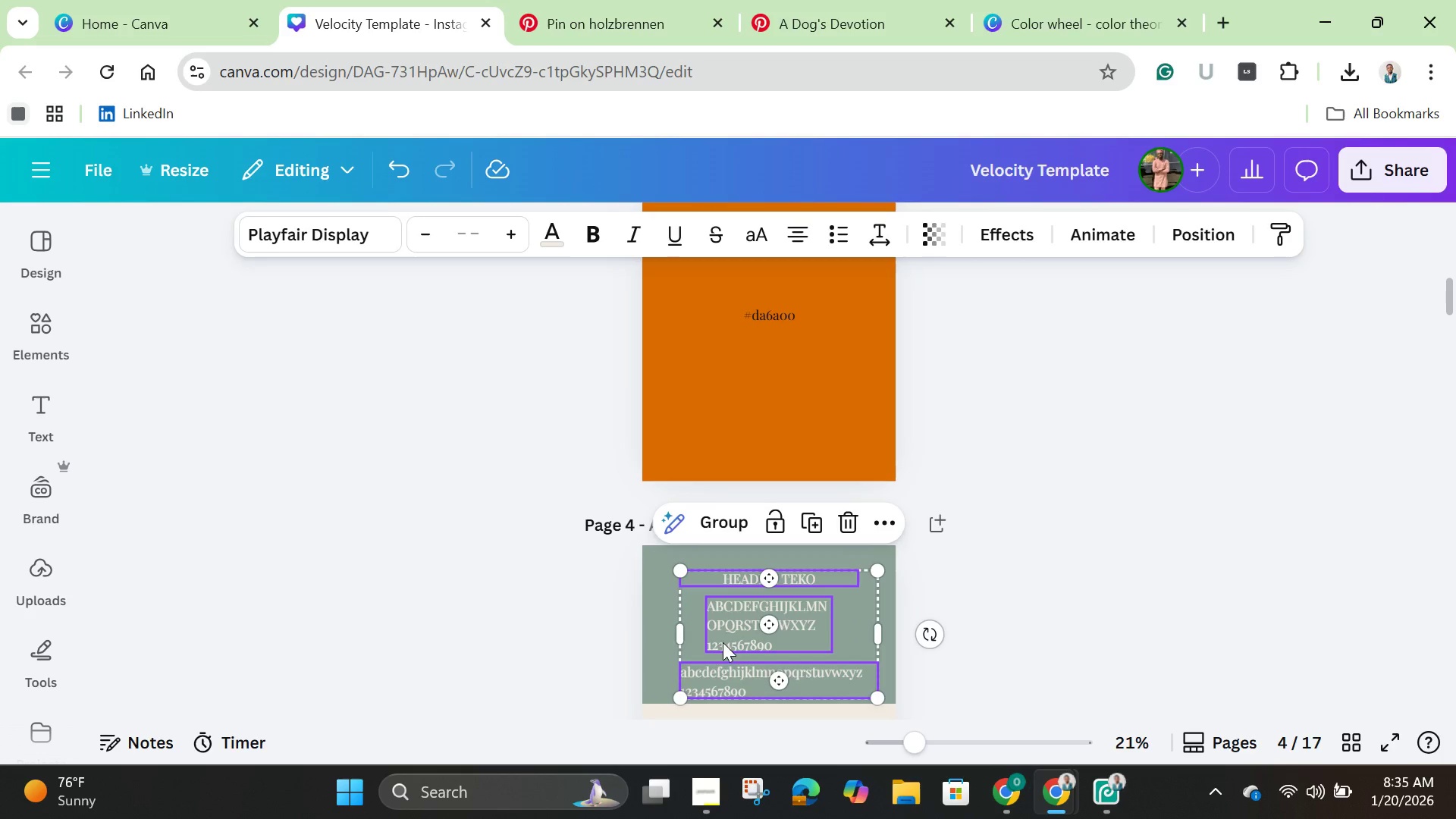 
key(Shift+ShiftLeft)
 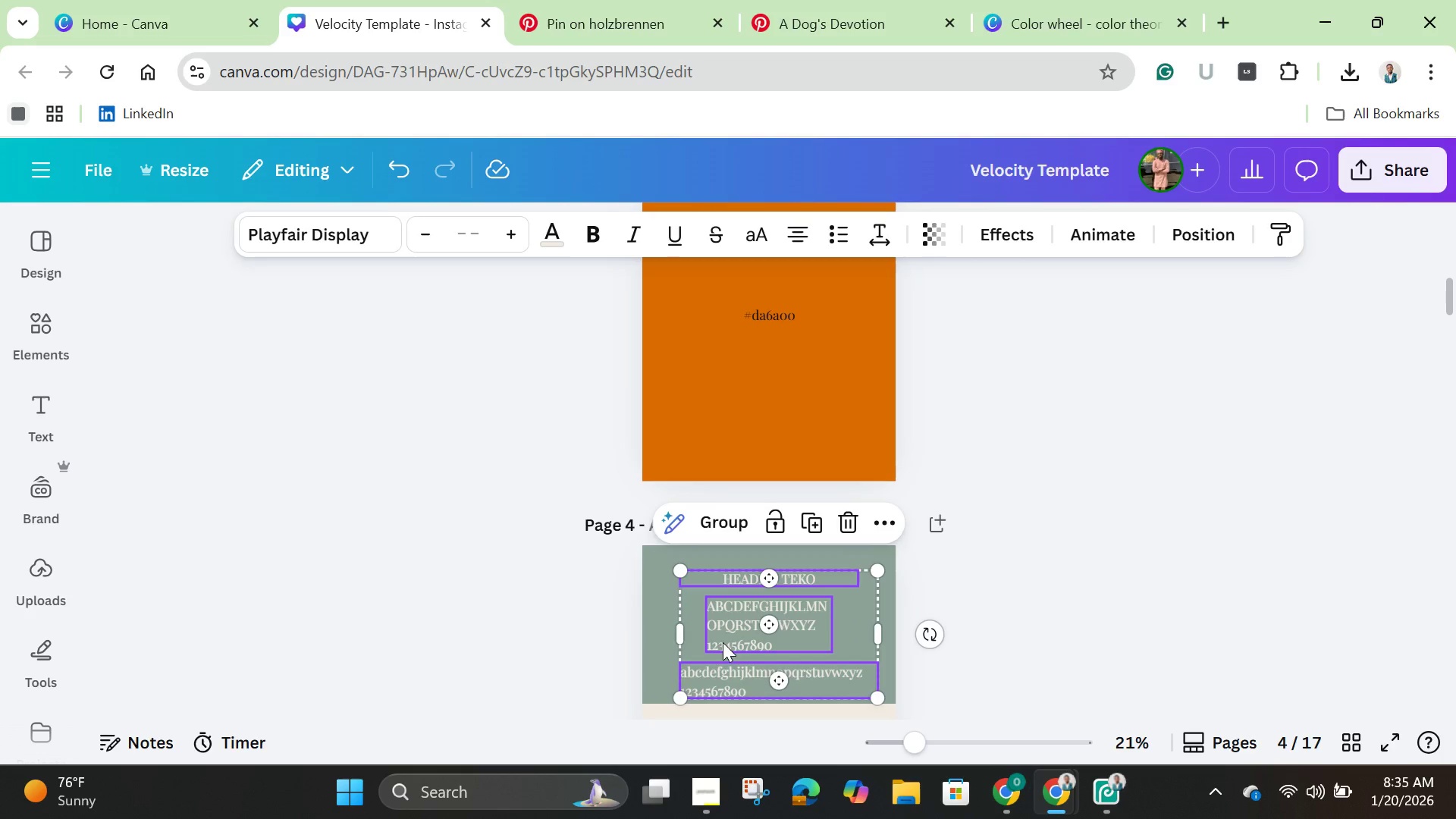 
key(Shift+ShiftLeft)
 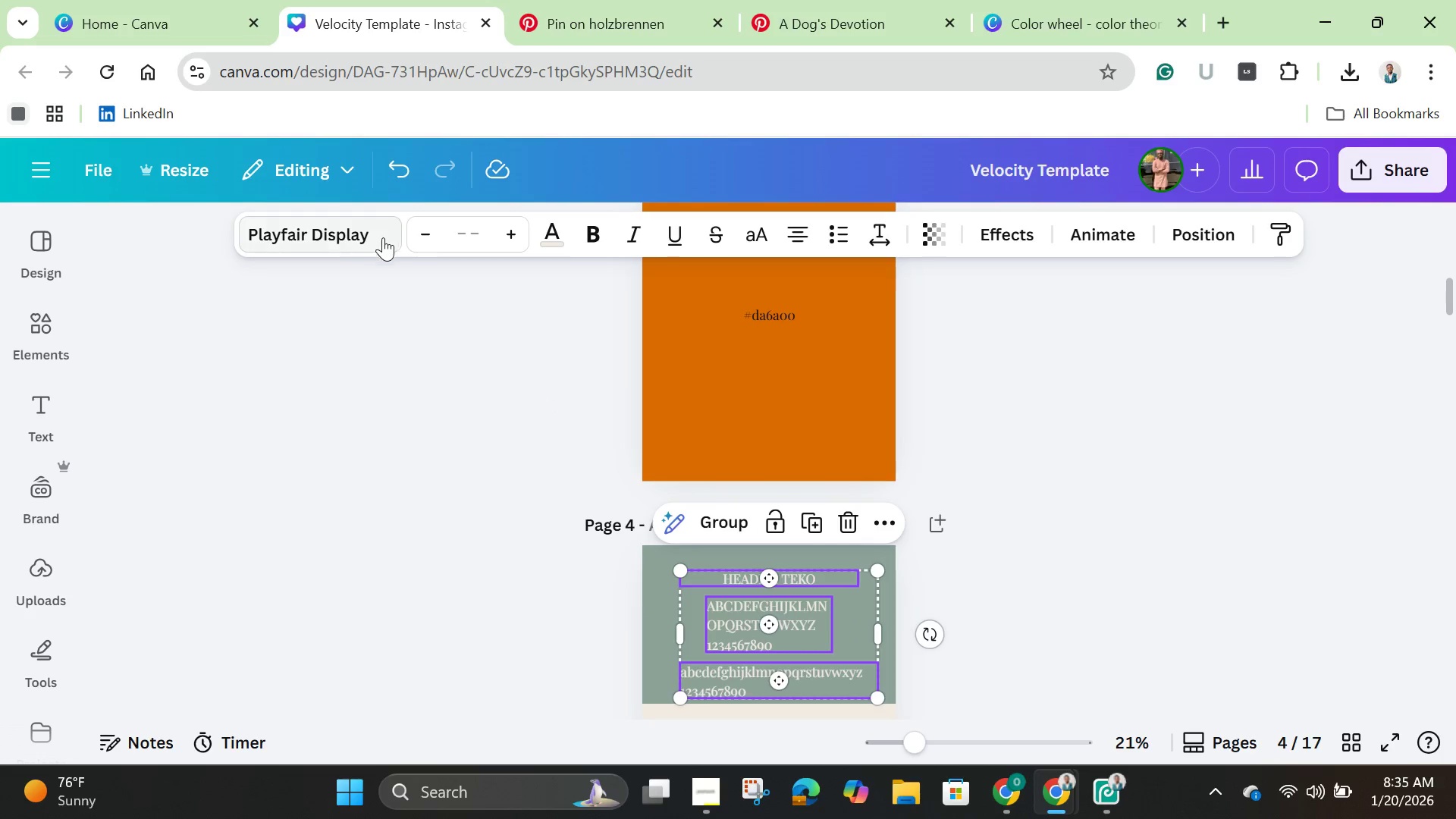 
left_click([355, 234])
 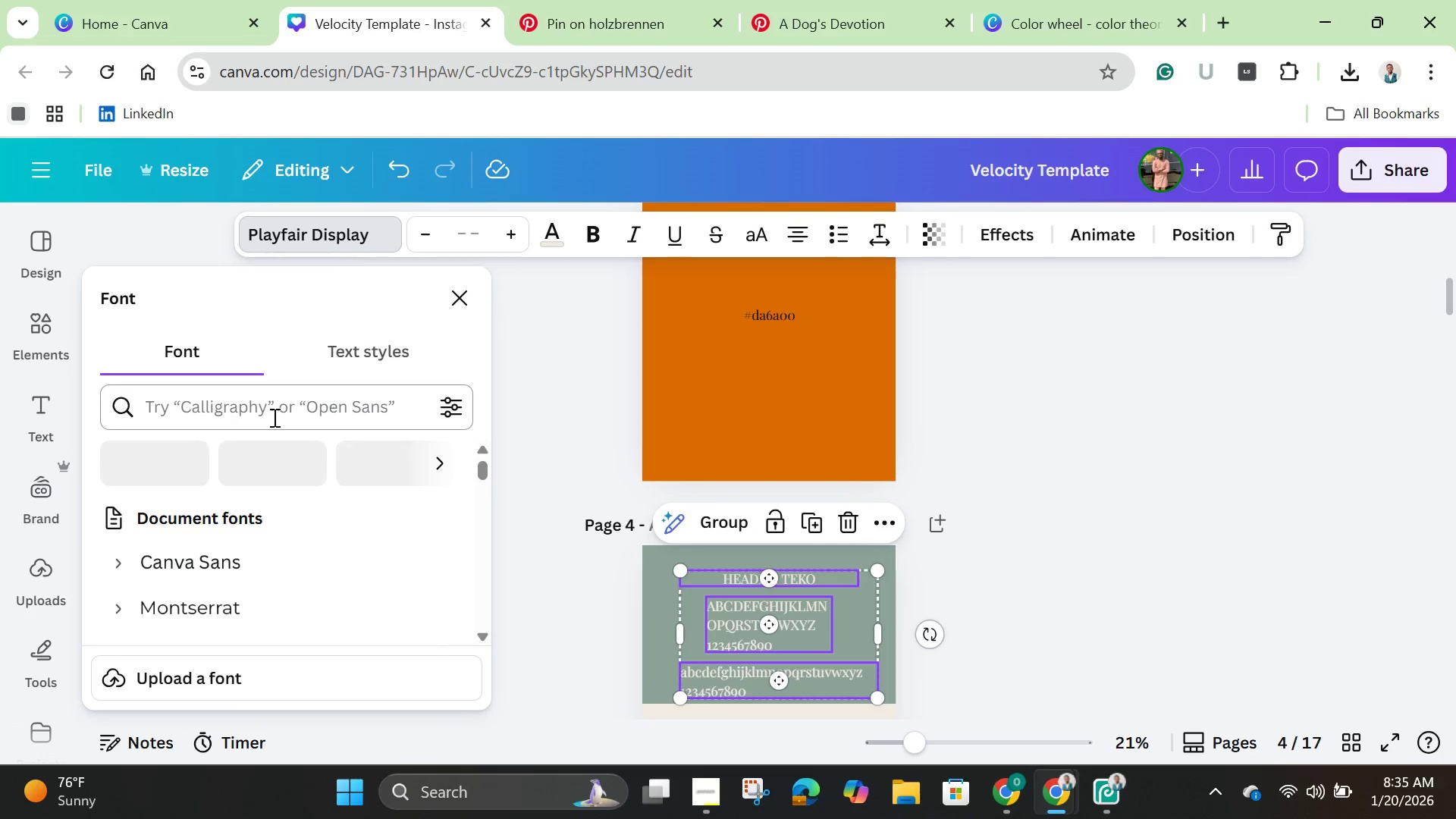 
left_click([270, 409])
 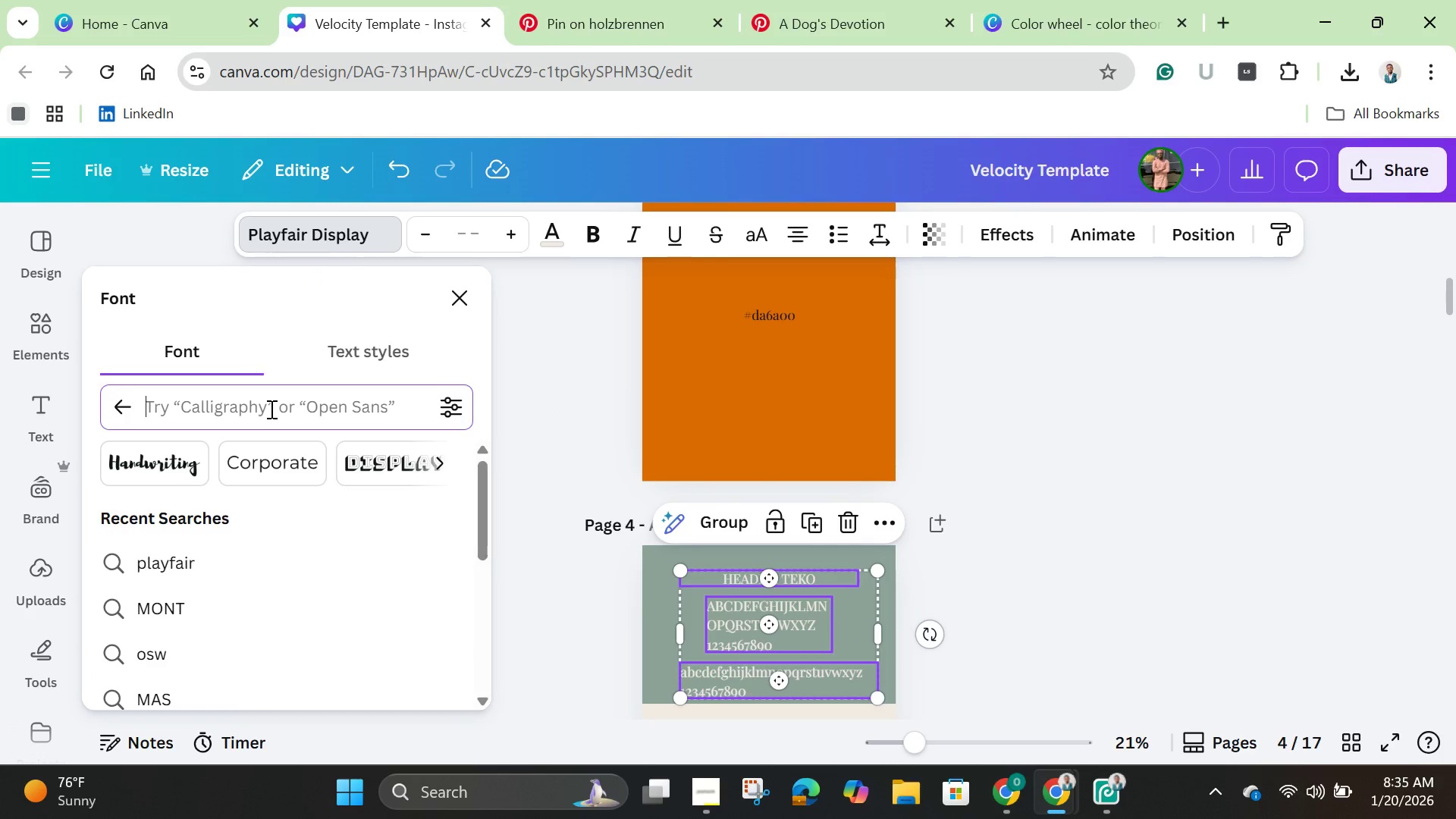 
type(TEKO)
 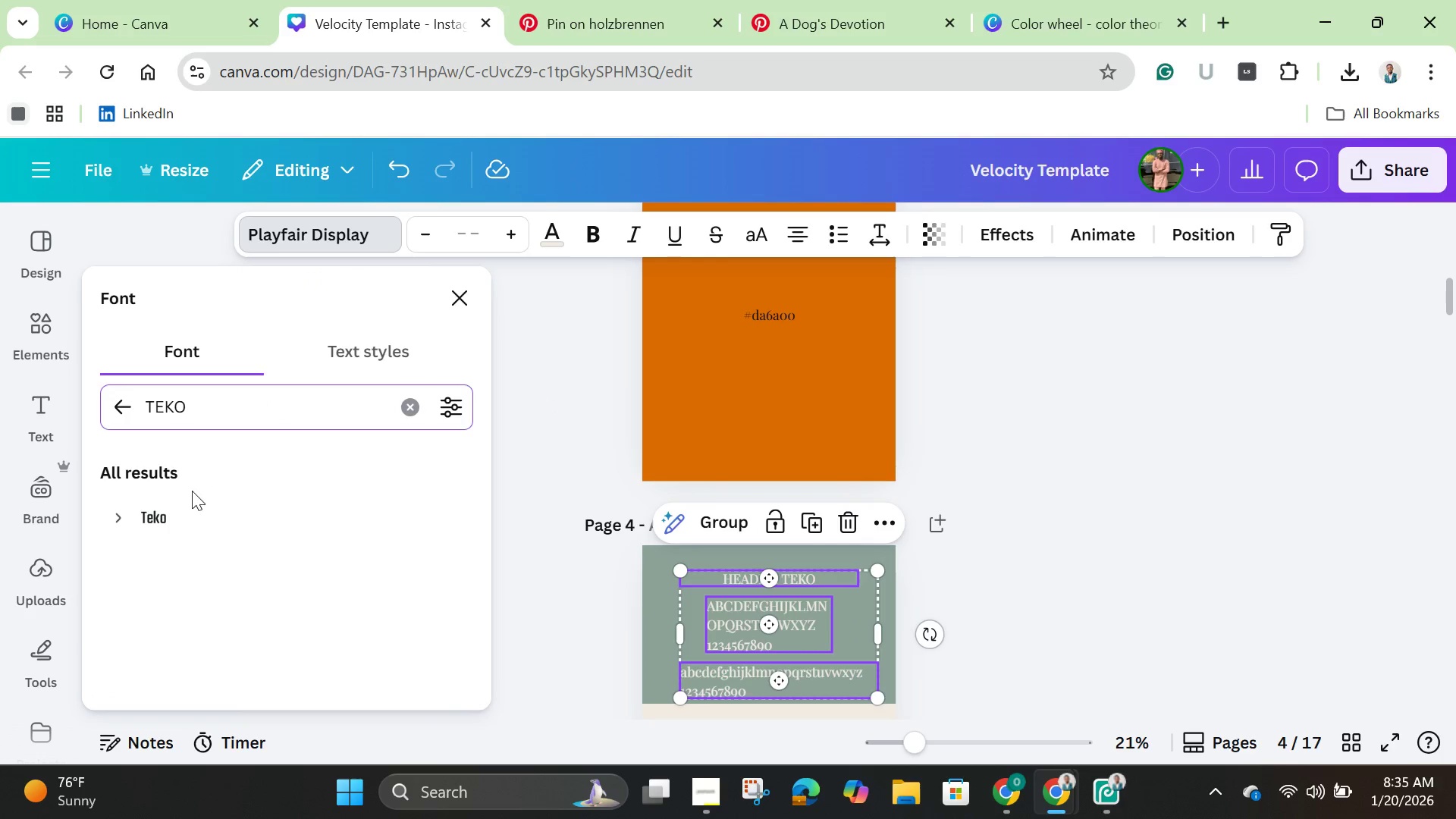 
left_click([164, 519])
 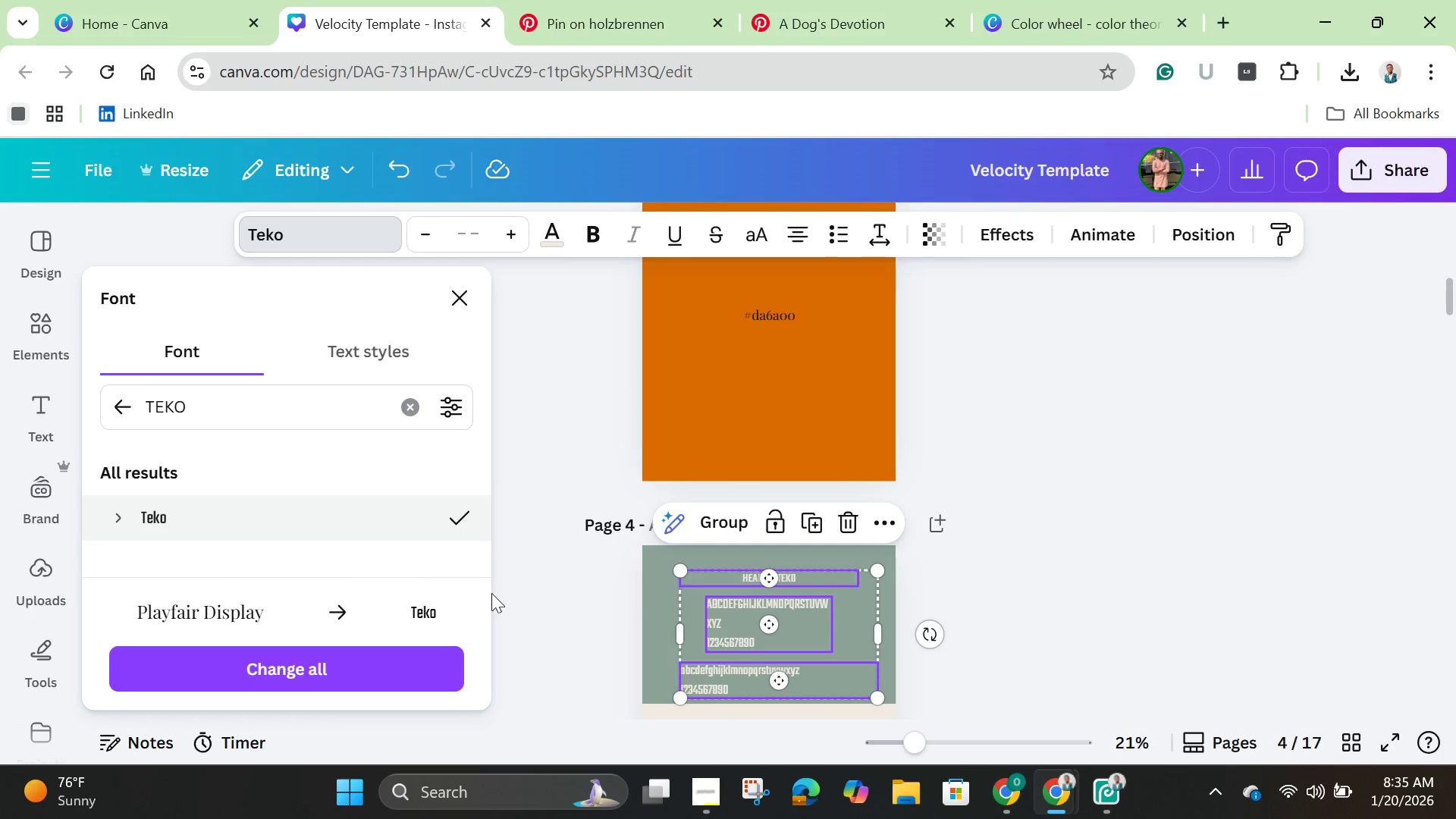 
wait(6.12)
 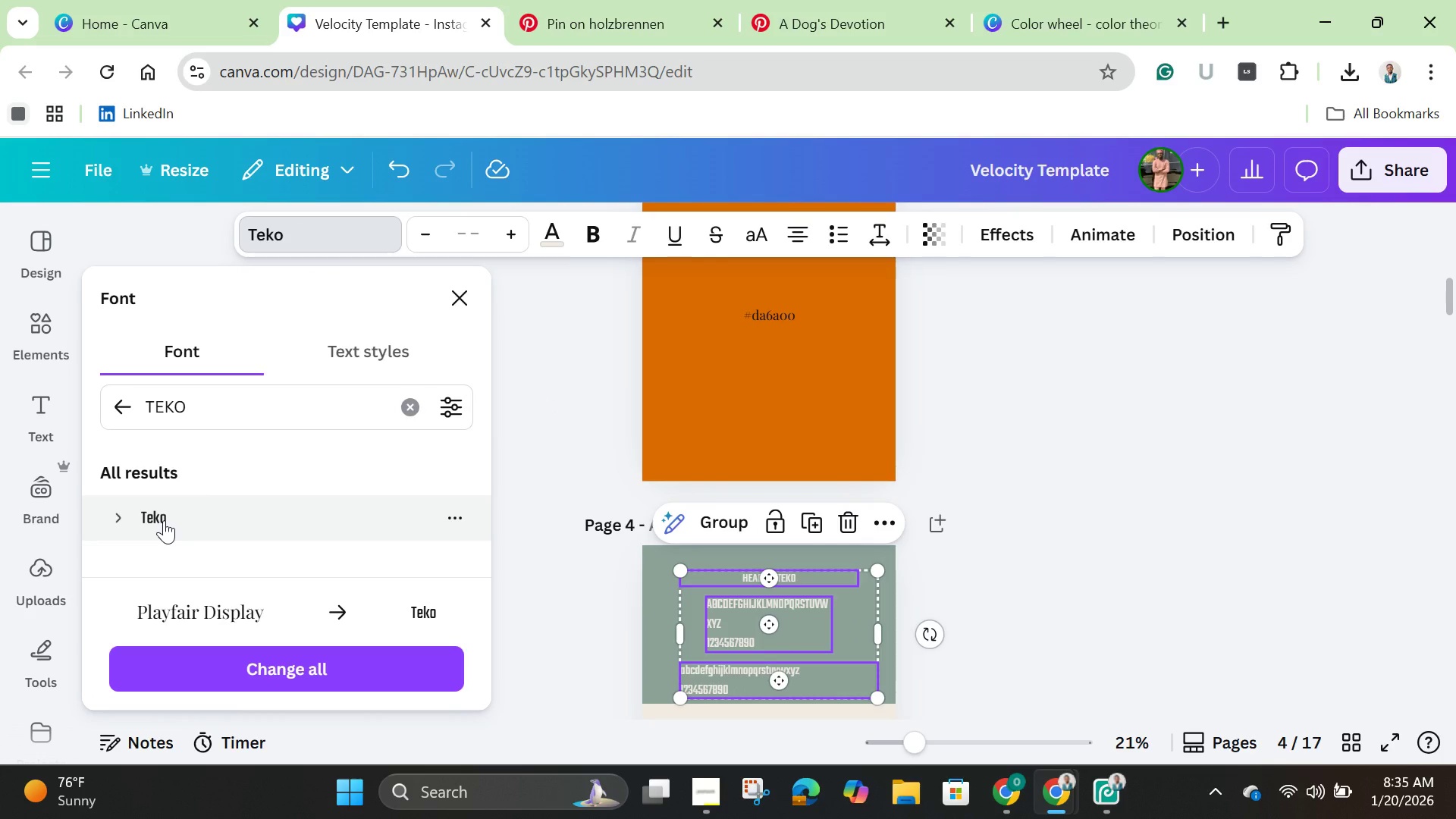 
left_click_drag(start_coordinate=[676, 566], to_coordinate=[646, 554])
 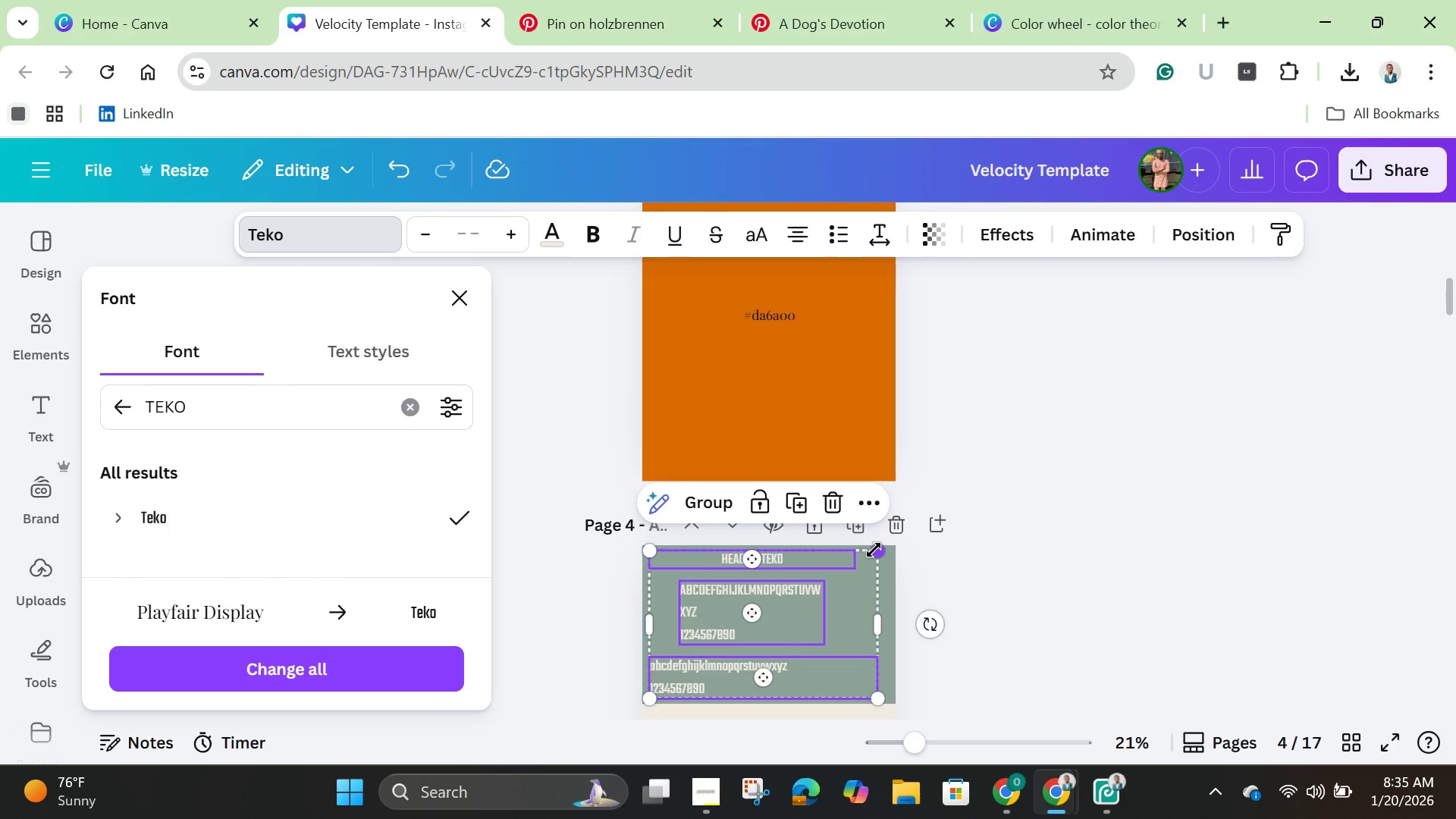 
left_click_drag(start_coordinate=[875, 550], to_coordinate=[880, 550])
 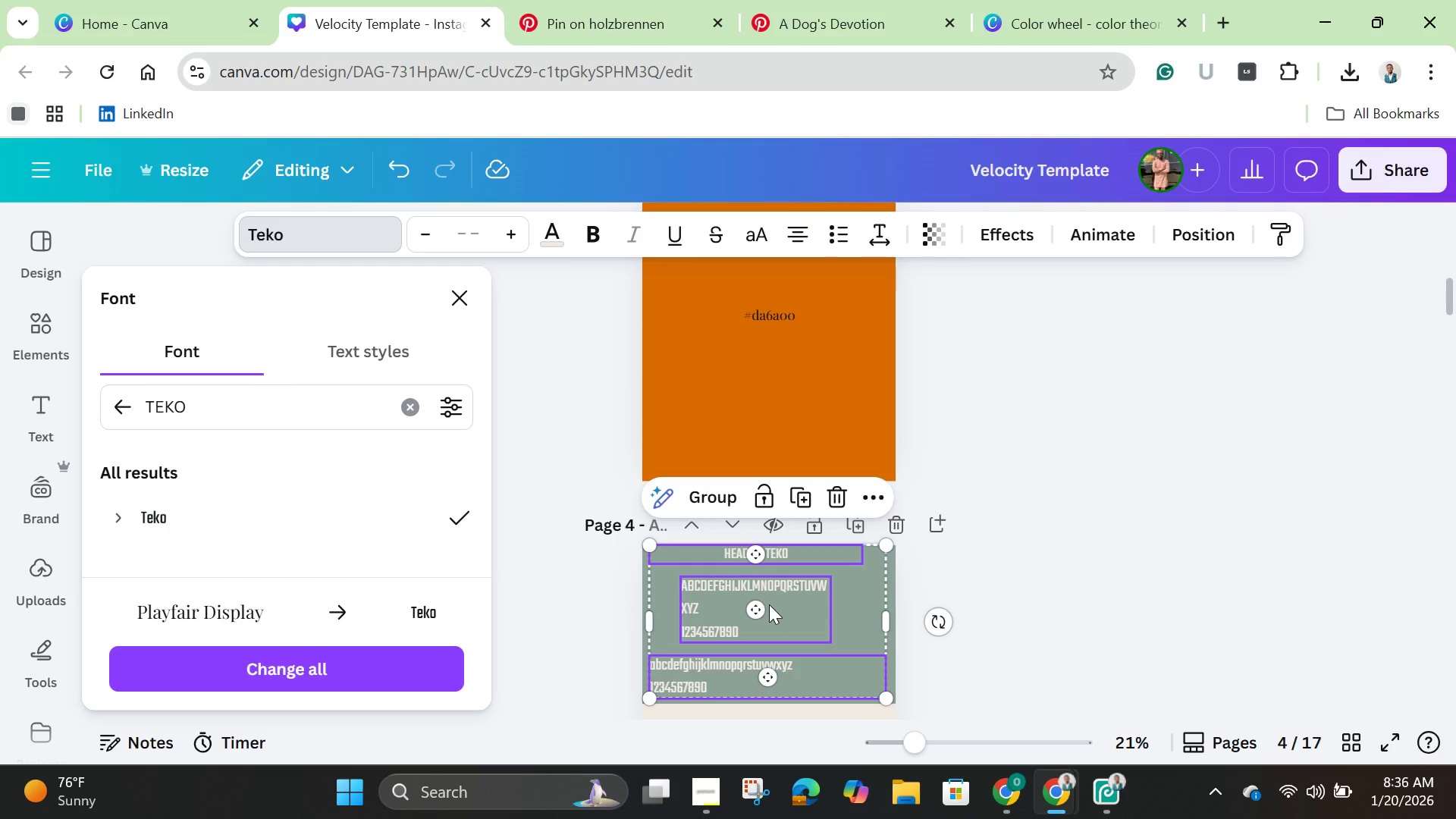 
left_click_drag(start_coordinate=[769, 604], to_coordinate=[751, 604])
 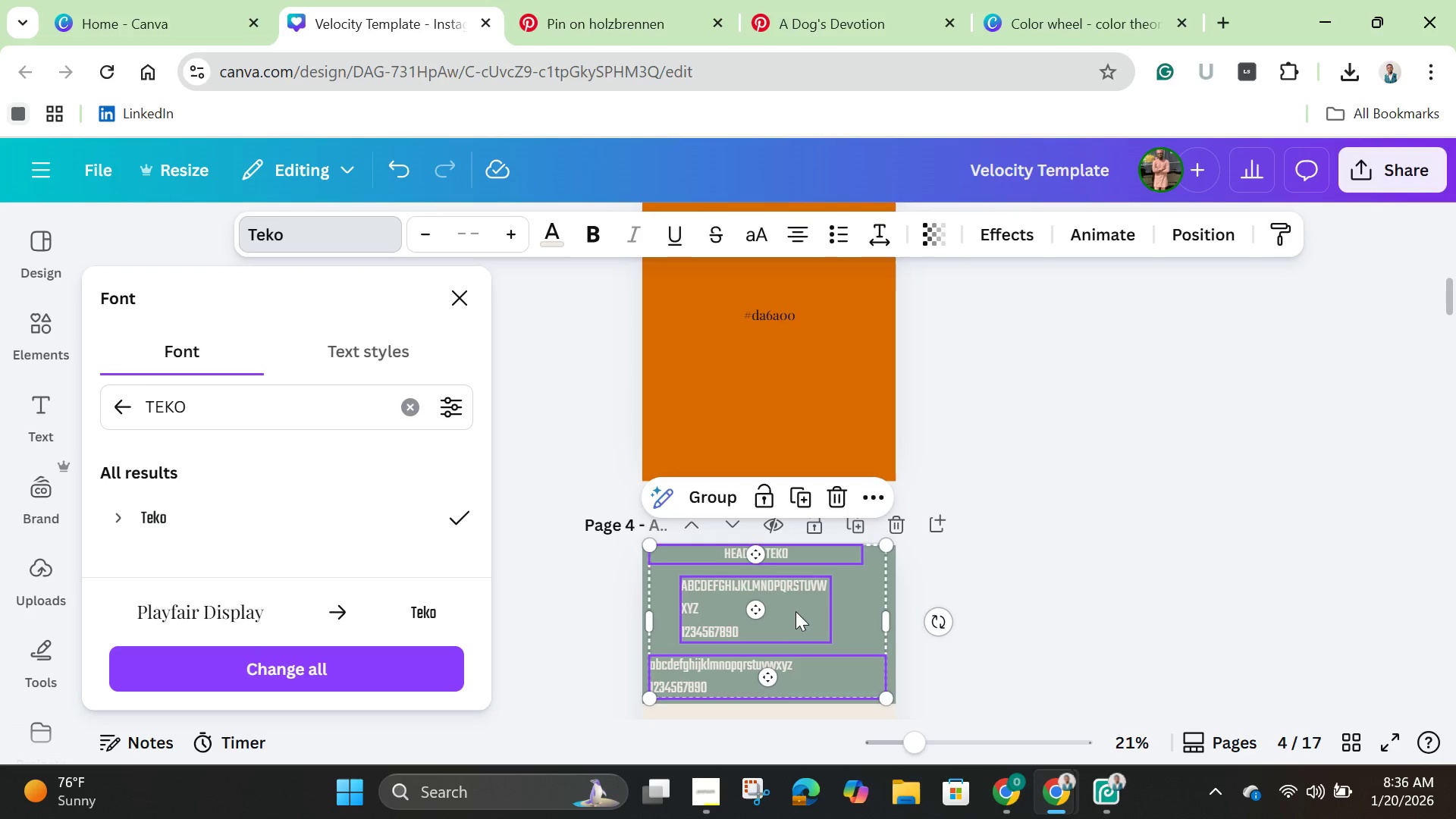 
left_click_drag(start_coordinate=[795, 611], to_coordinate=[799, 620])
 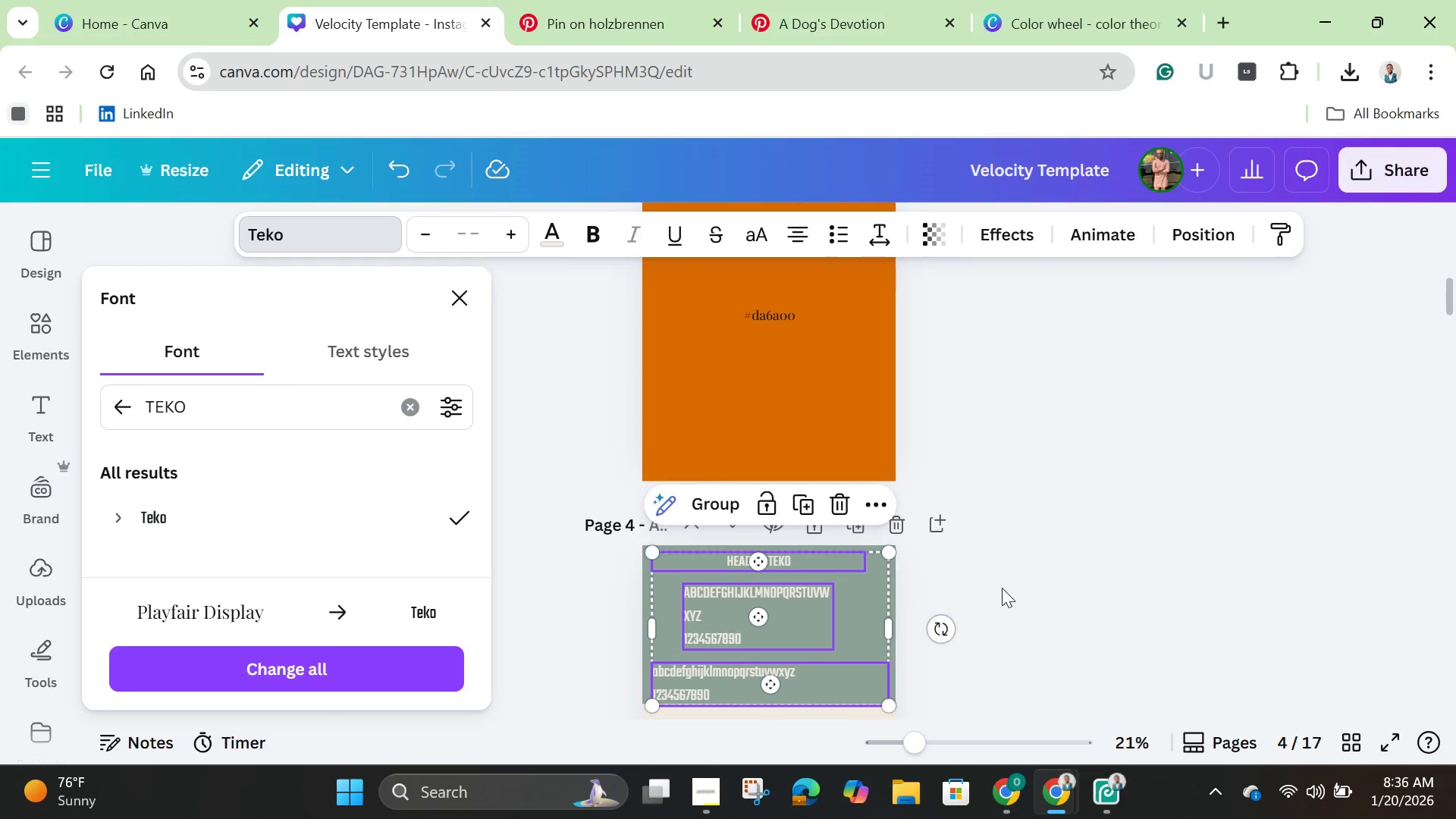 
left_click([1003, 588])
 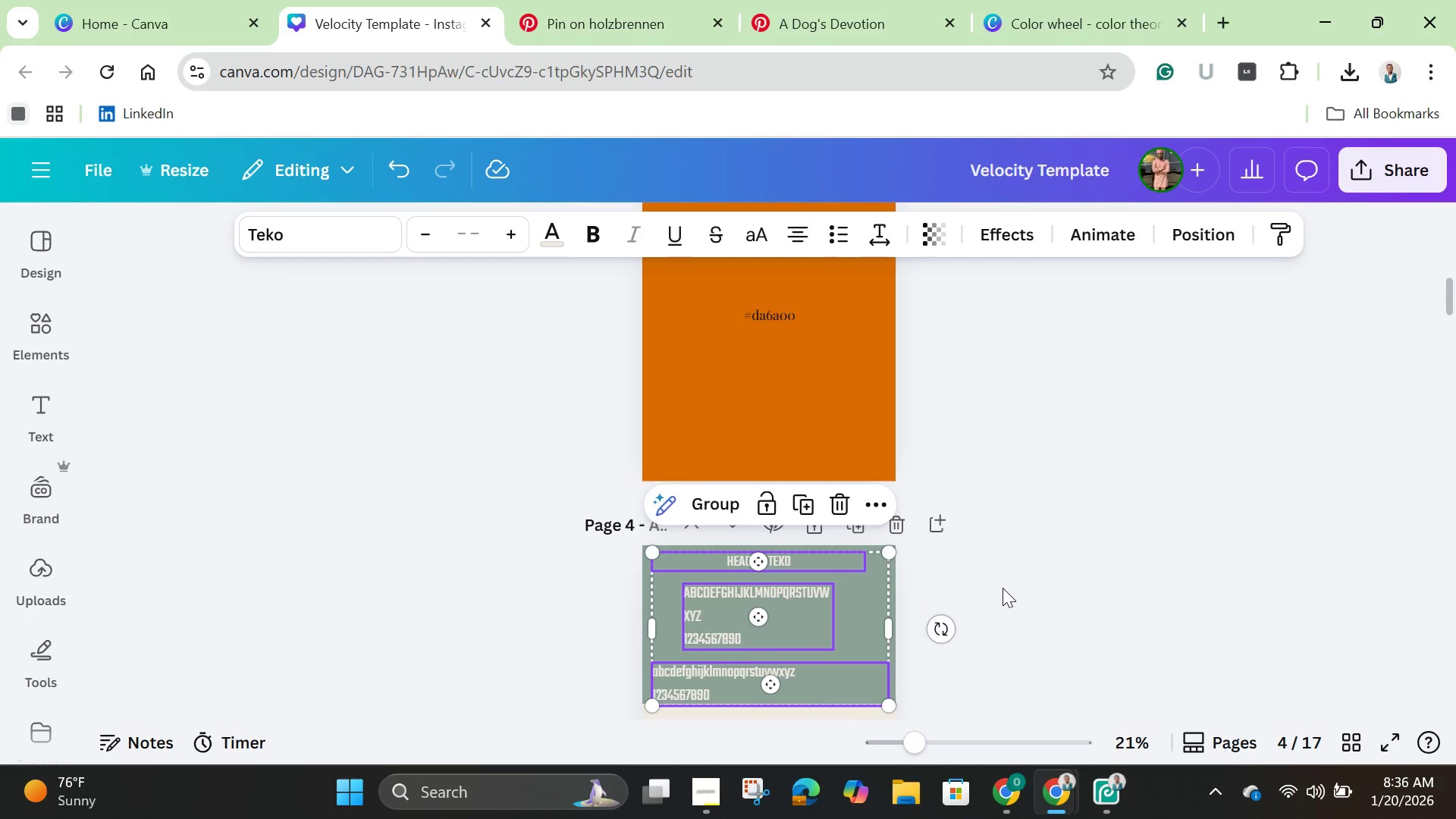 
left_click([1003, 588])
 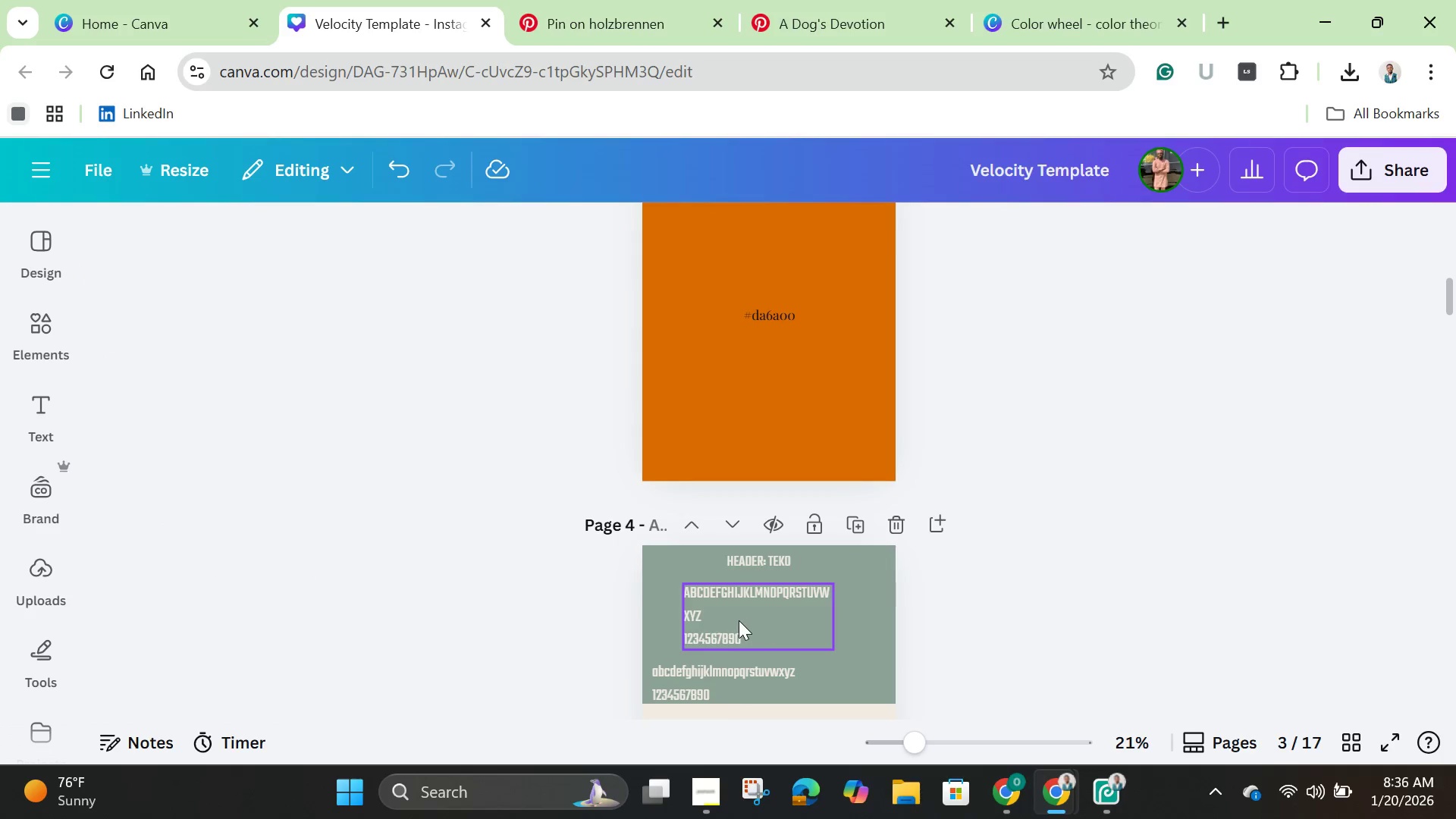 
left_click([738, 620])
 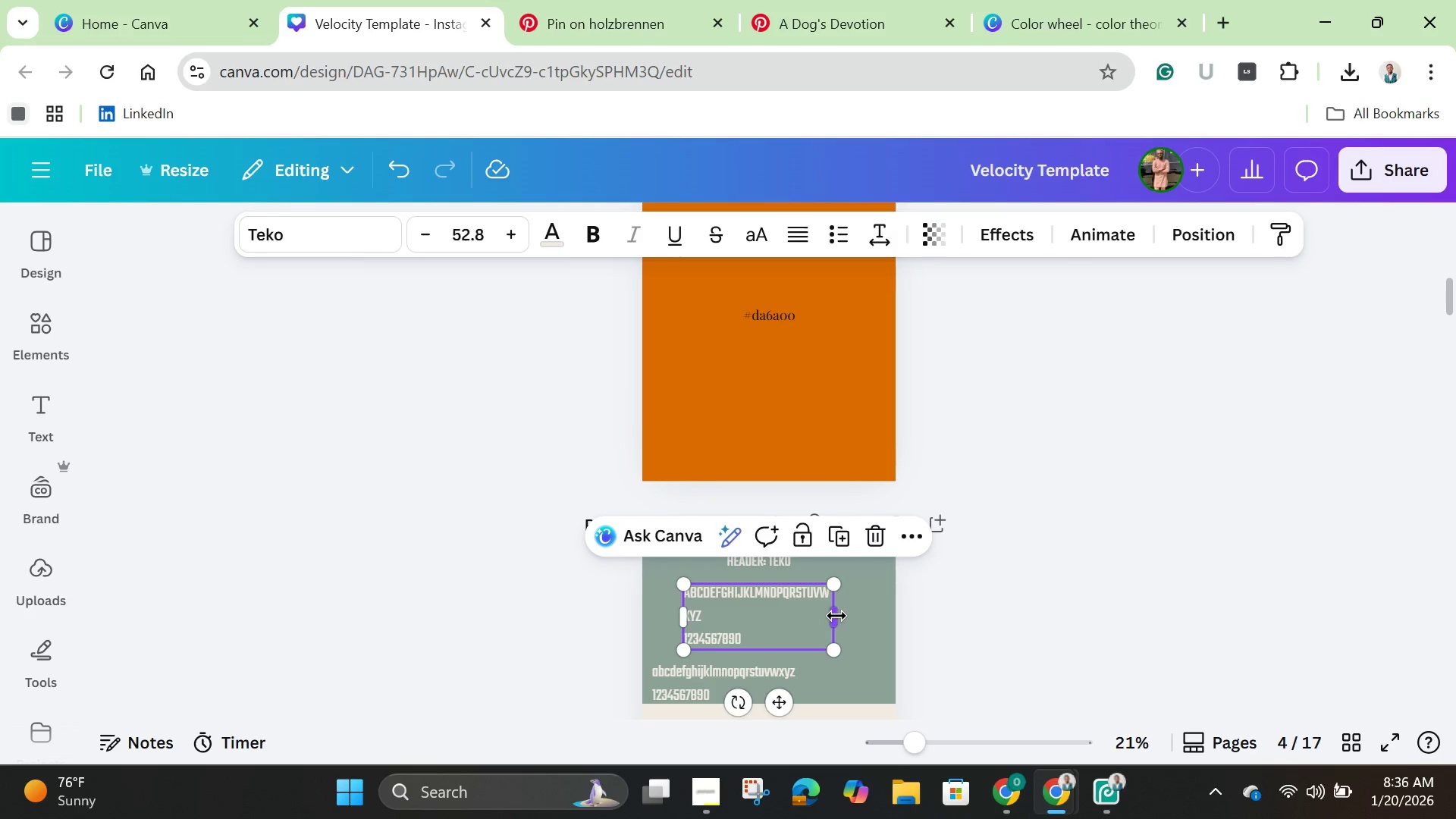 
left_click_drag(start_coordinate=[837, 616], to_coordinate=[861, 620])
 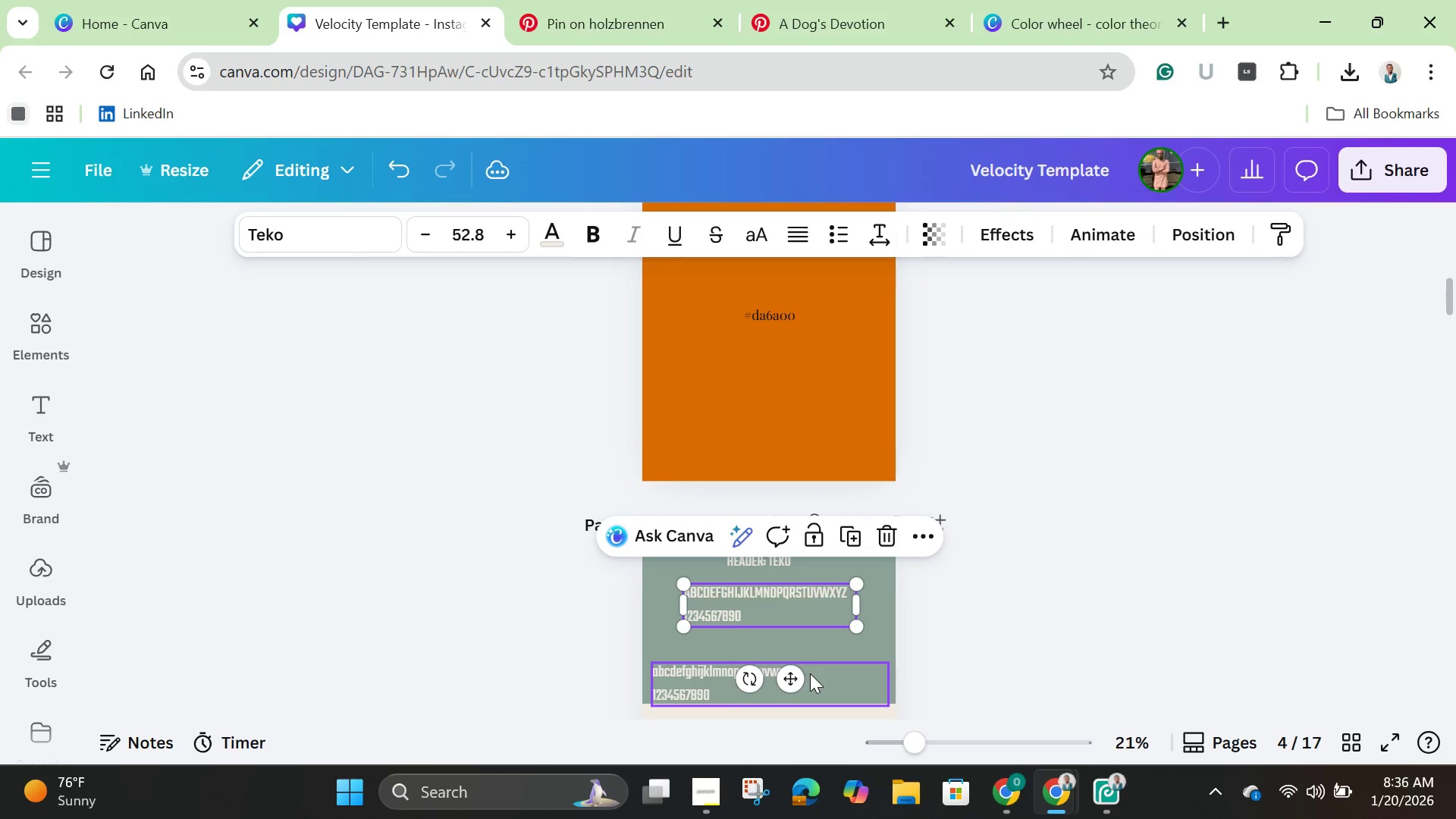 
left_click([810, 673])
 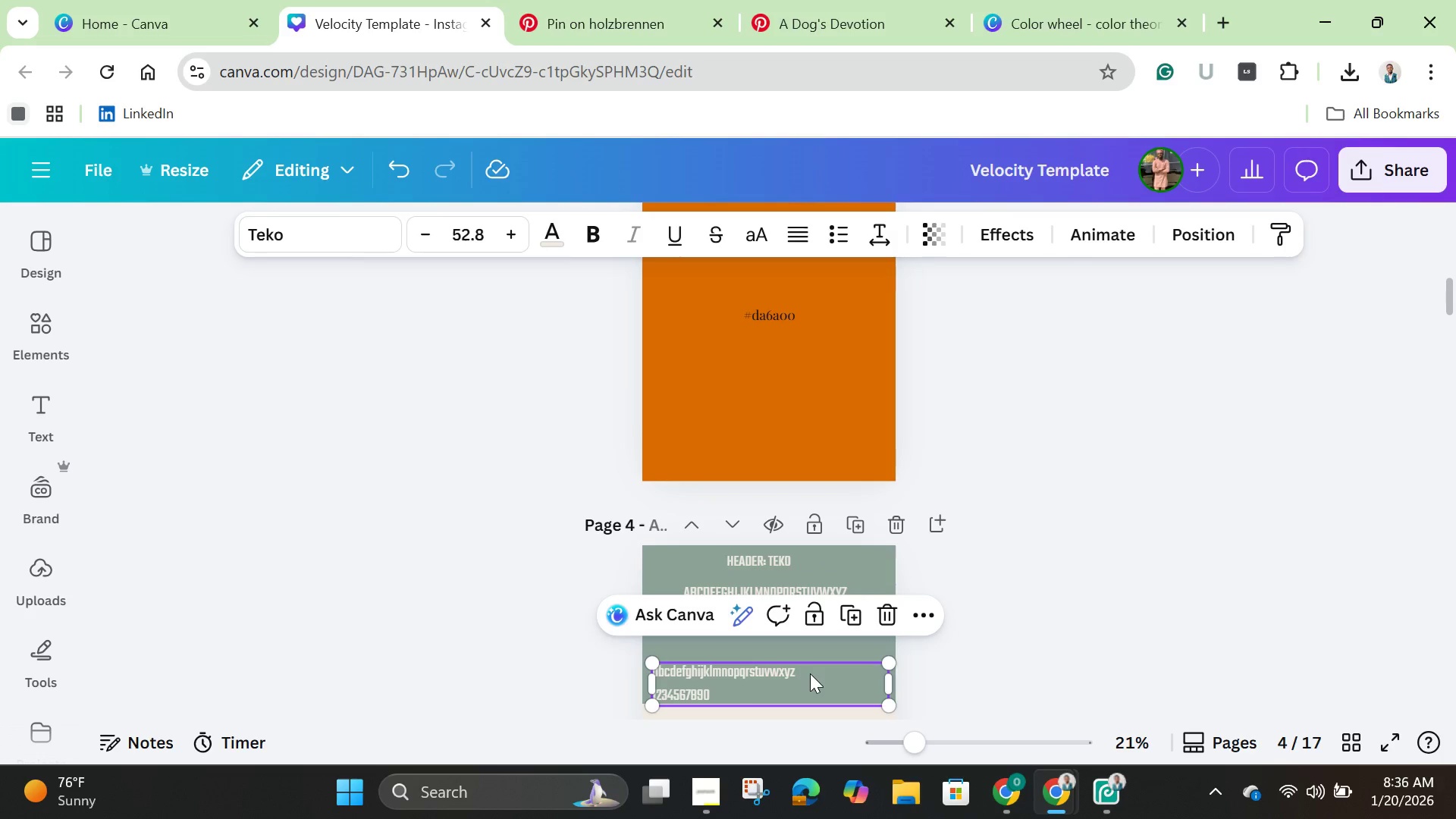 
left_click_drag(start_coordinate=[810, 673], to_coordinate=[811, 654])
 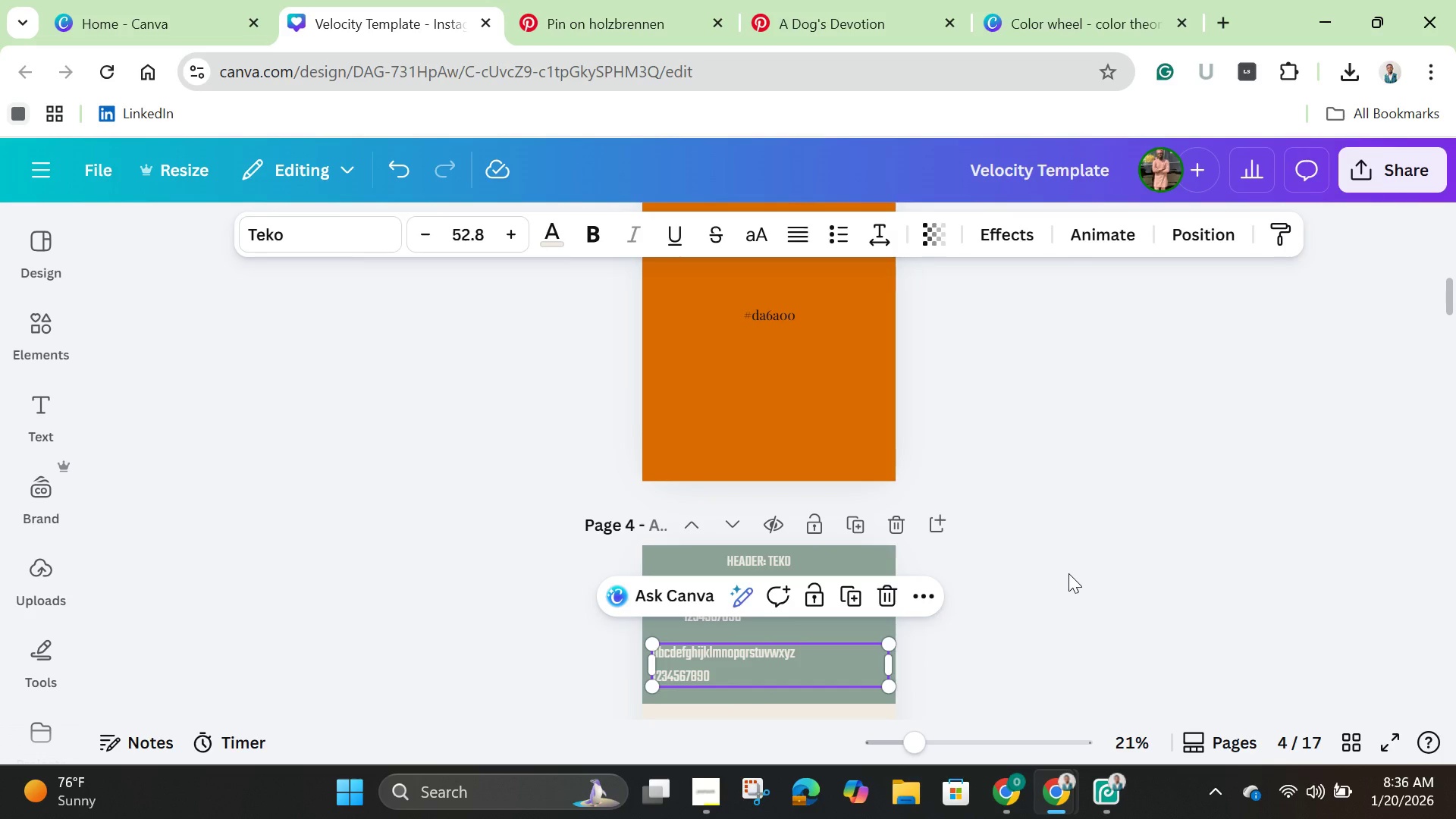 
left_click([1068, 573])
 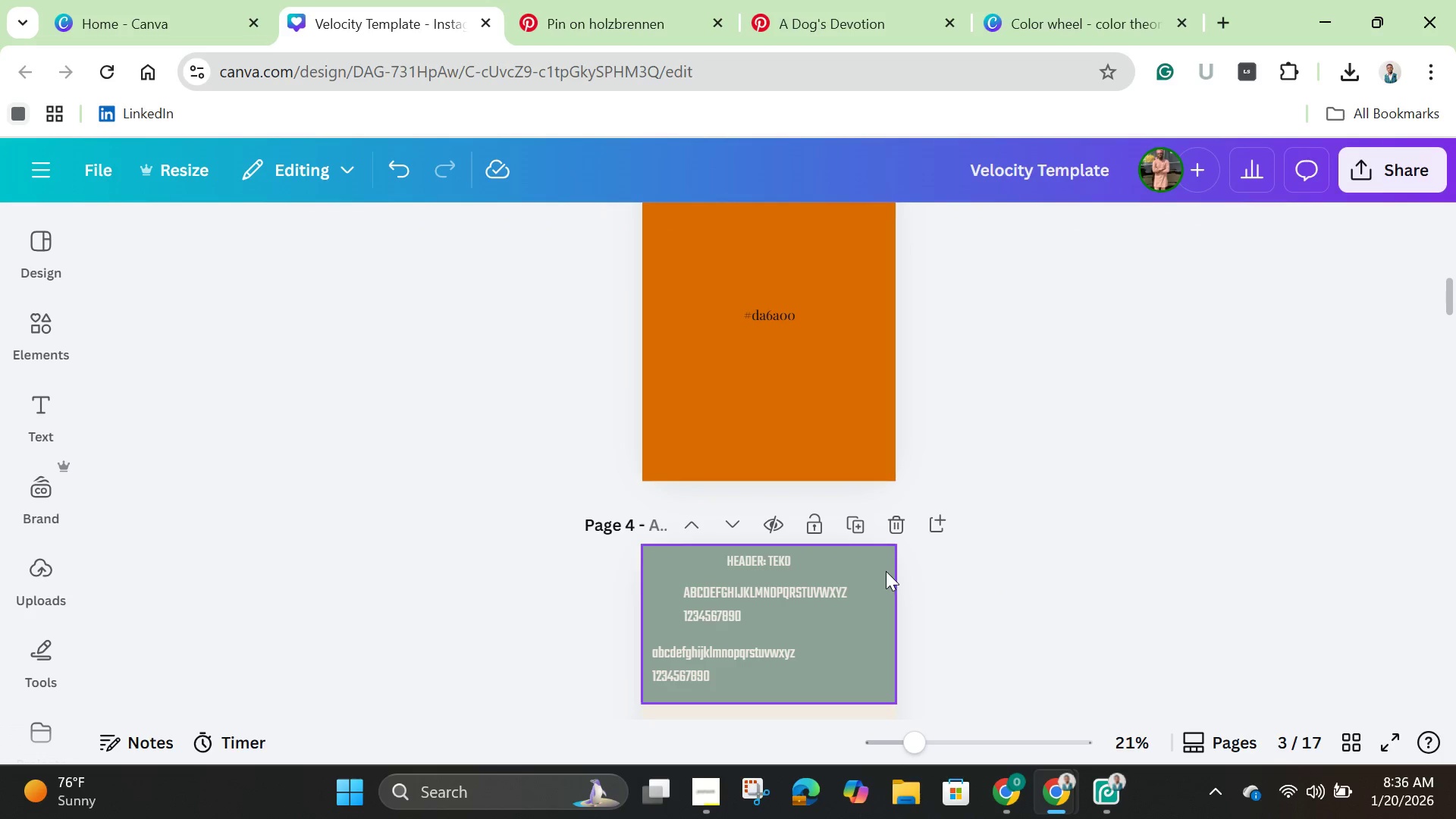 
left_click([885, 571])
 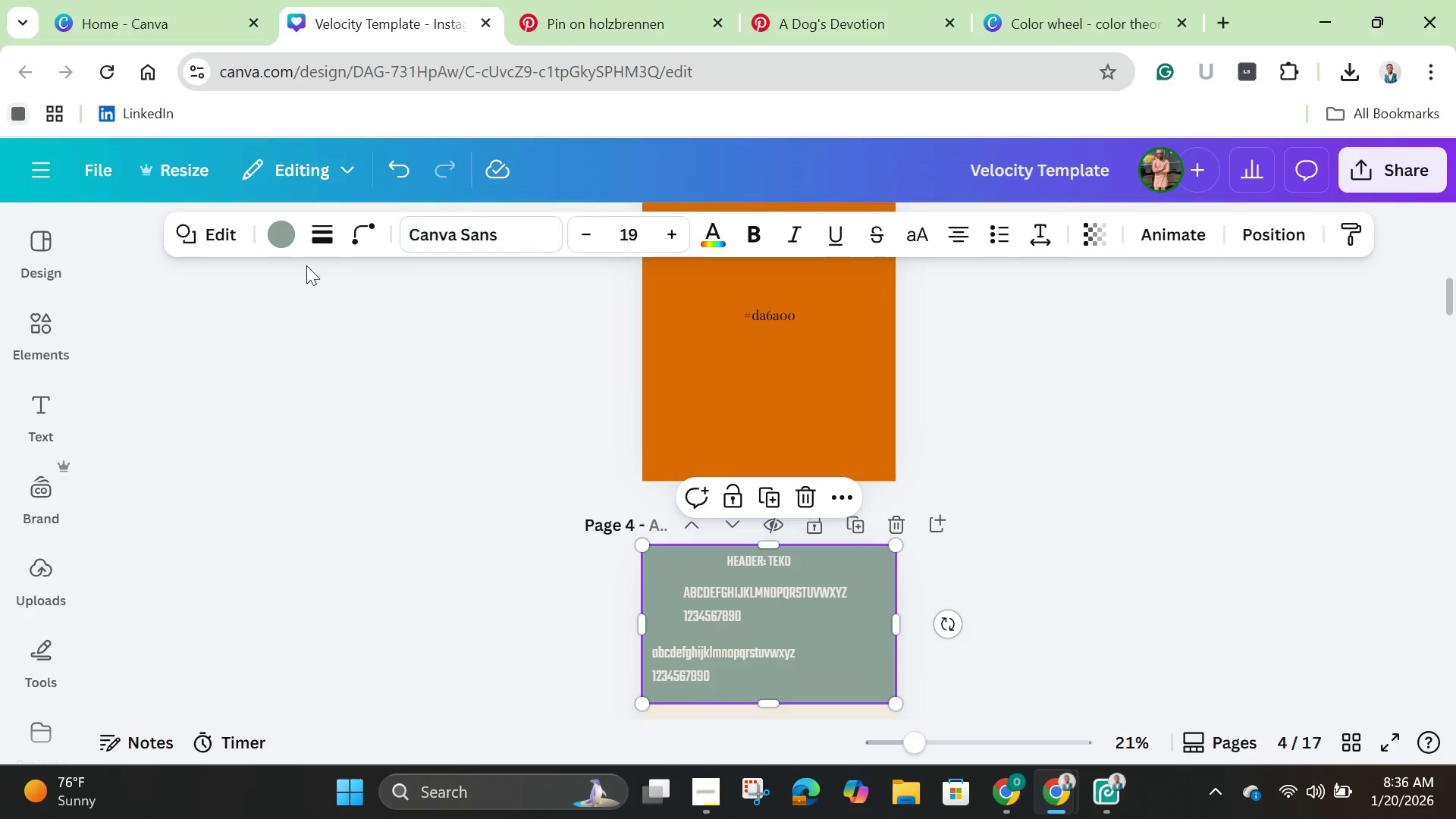 
left_click([277, 232])
 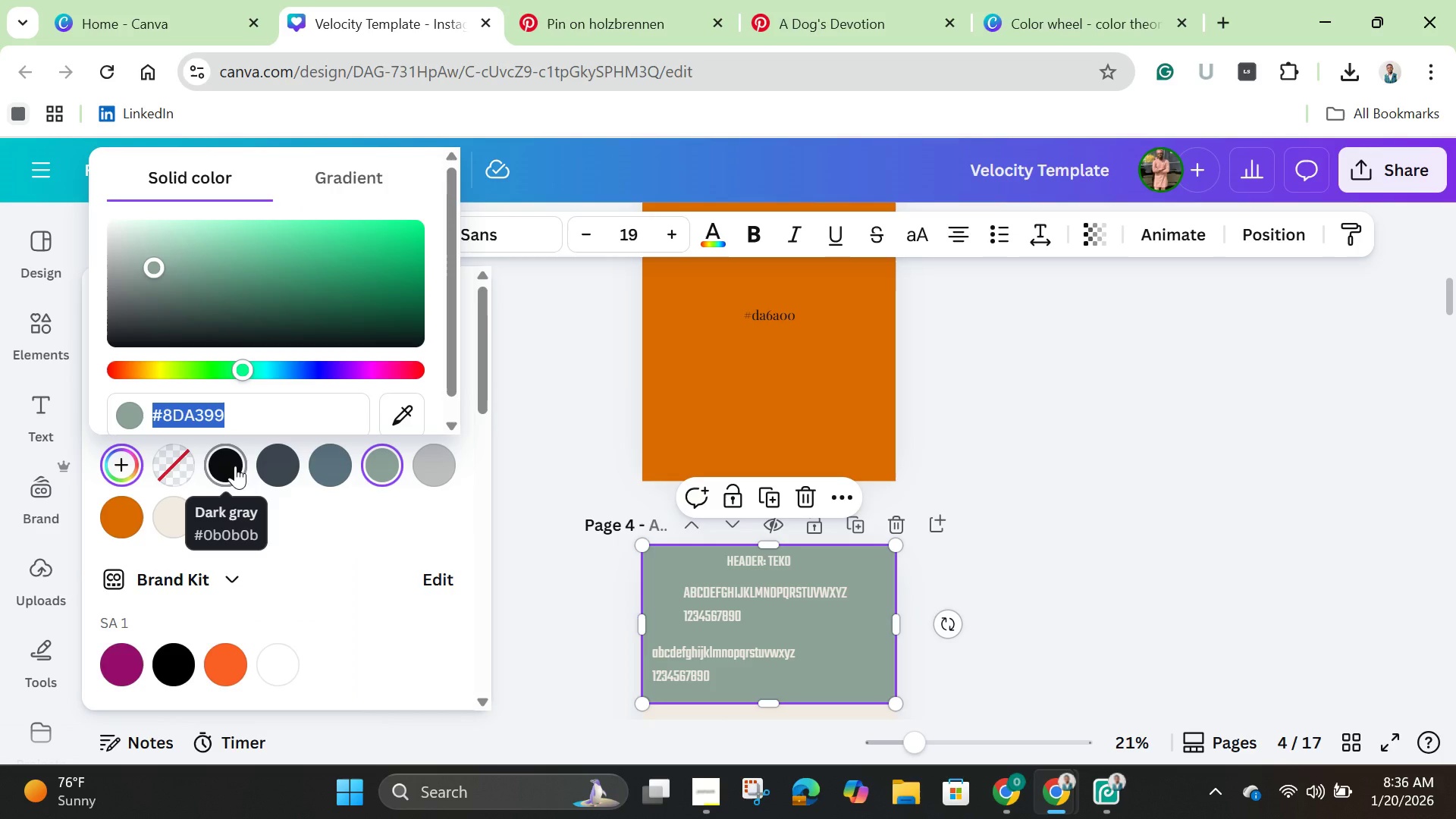 
left_click([235, 466])
 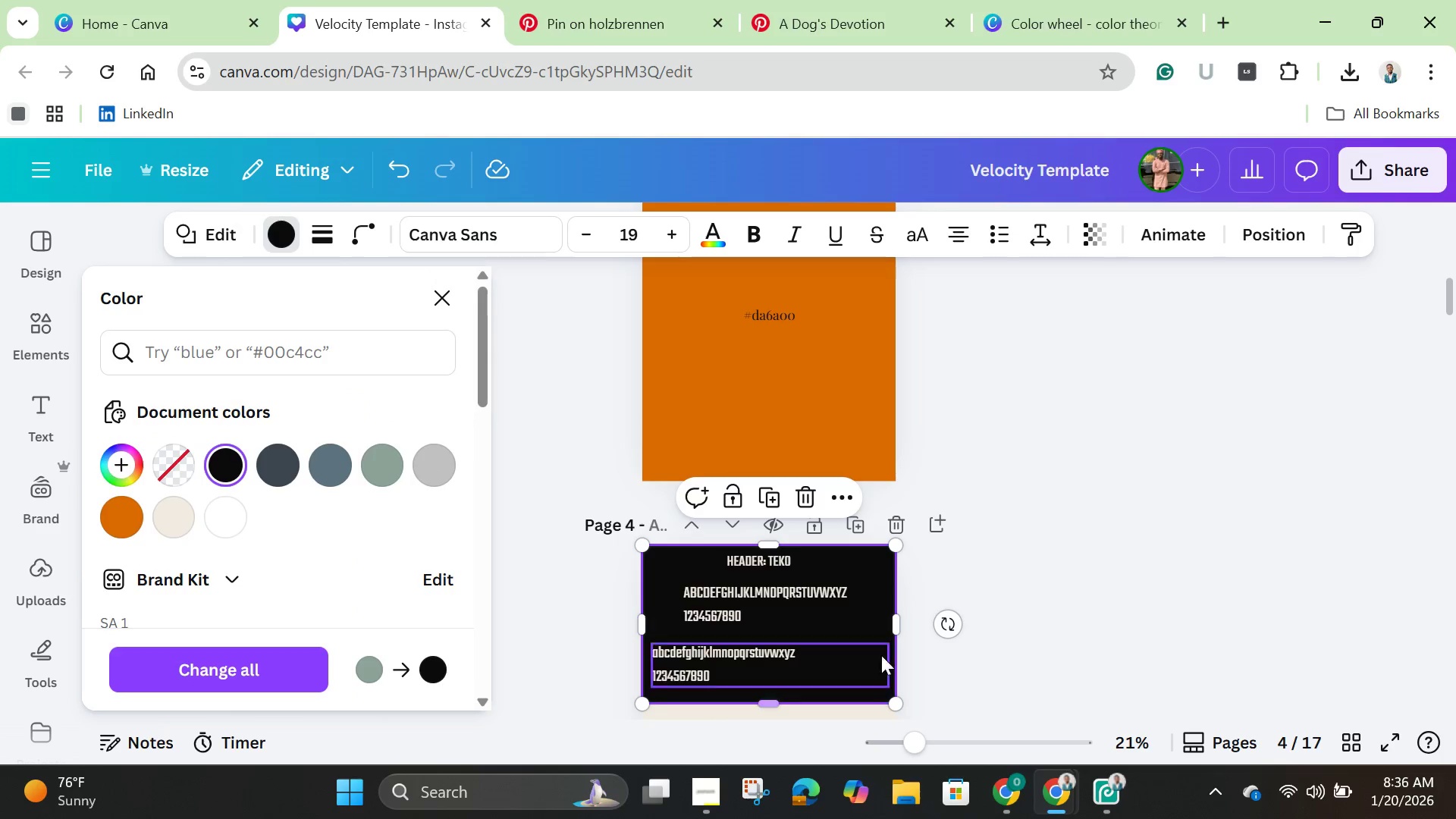 
scroll: coordinate [993, 536], scroll_direction: down, amount: 2.0
 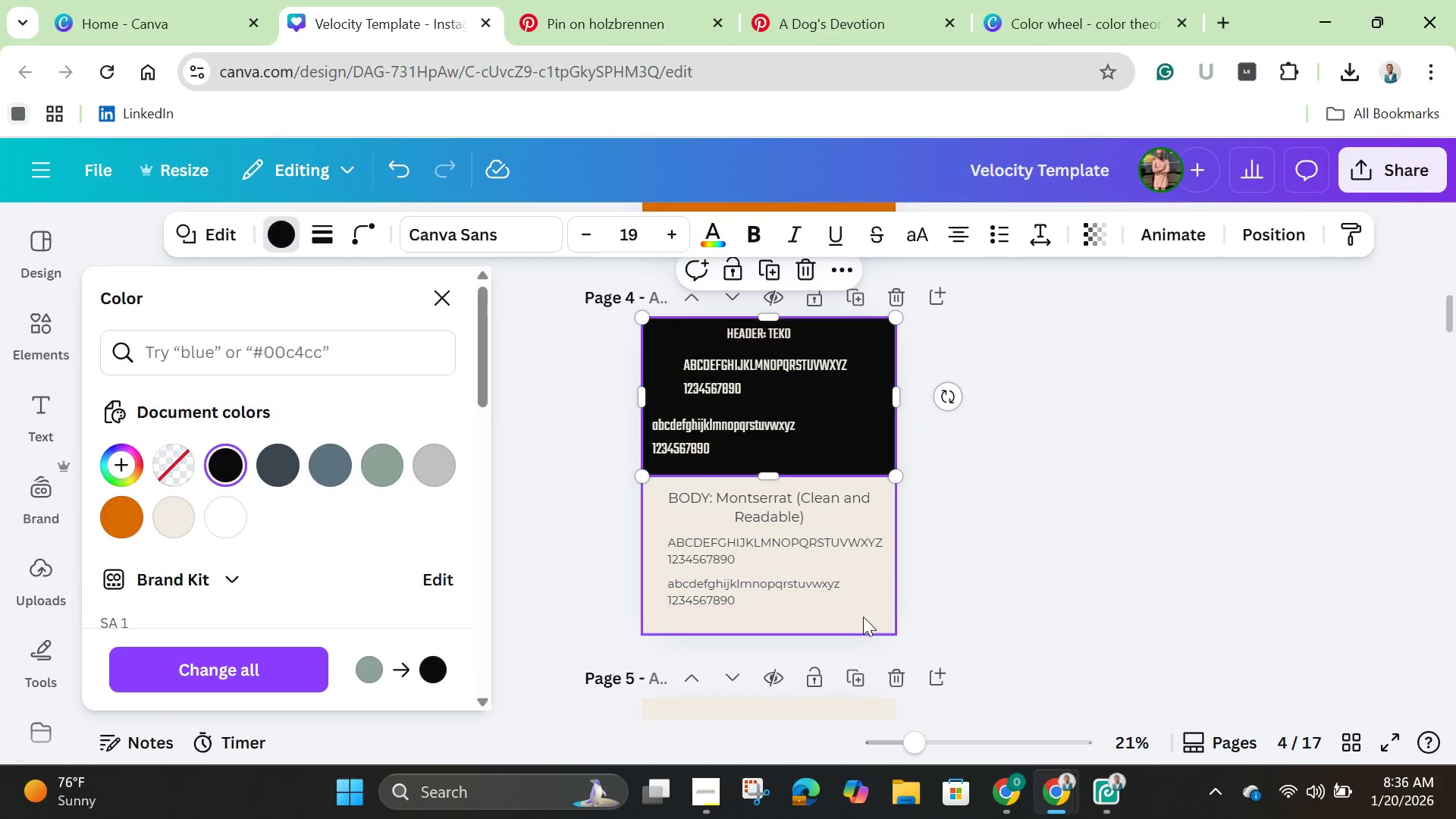 
left_click([863, 621])
 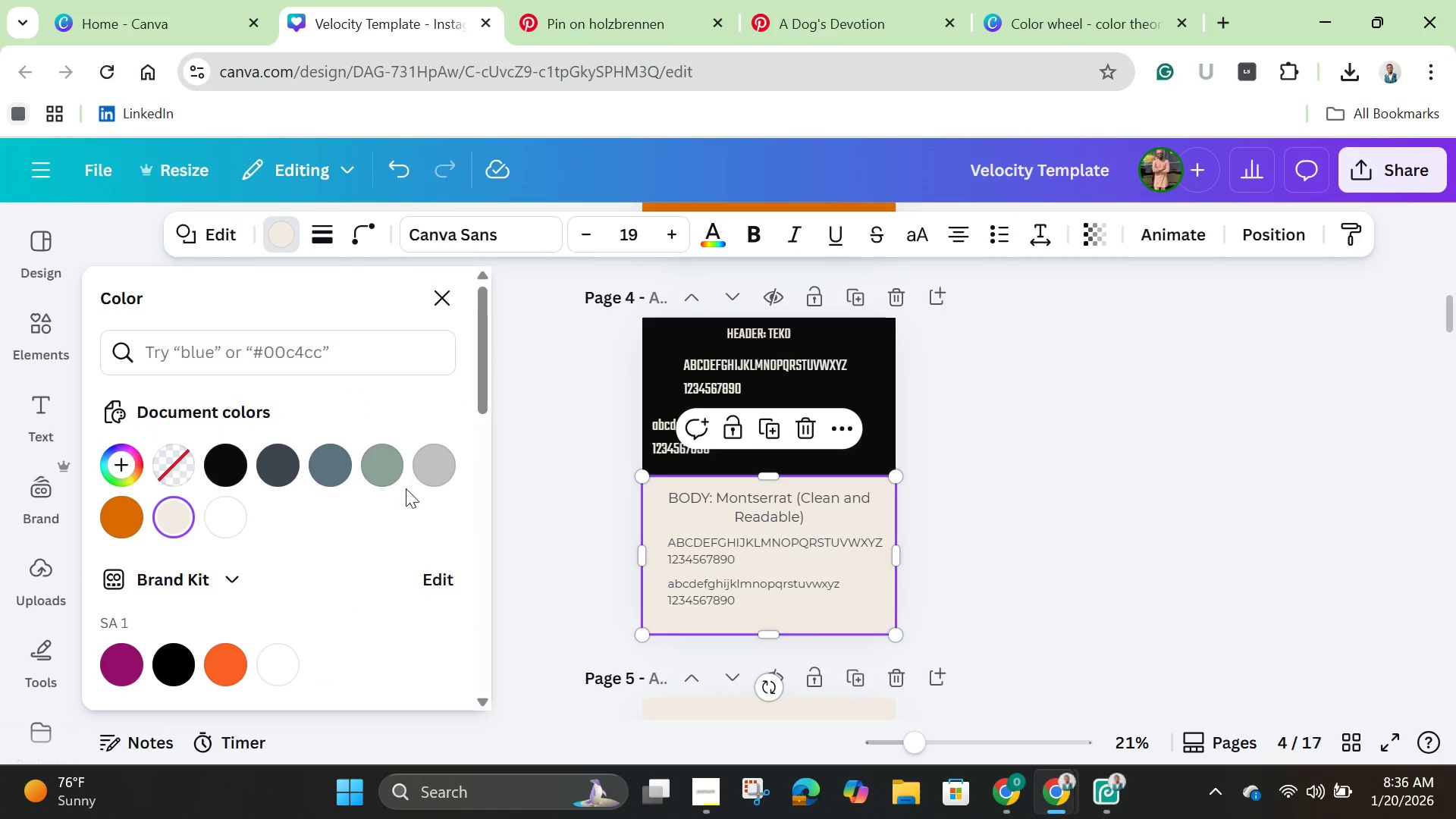 
left_click([433, 472])
 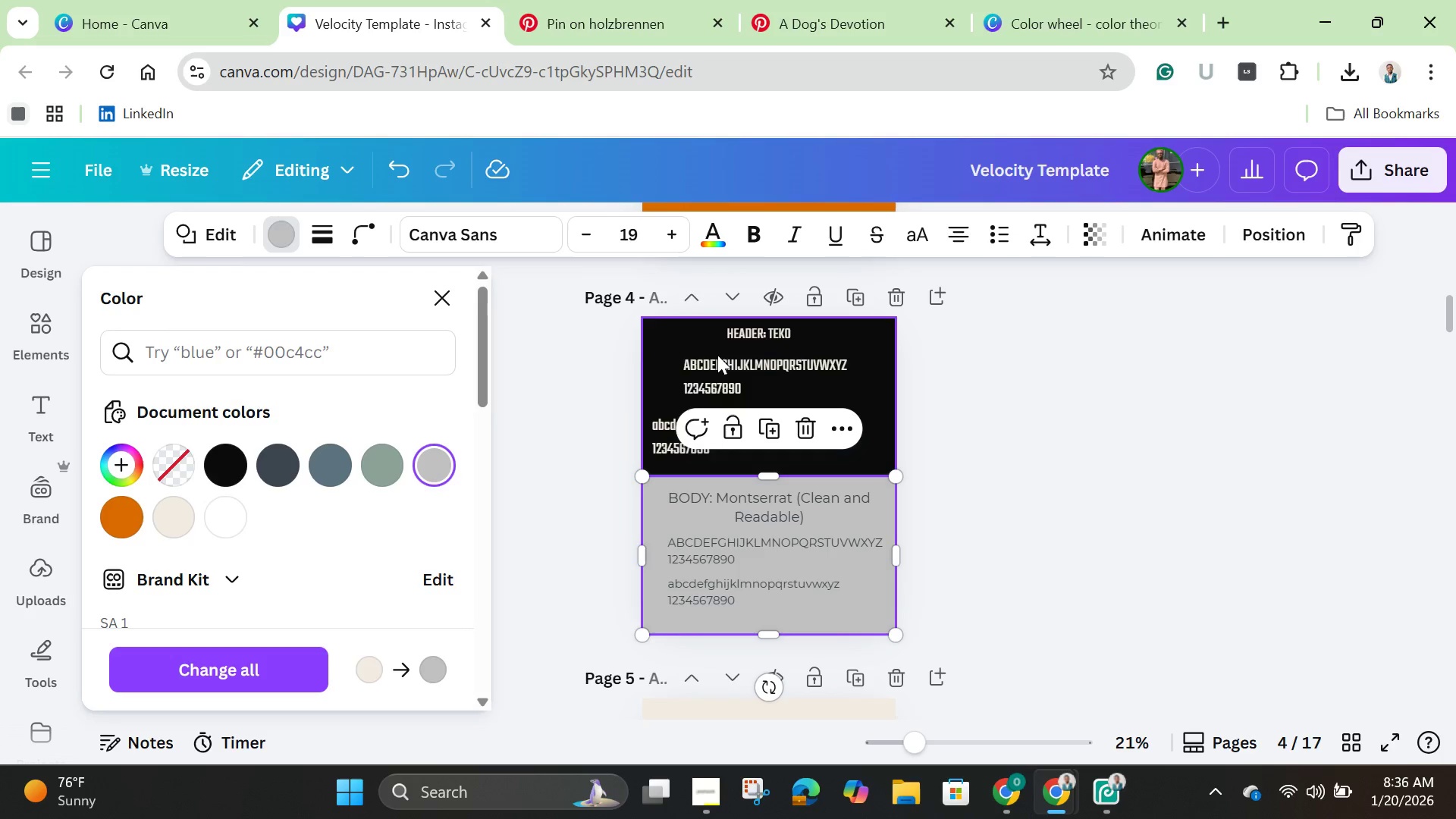 
left_click([743, 337])
 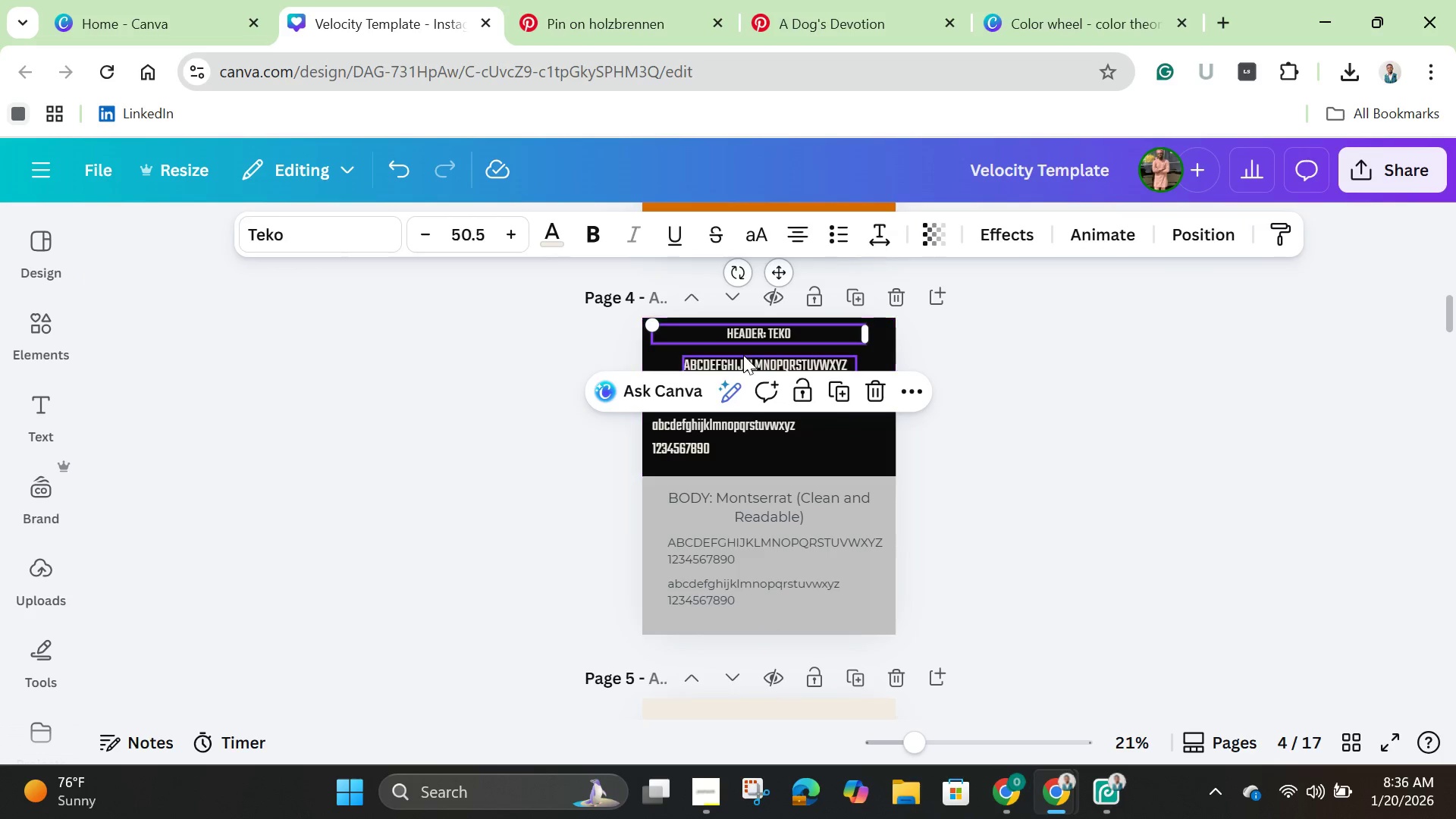 
hold_key(key=CapsLock, duration=1.75)
 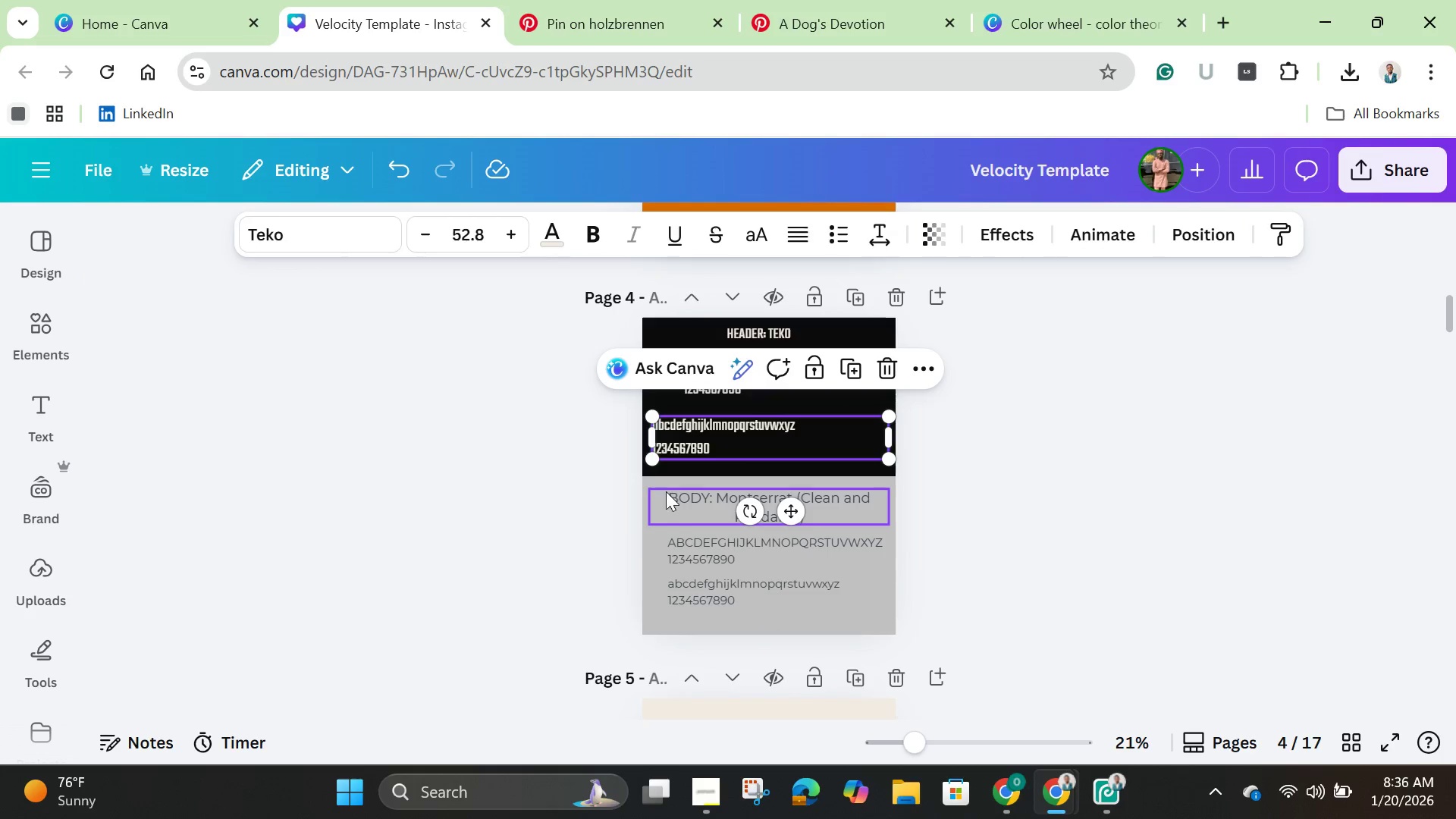 
left_click([743, 360])
 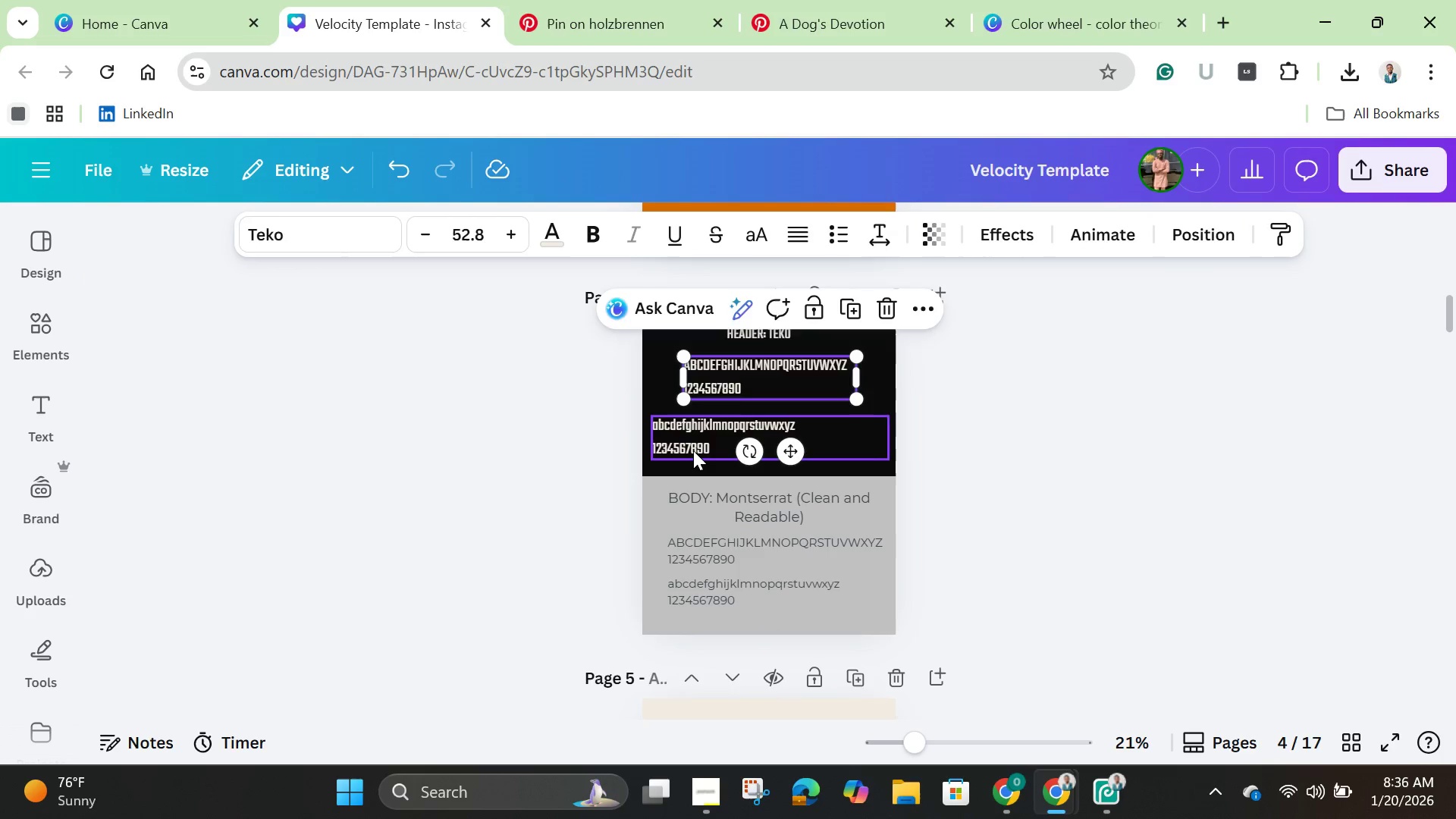 
left_click([692, 450])
 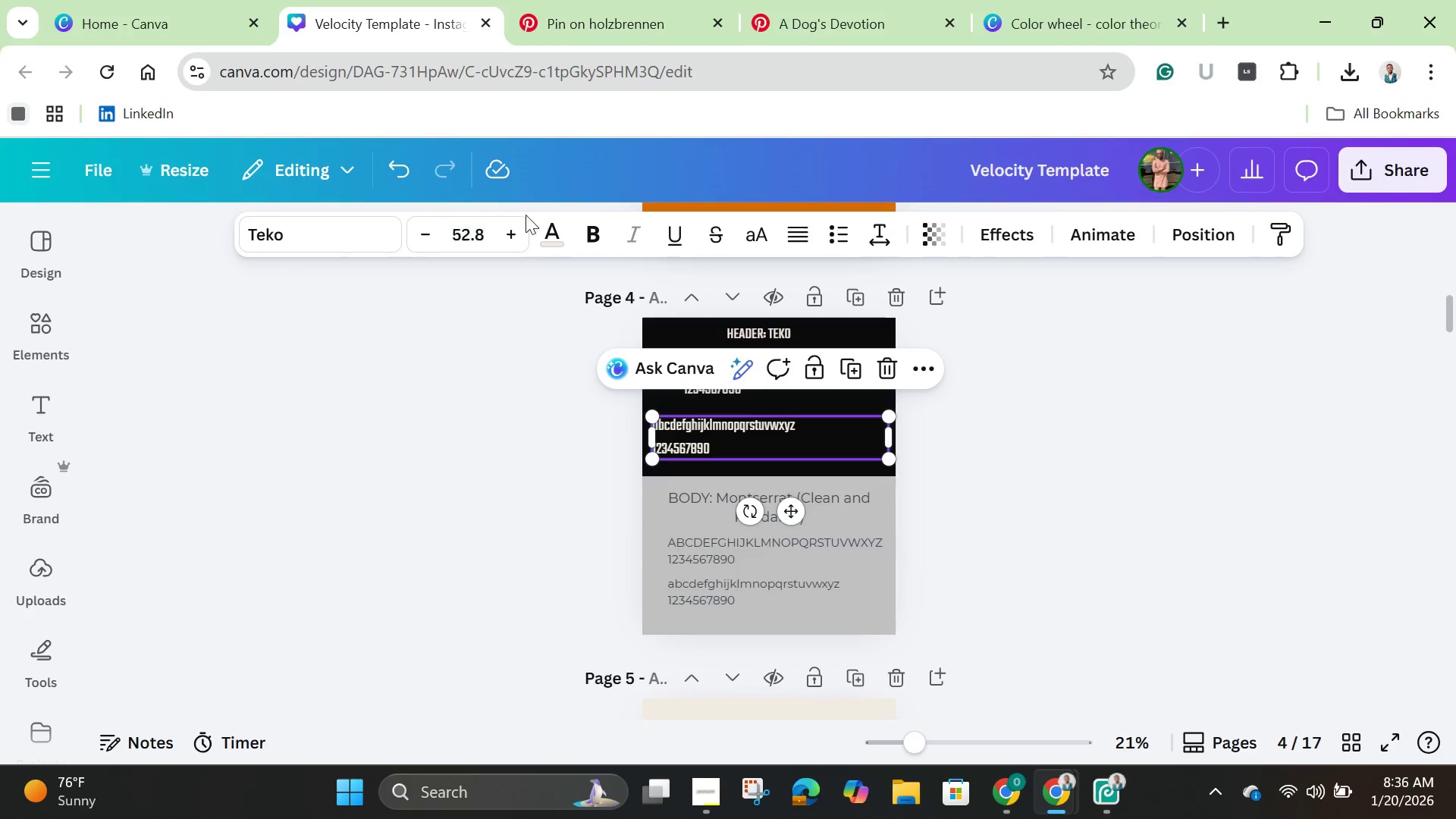 
left_click([552, 242])
 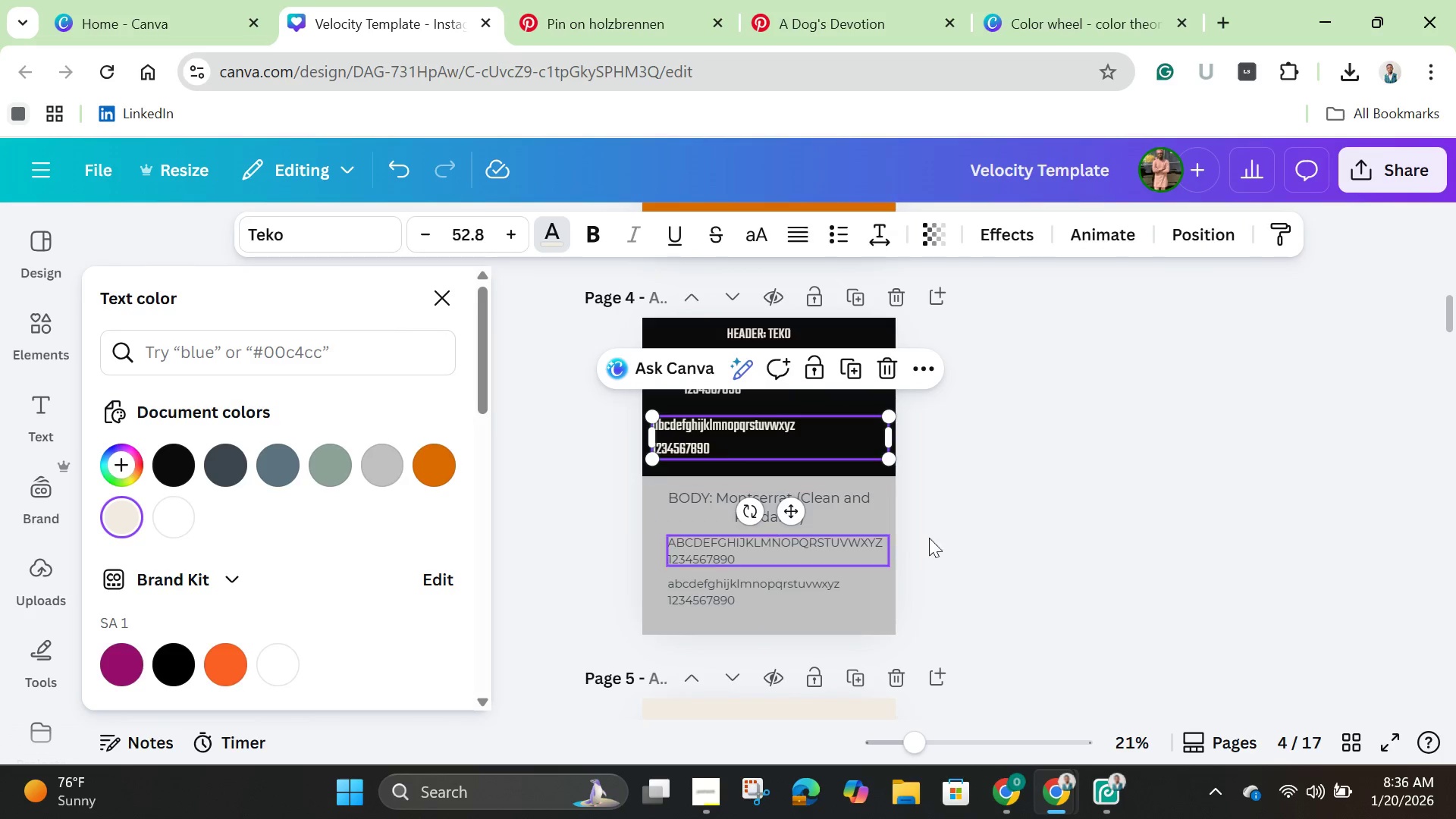 
left_click([996, 444])
 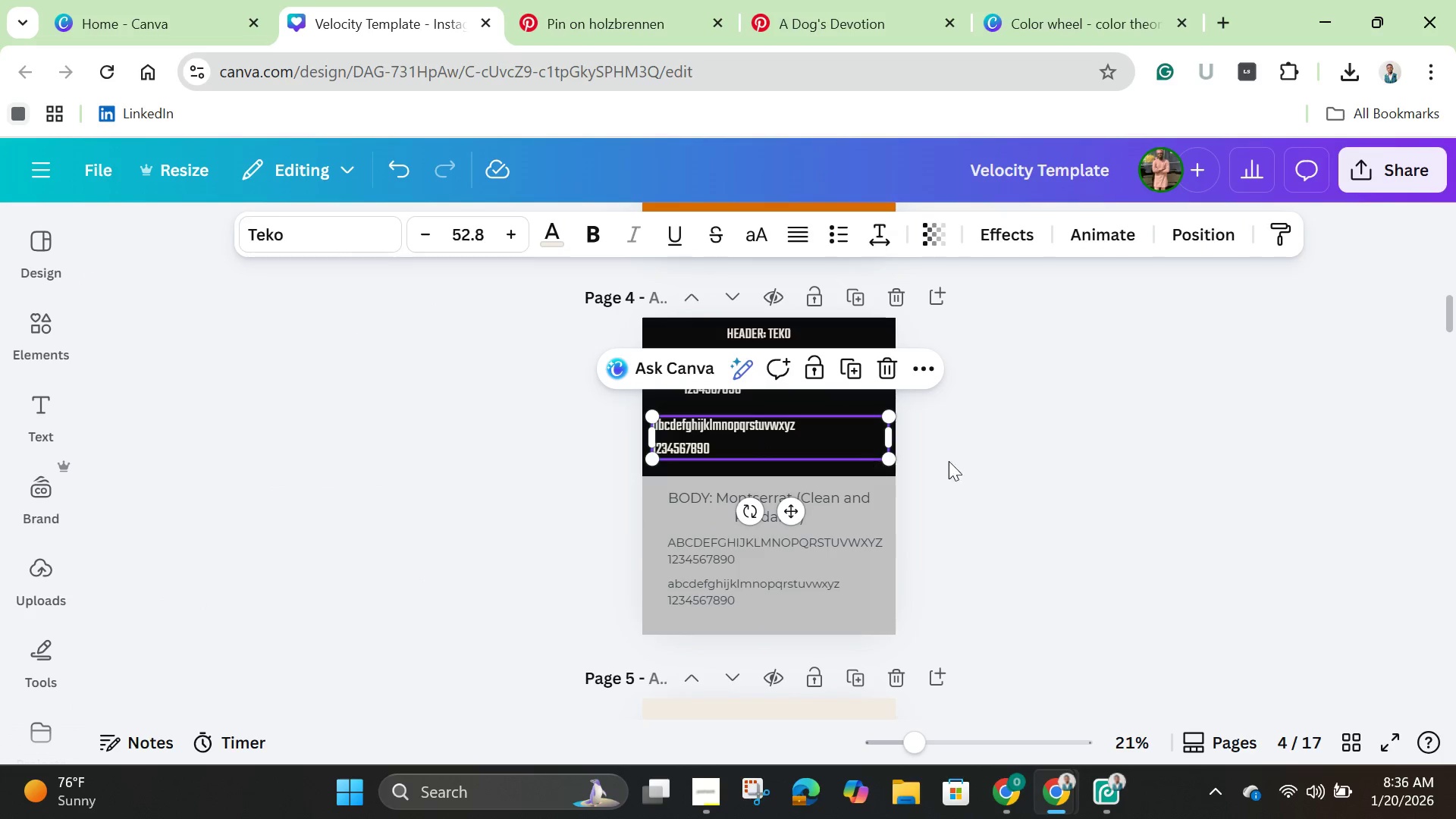 
left_click([980, 444])
 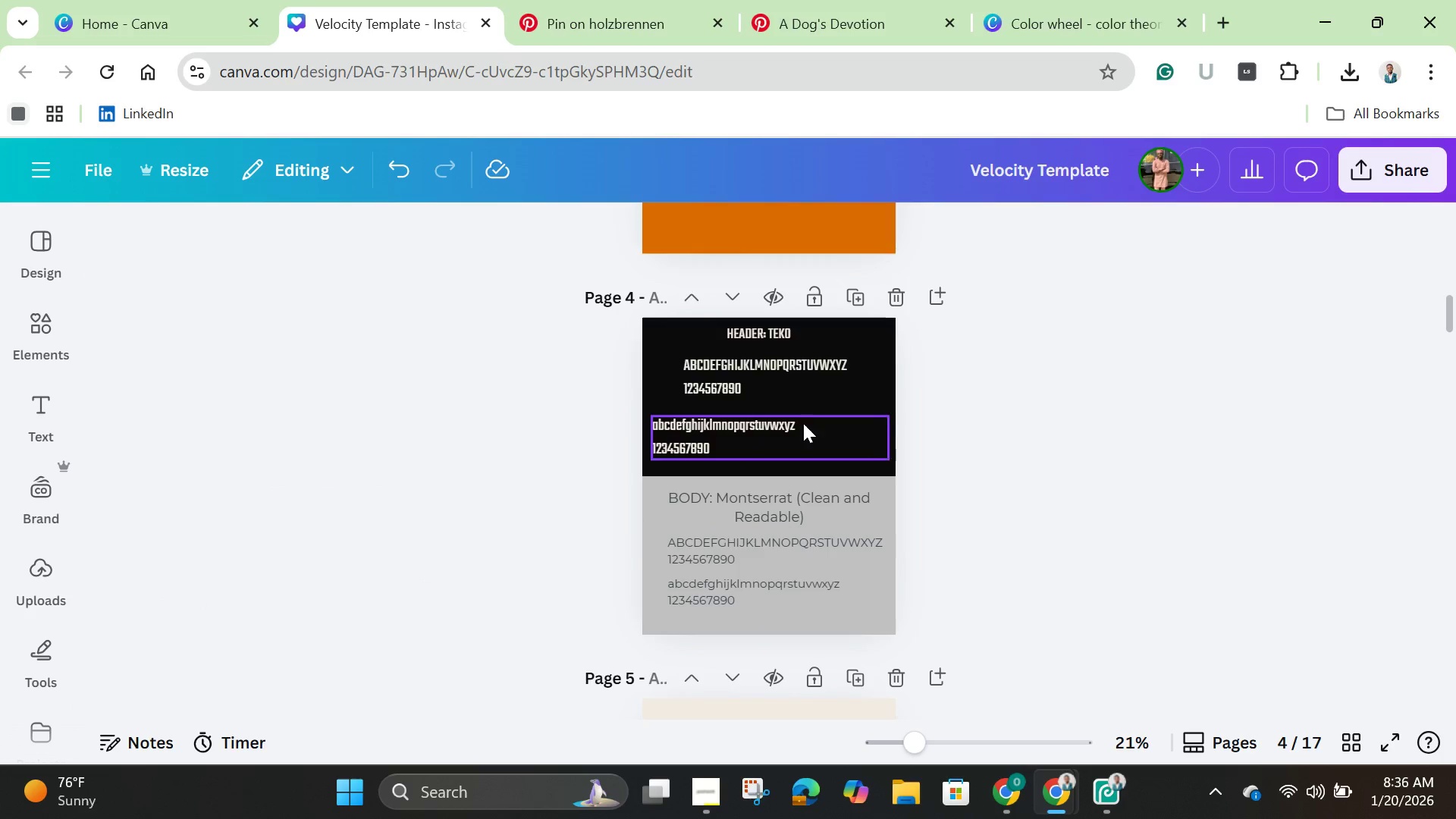 
left_click([803, 423])
 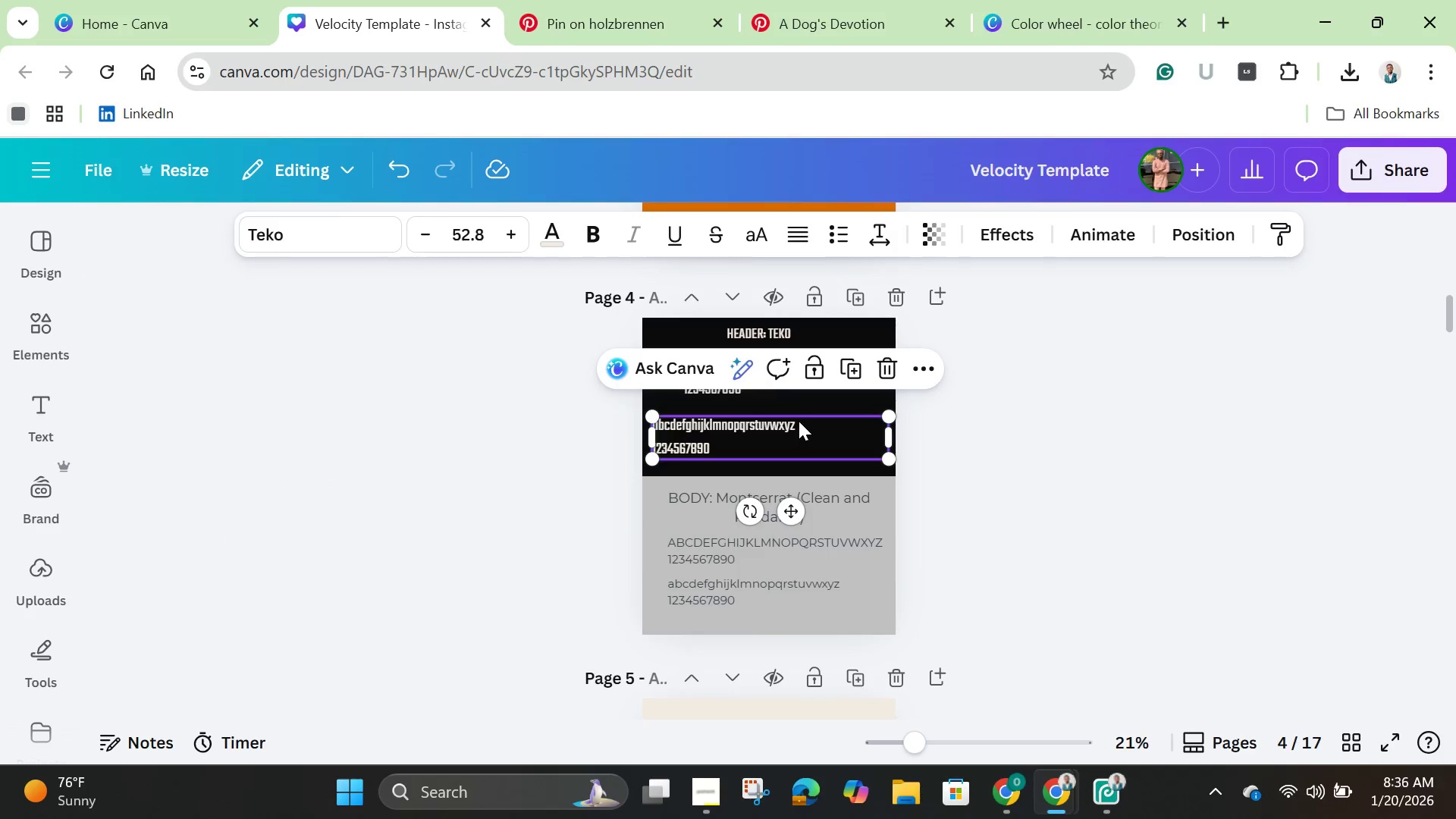 
hold_key(key=ShiftLeft, duration=1.51)
left_click([744, 391])
 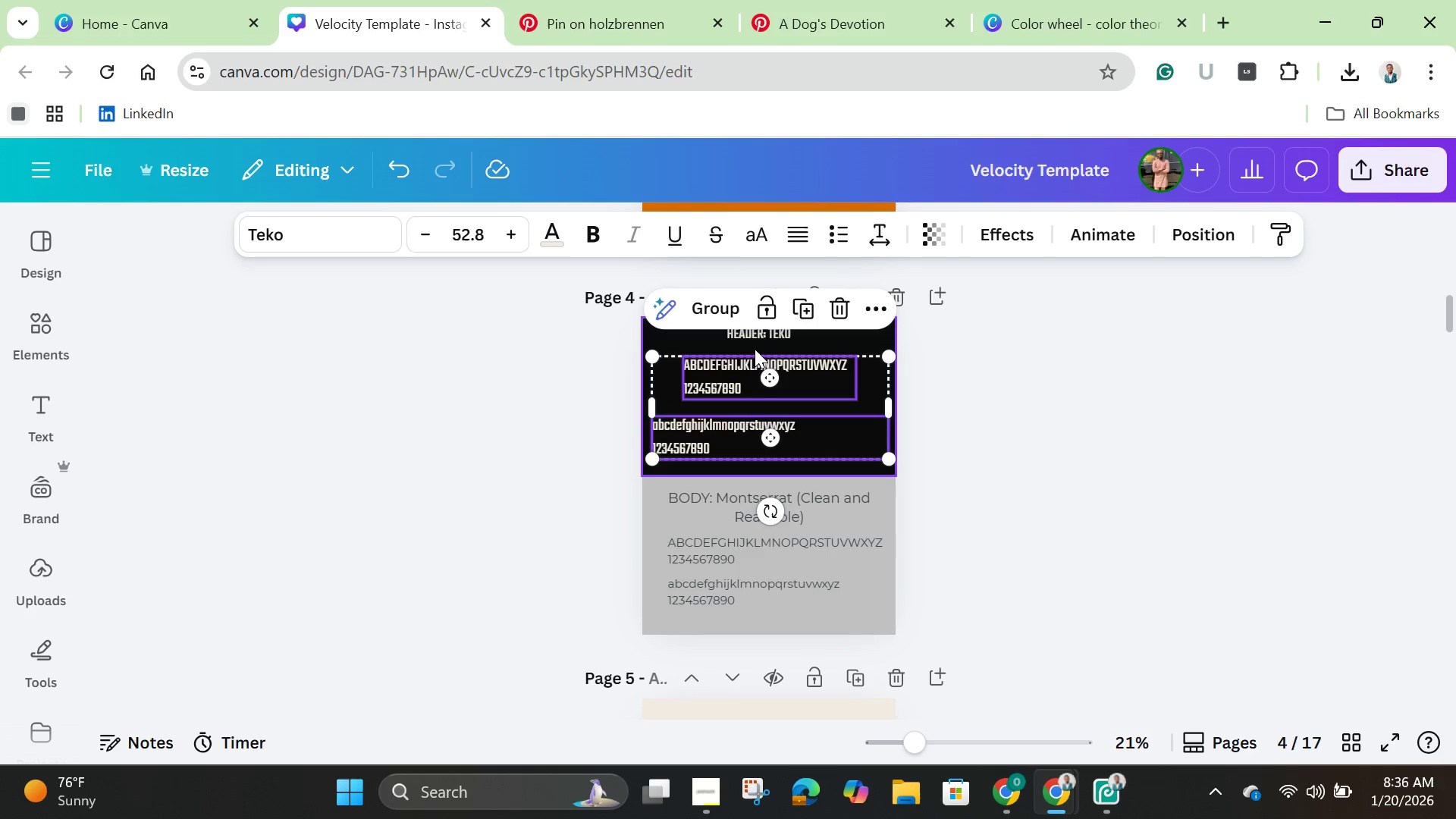 
hold_key(key=ShiftLeft, duration=1.03)
left_click([759, 337])
 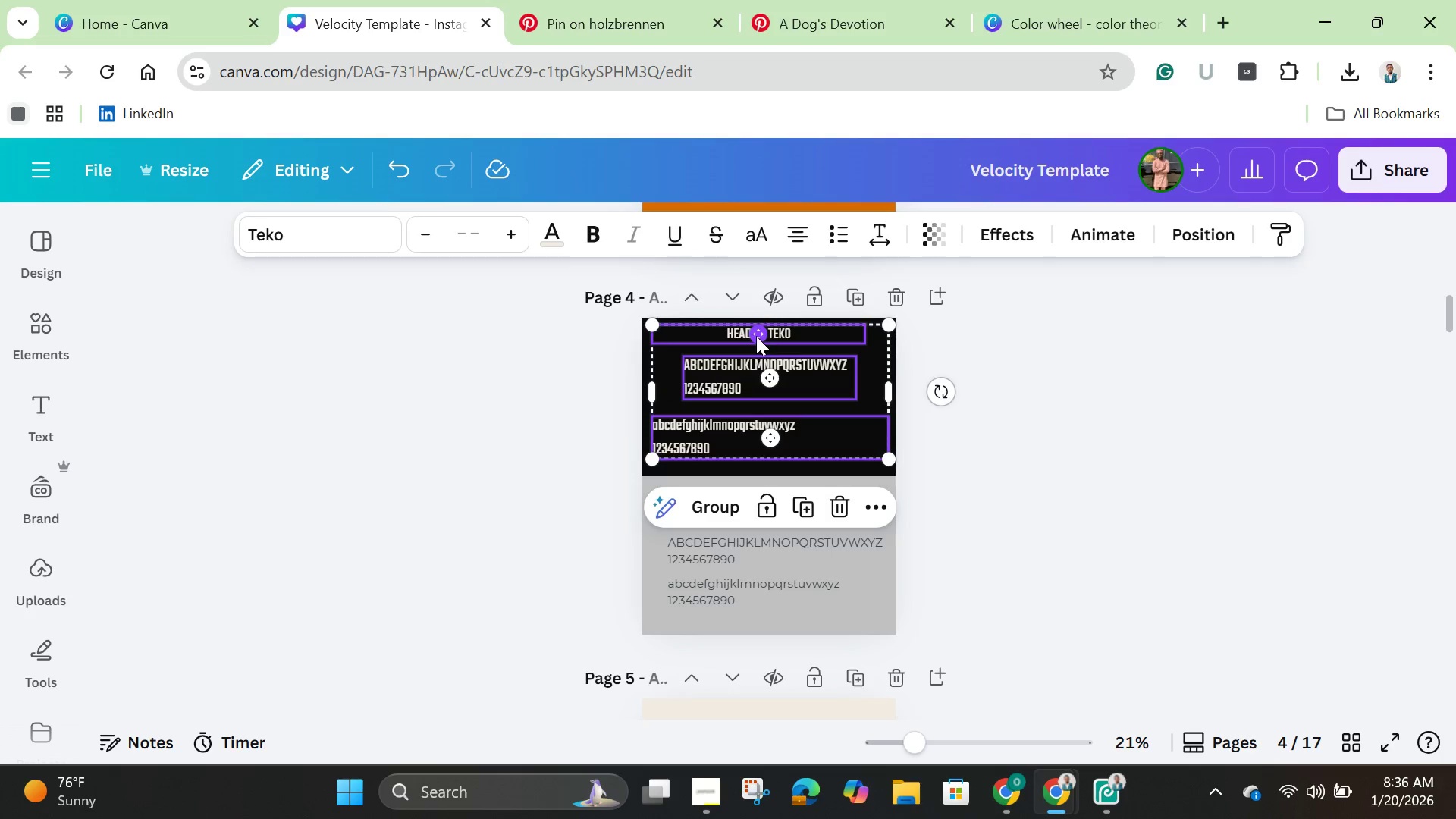 
hold_key(key=ShiftLeft, duration=12.62)
left_click([551, 239])
 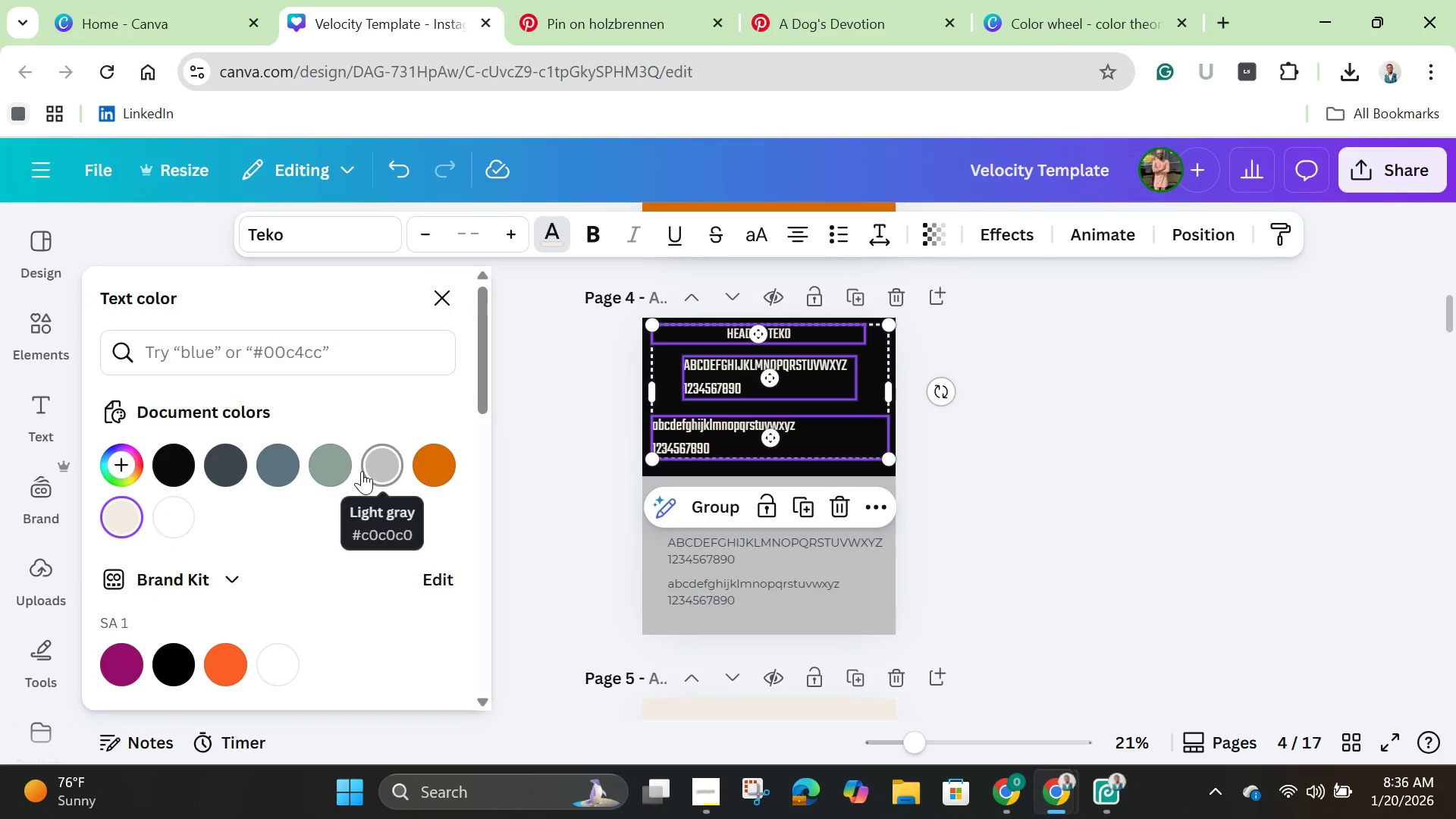 
left_click([381, 466])
 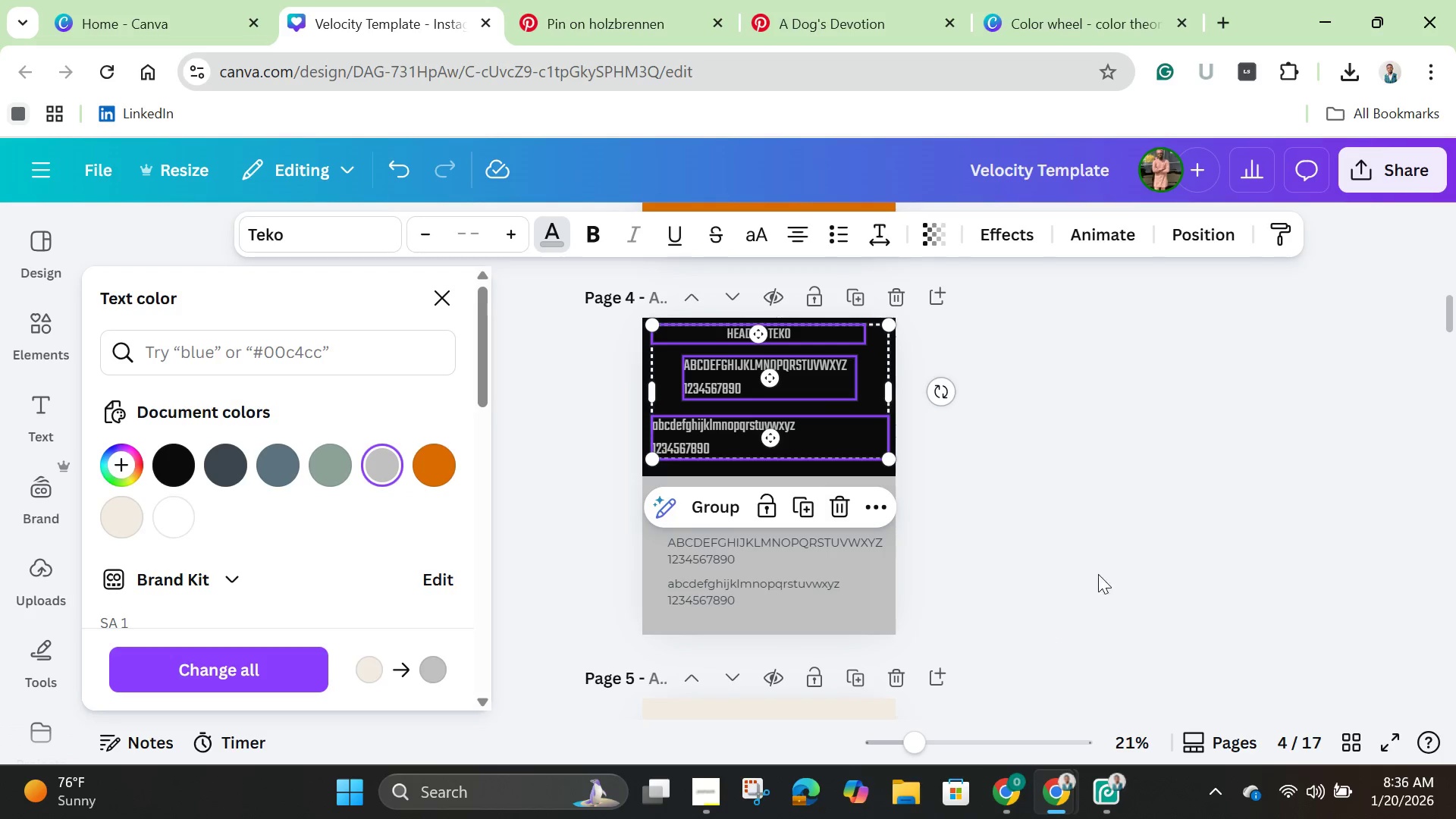 
double_click([1087, 486])
 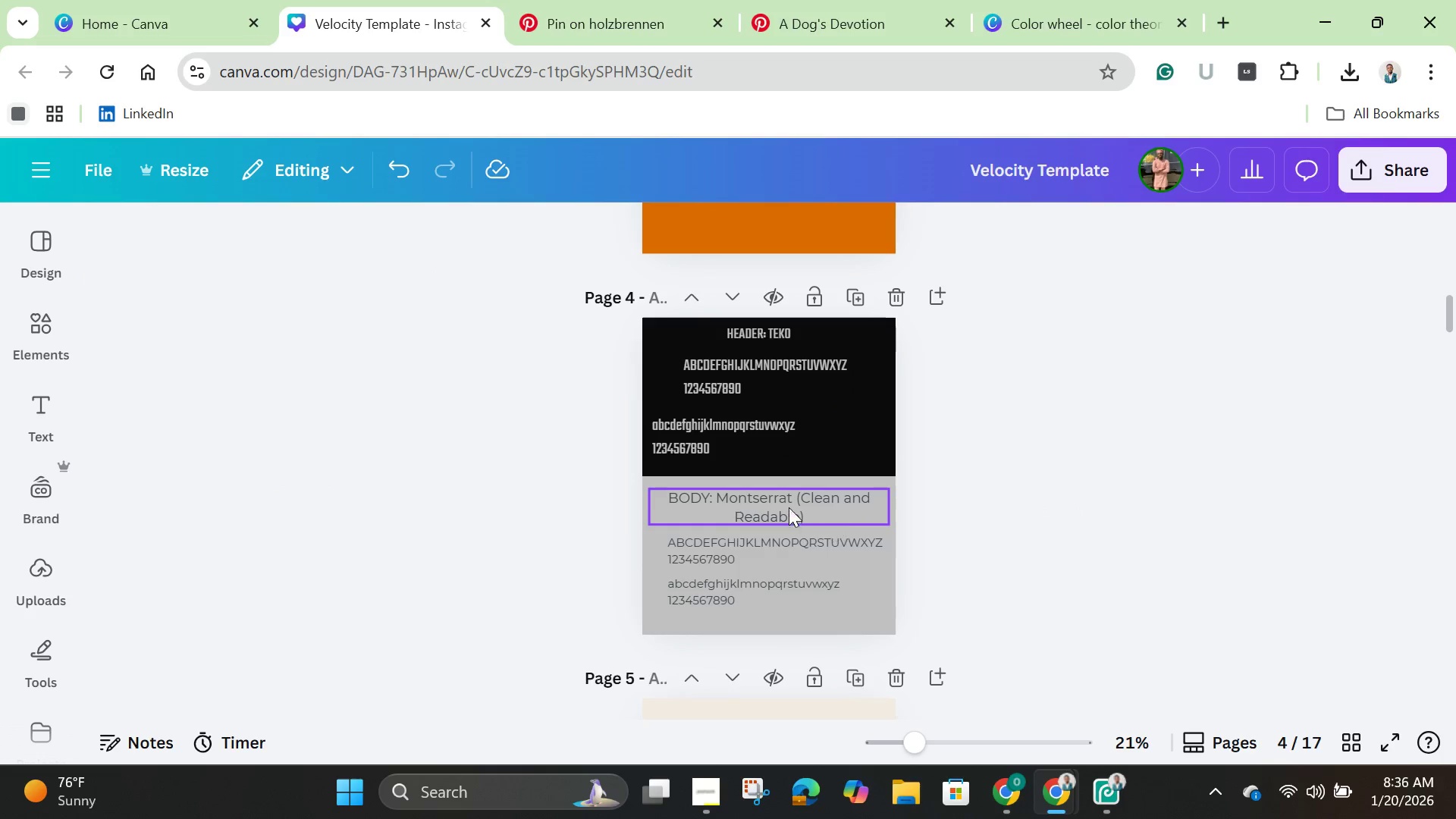 
left_click([783, 502])
 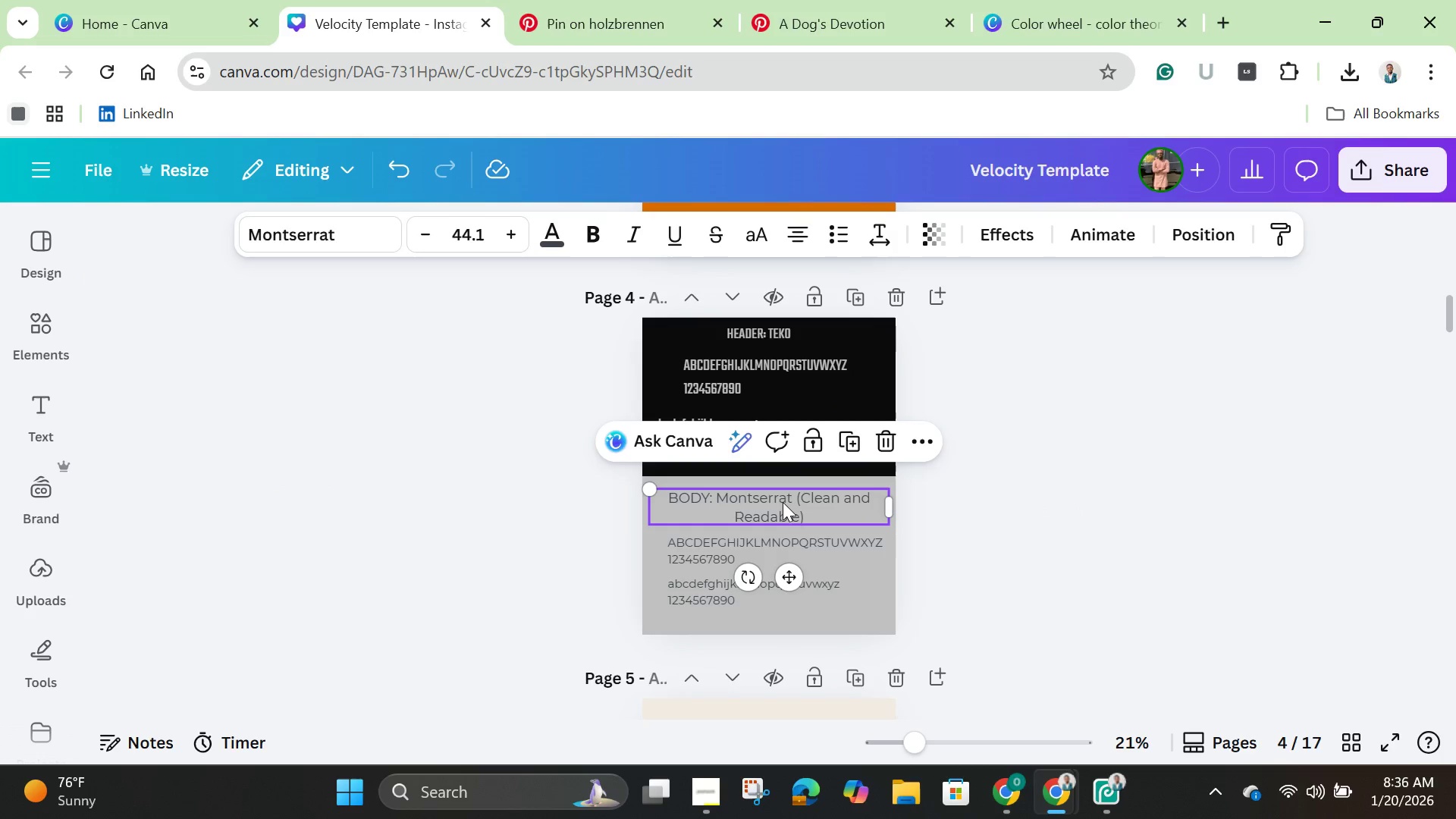 
hold_key(key=ShiftLeft, duration=1.51)
left_click([762, 545])
 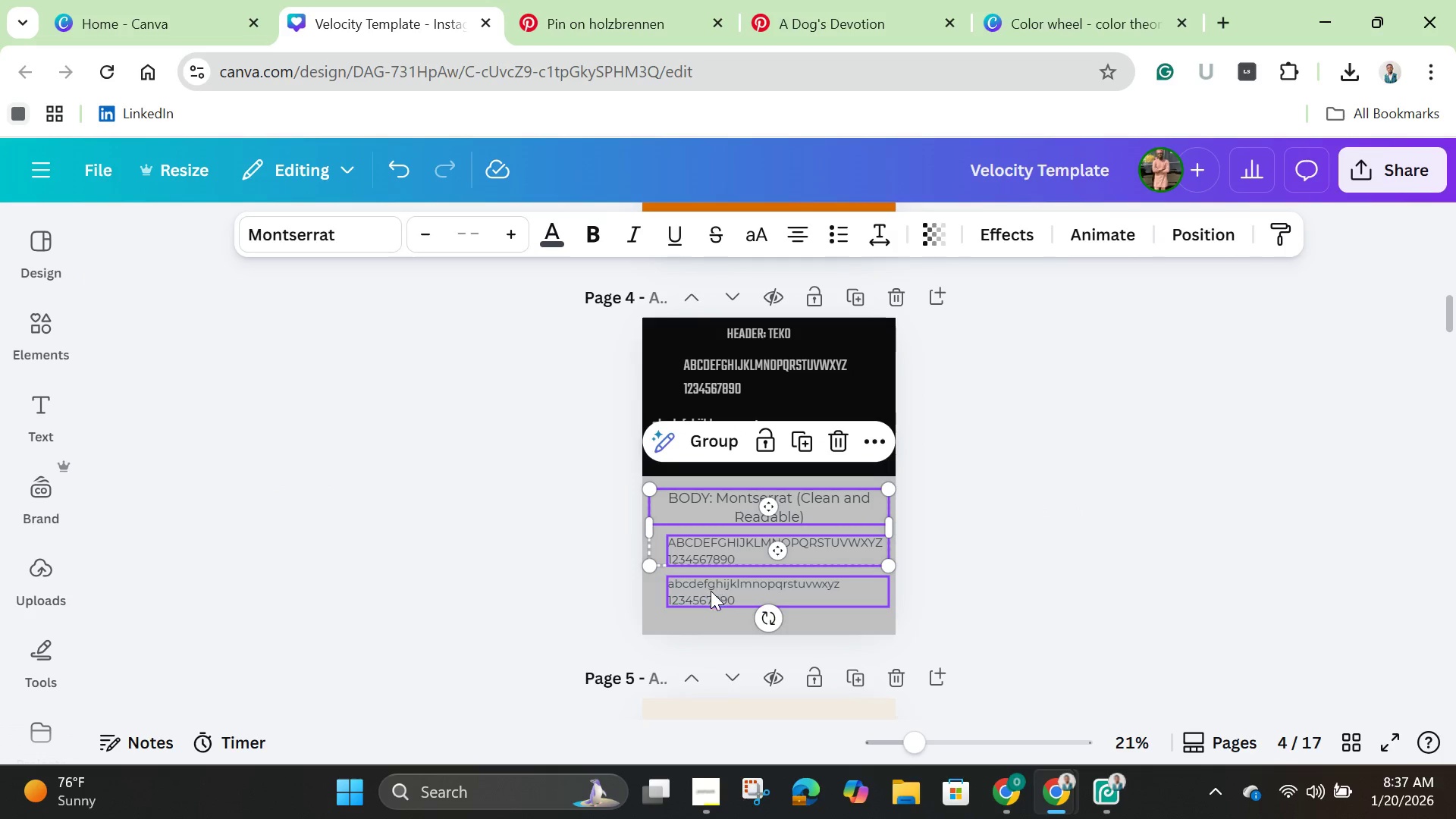 
left_click([711, 591])
 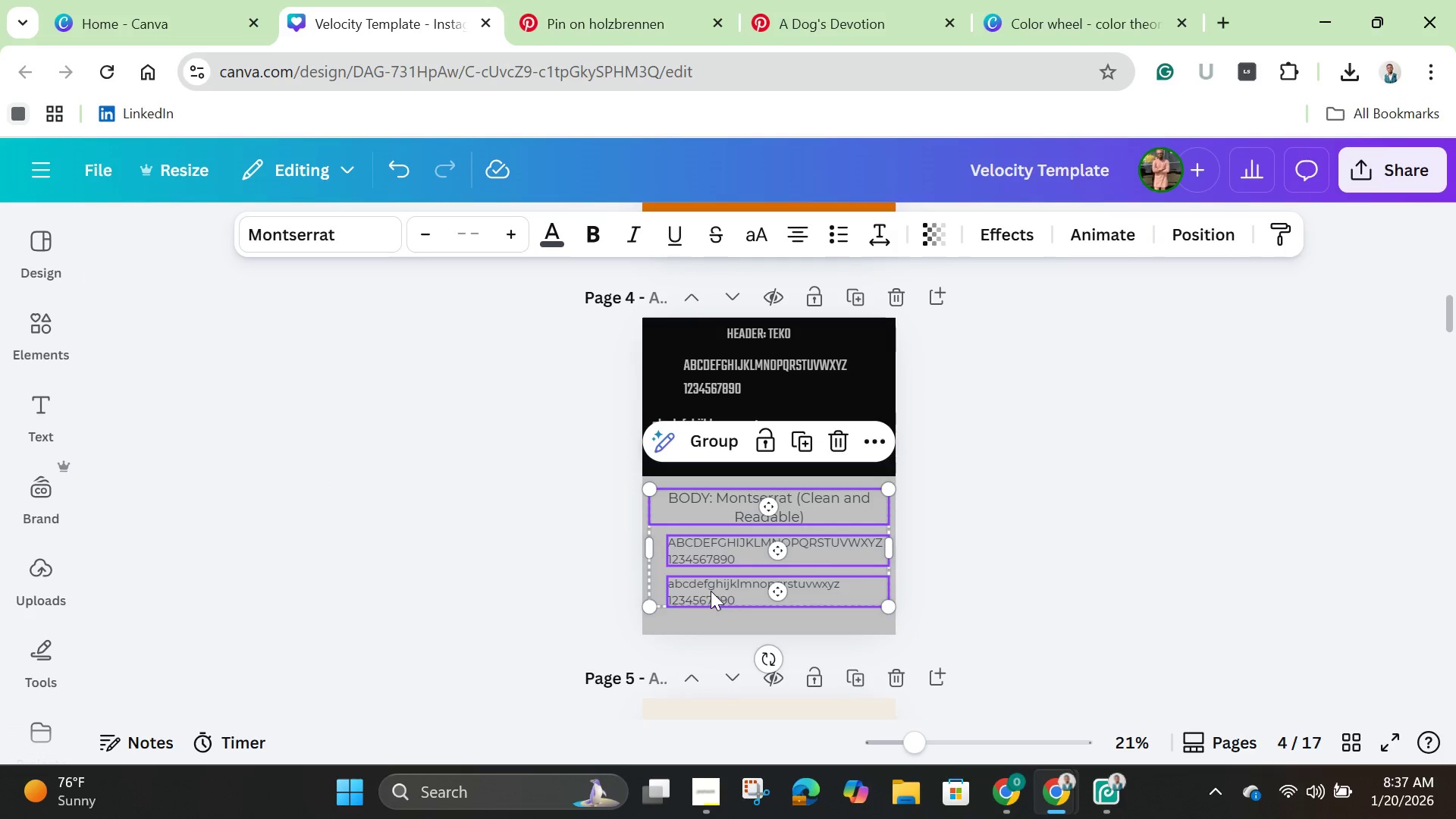 
key(Shift+ShiftLeft)
 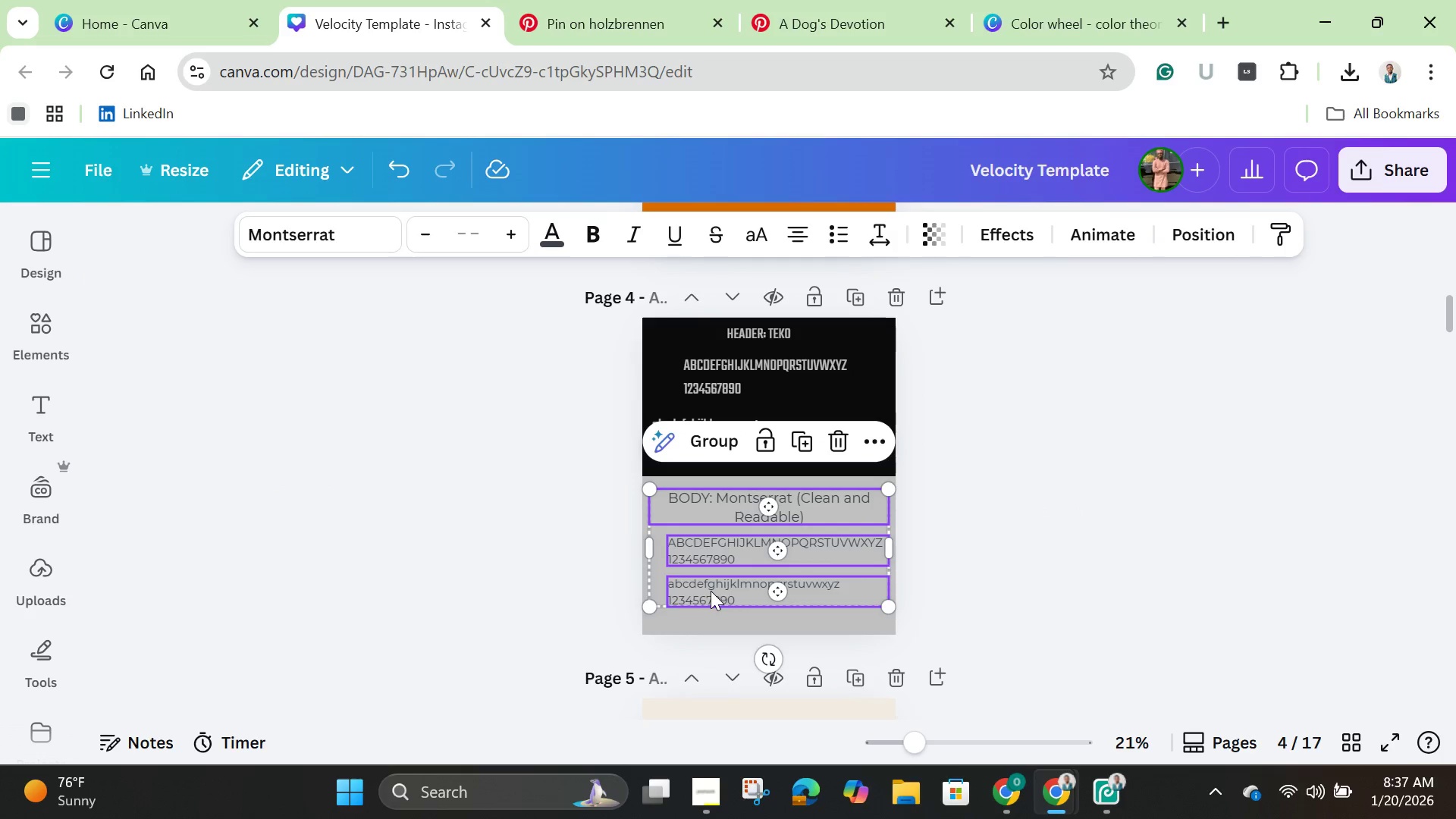 
key(Shift+ShiftLeft)
 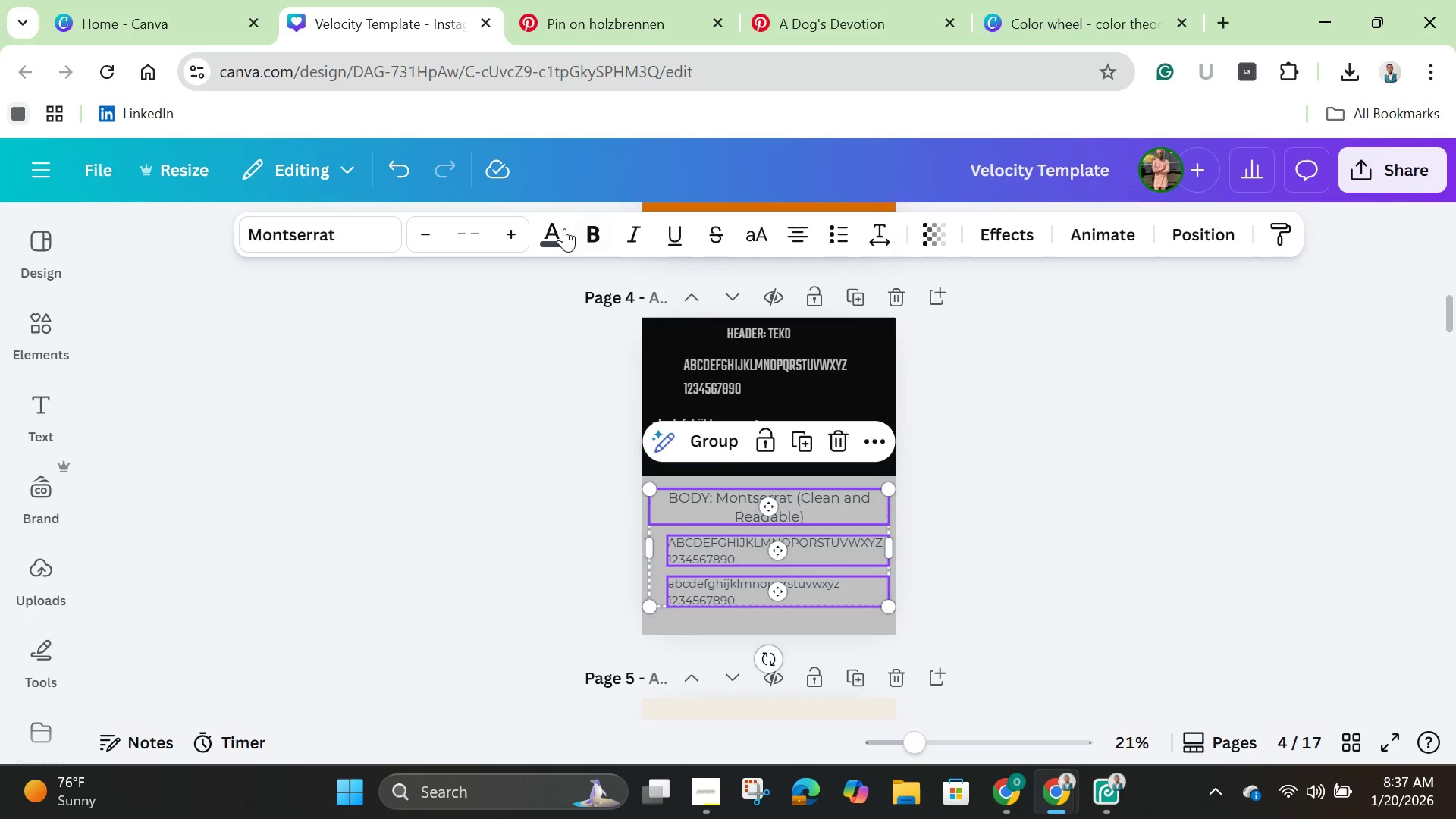 
left_click([545, 238])
 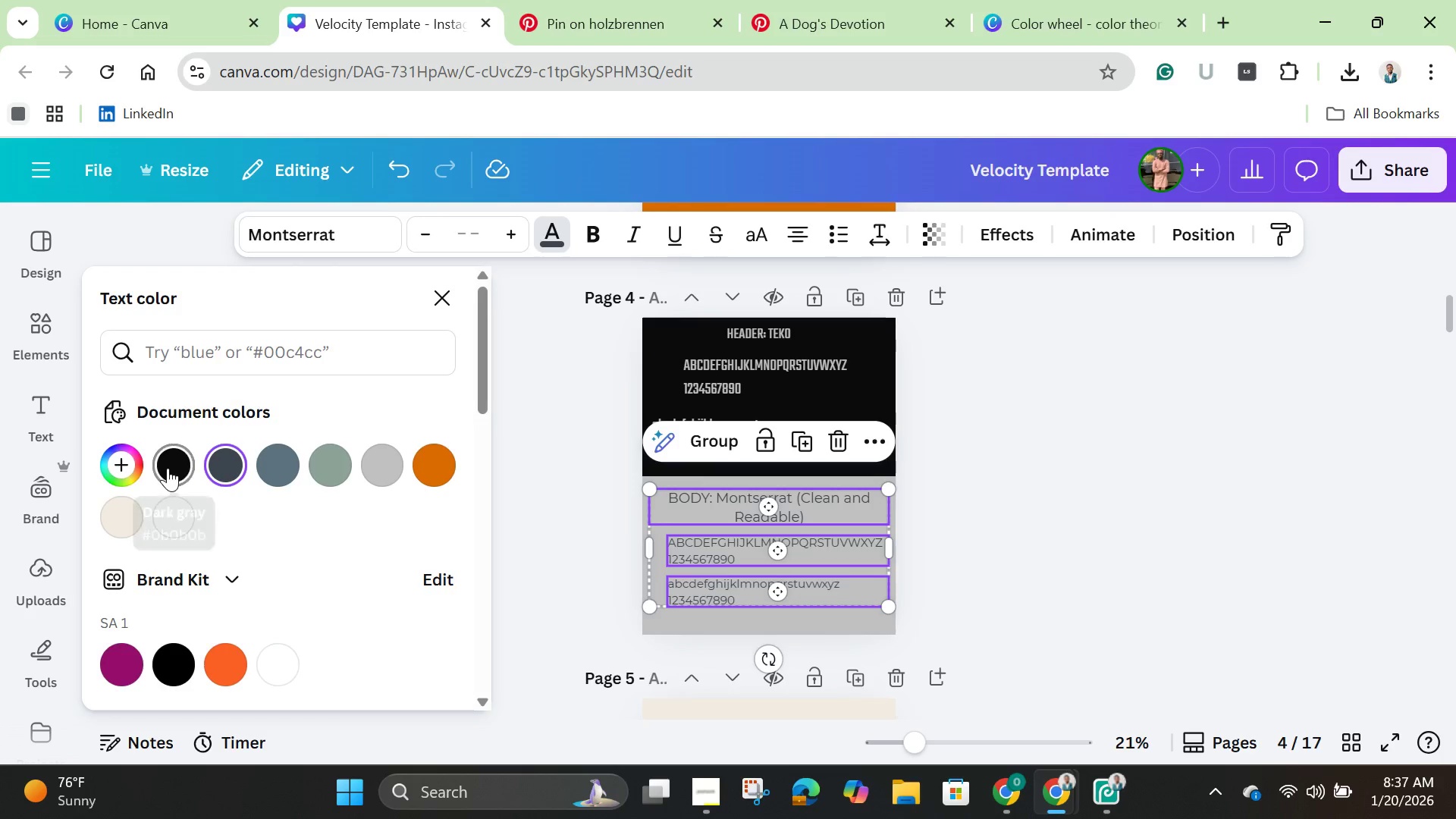 
left_click([168, 468])
 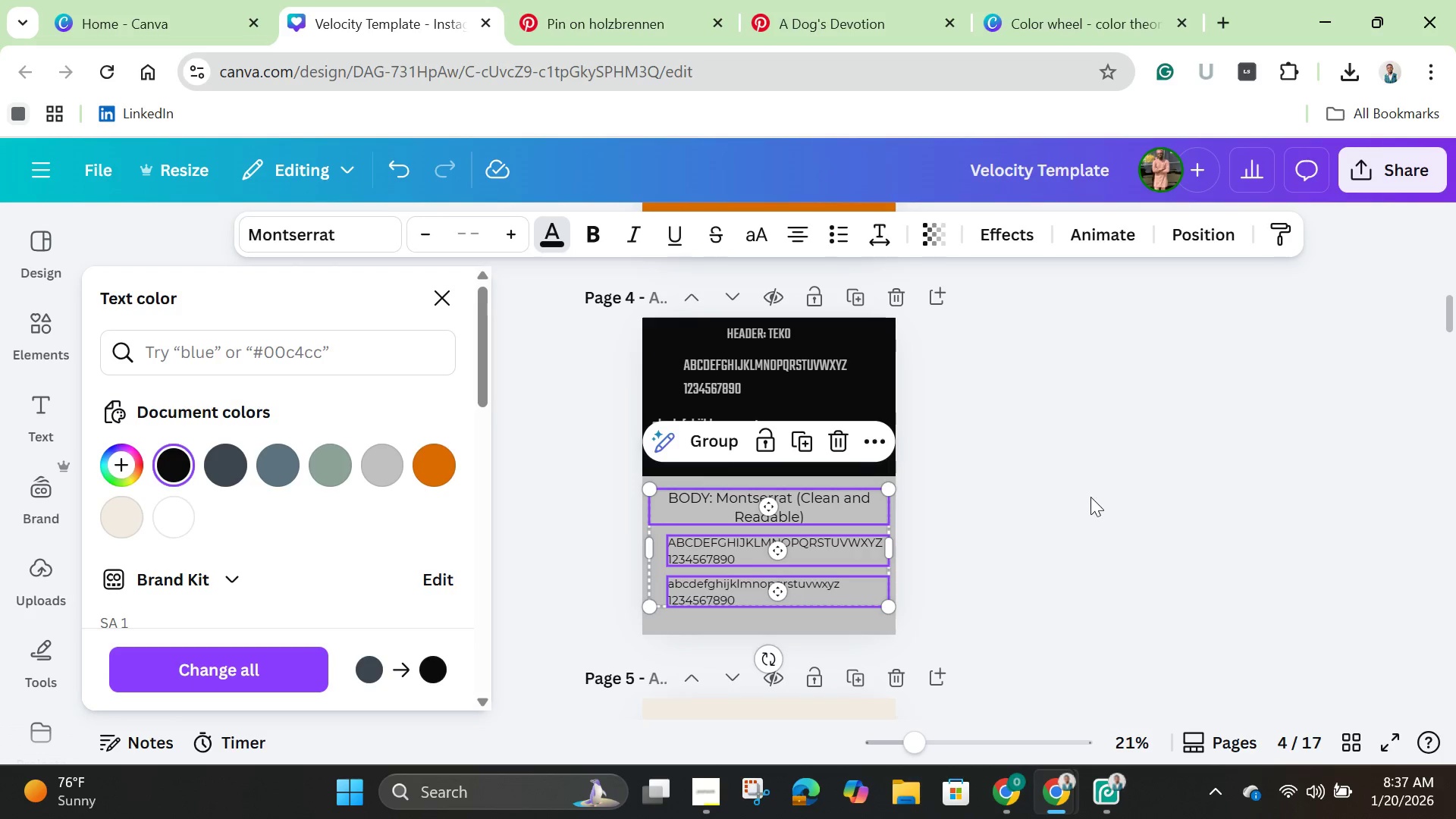 
left_click([1090, 497])
 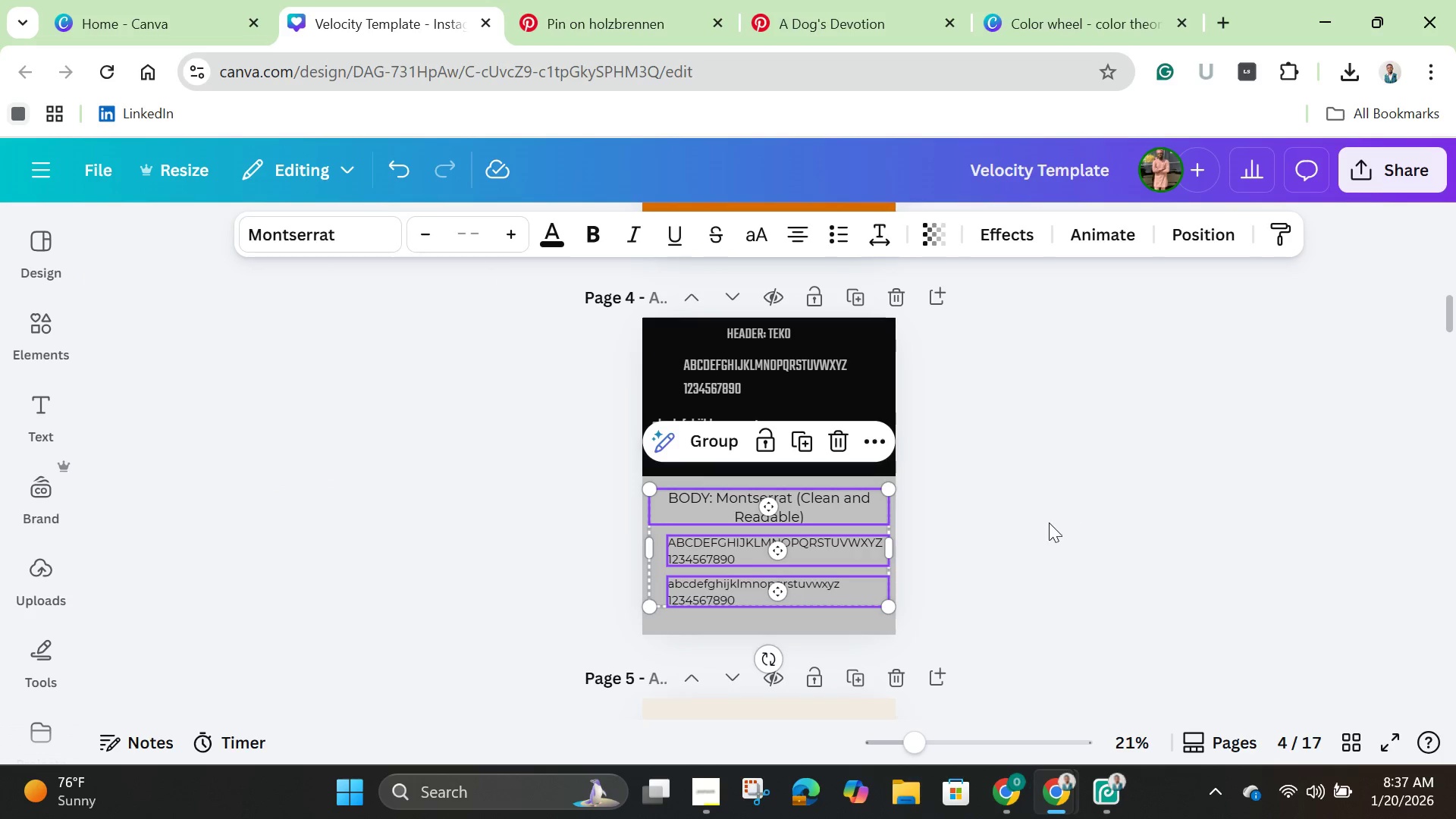 
left_click([1047, 522])
 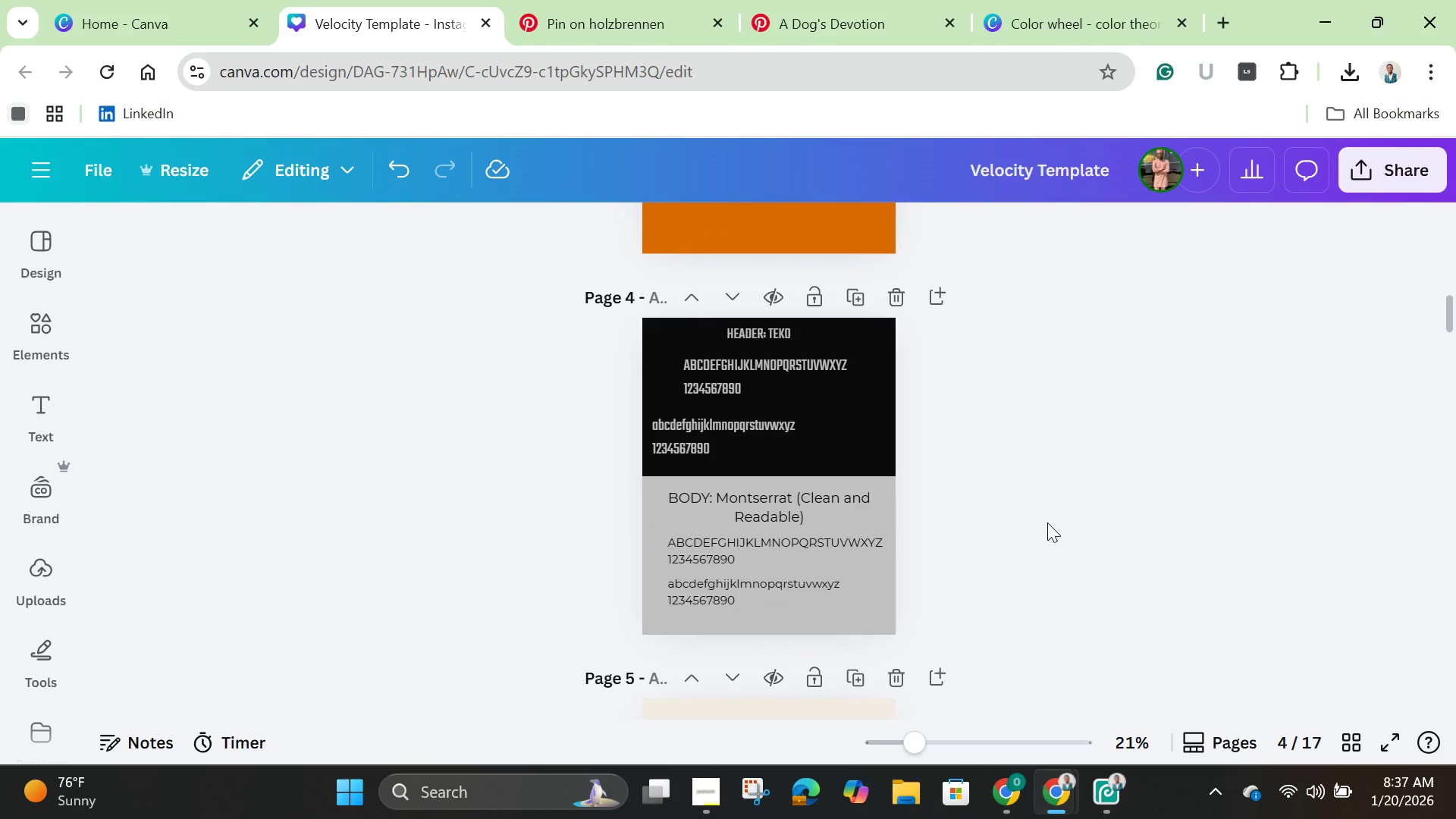 
scroll: coordinate [1047, 522], scroll_direction: down, amount: 2.0
 